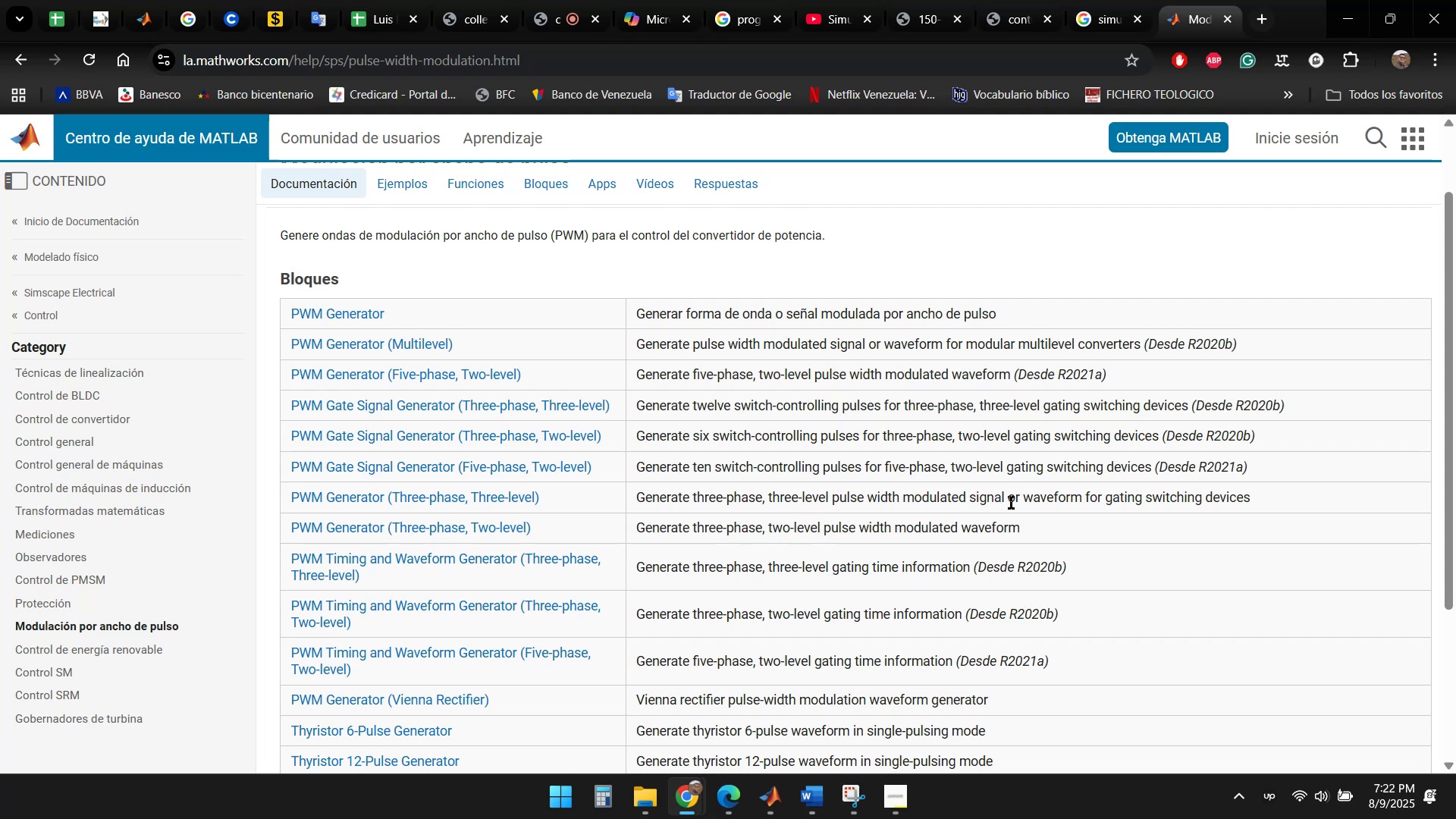 
left_click([356, 497])
 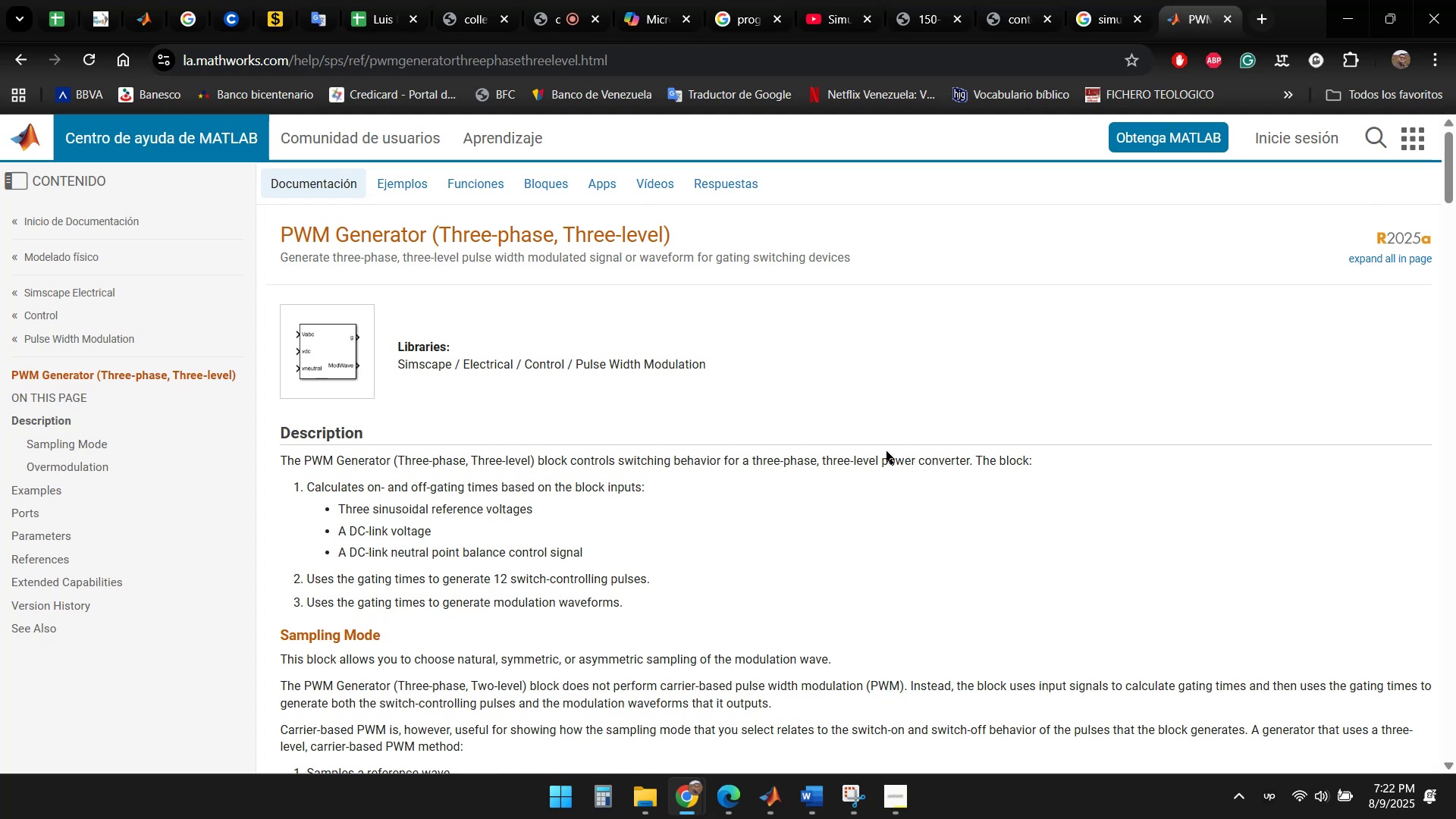 
wait(5.19)
 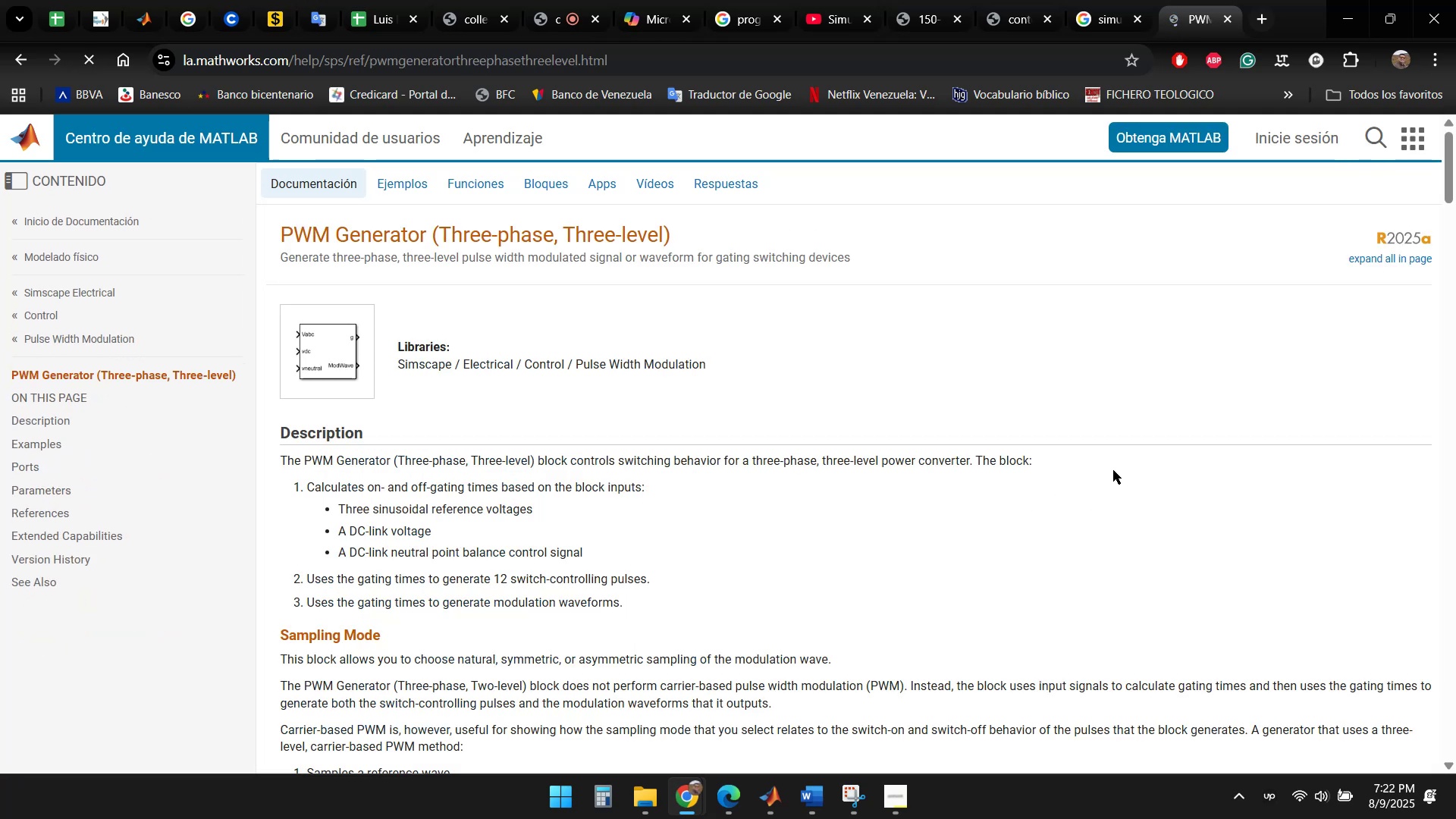 
scroll: coordinate [918, 422], scroll_direction: down, amount: 8.0
 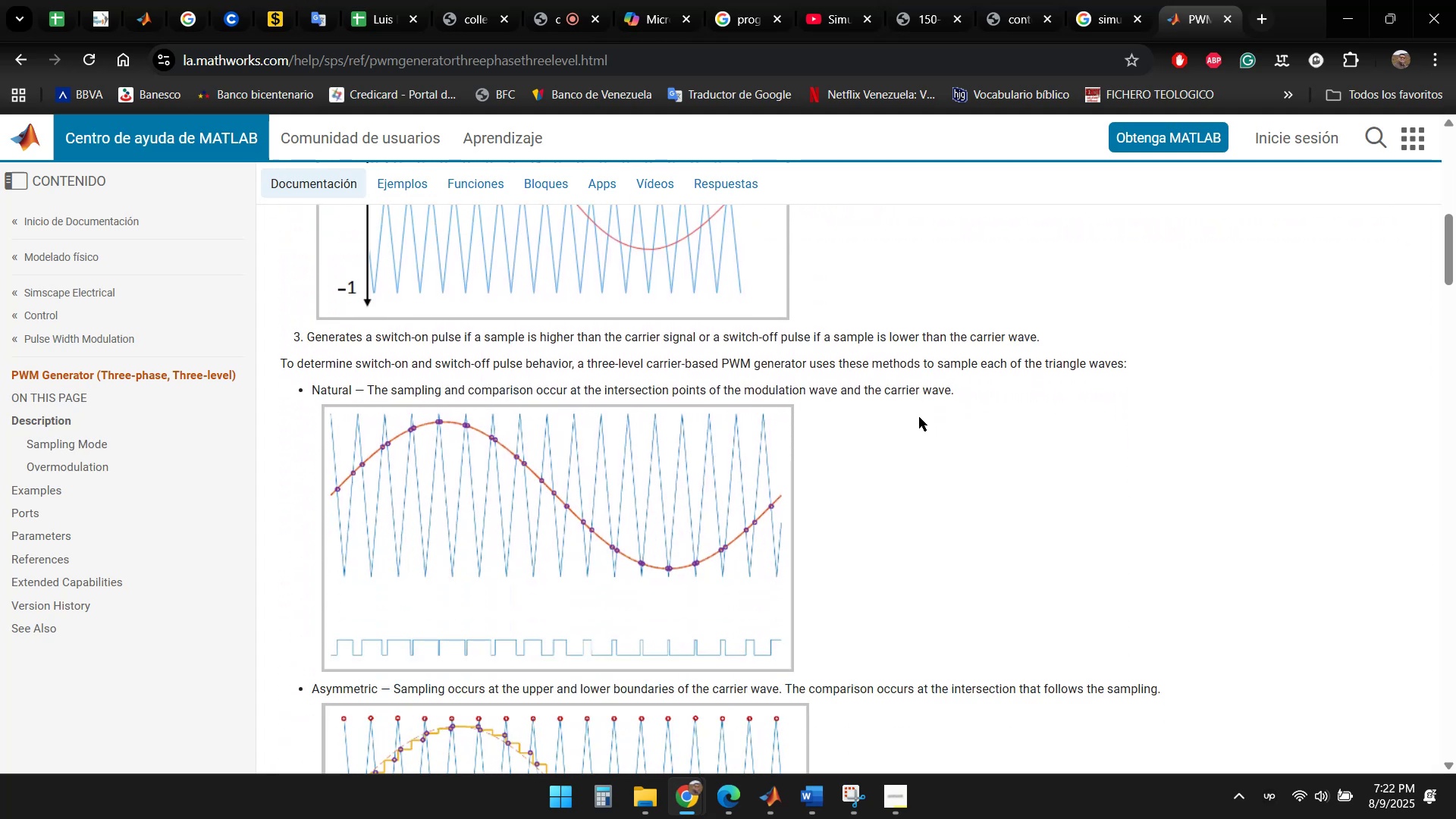 
scroll: coordinate [1017, 388], scroll_direction: down, amount: 21.0
 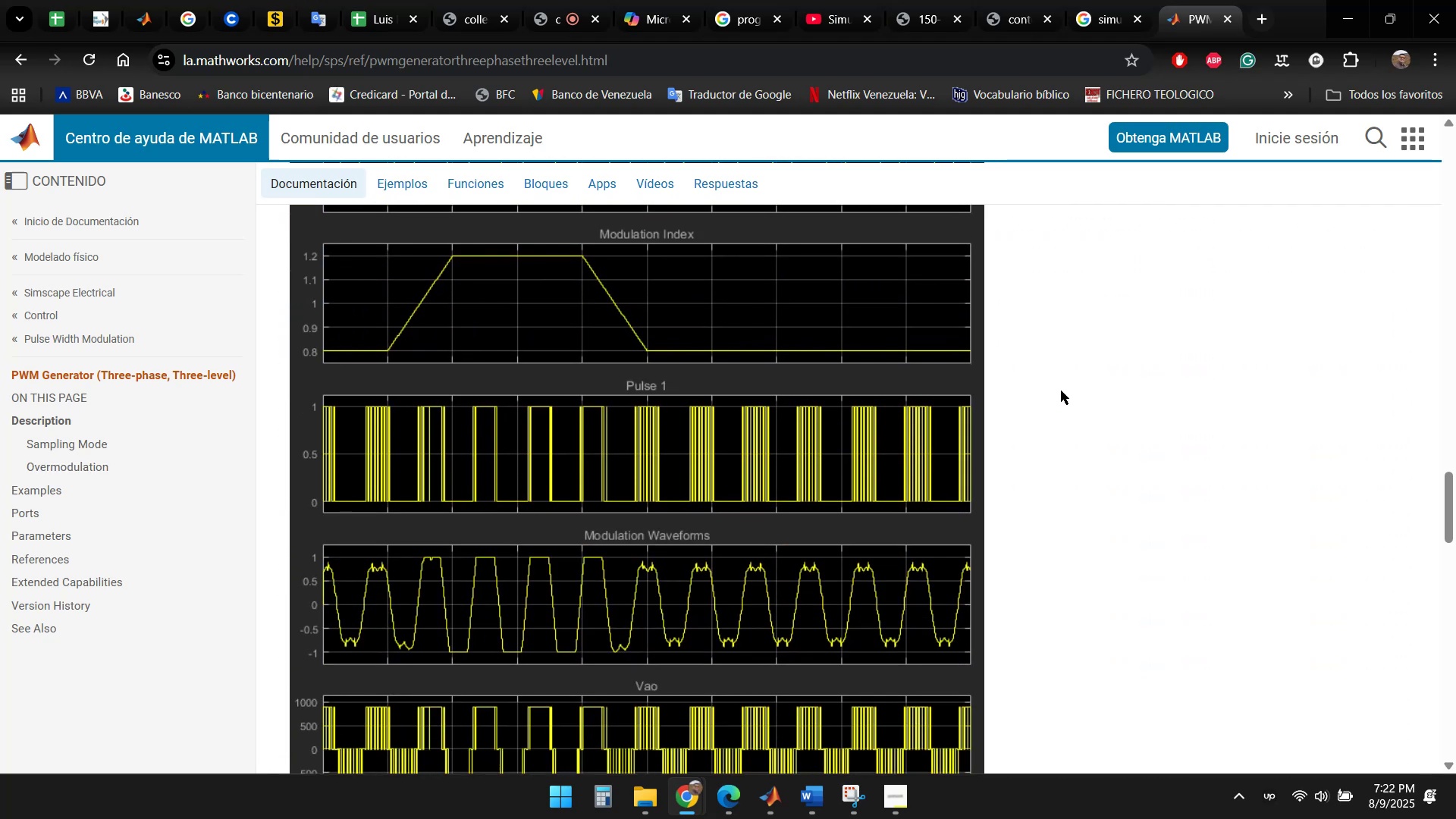 
scroll: coordinate [1062, 391], scroll_direction: down, amount: 6.0
 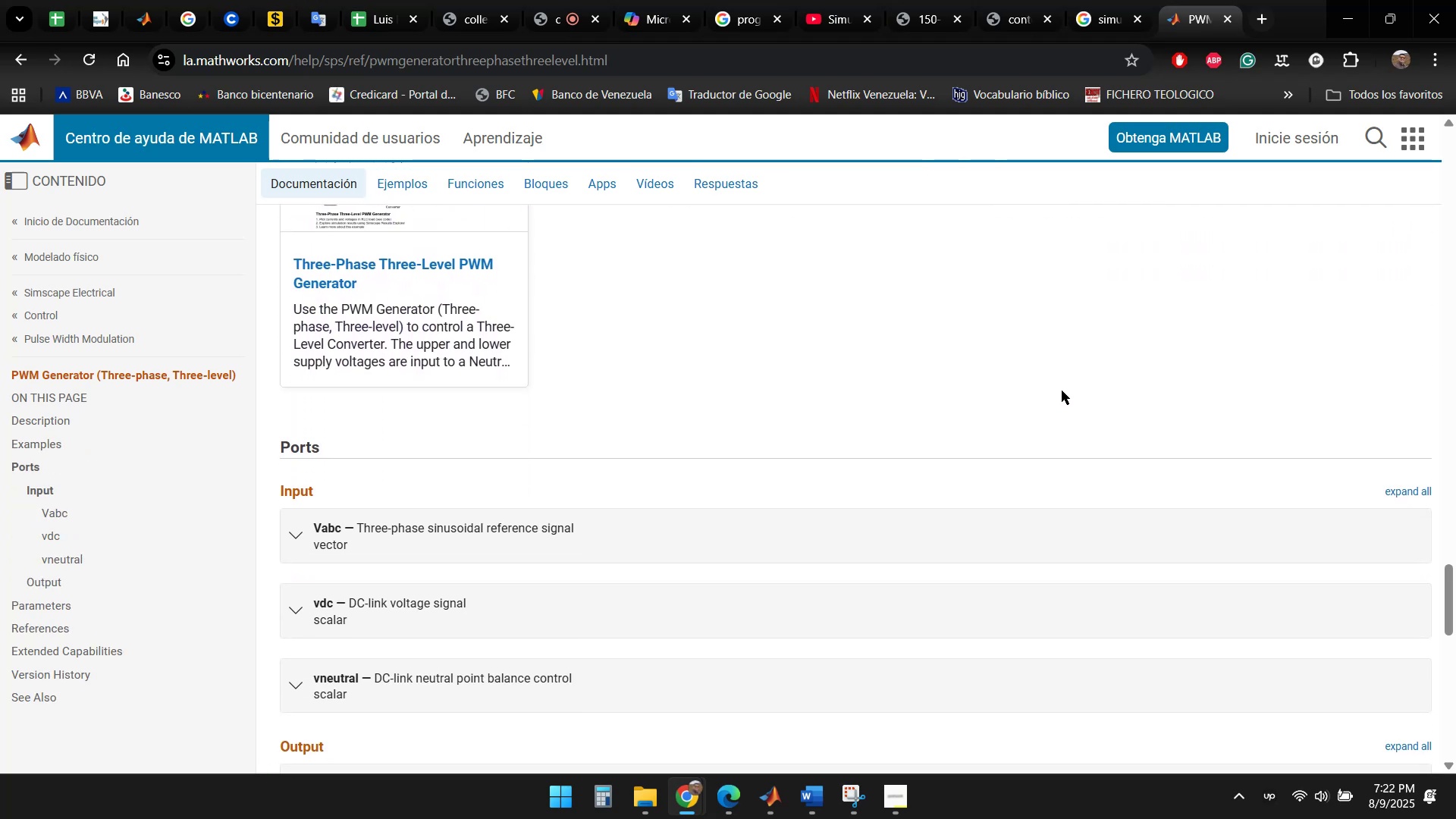 
scroll: coordinate [1062, 391], scroll_direction: up, amount: 2.0
 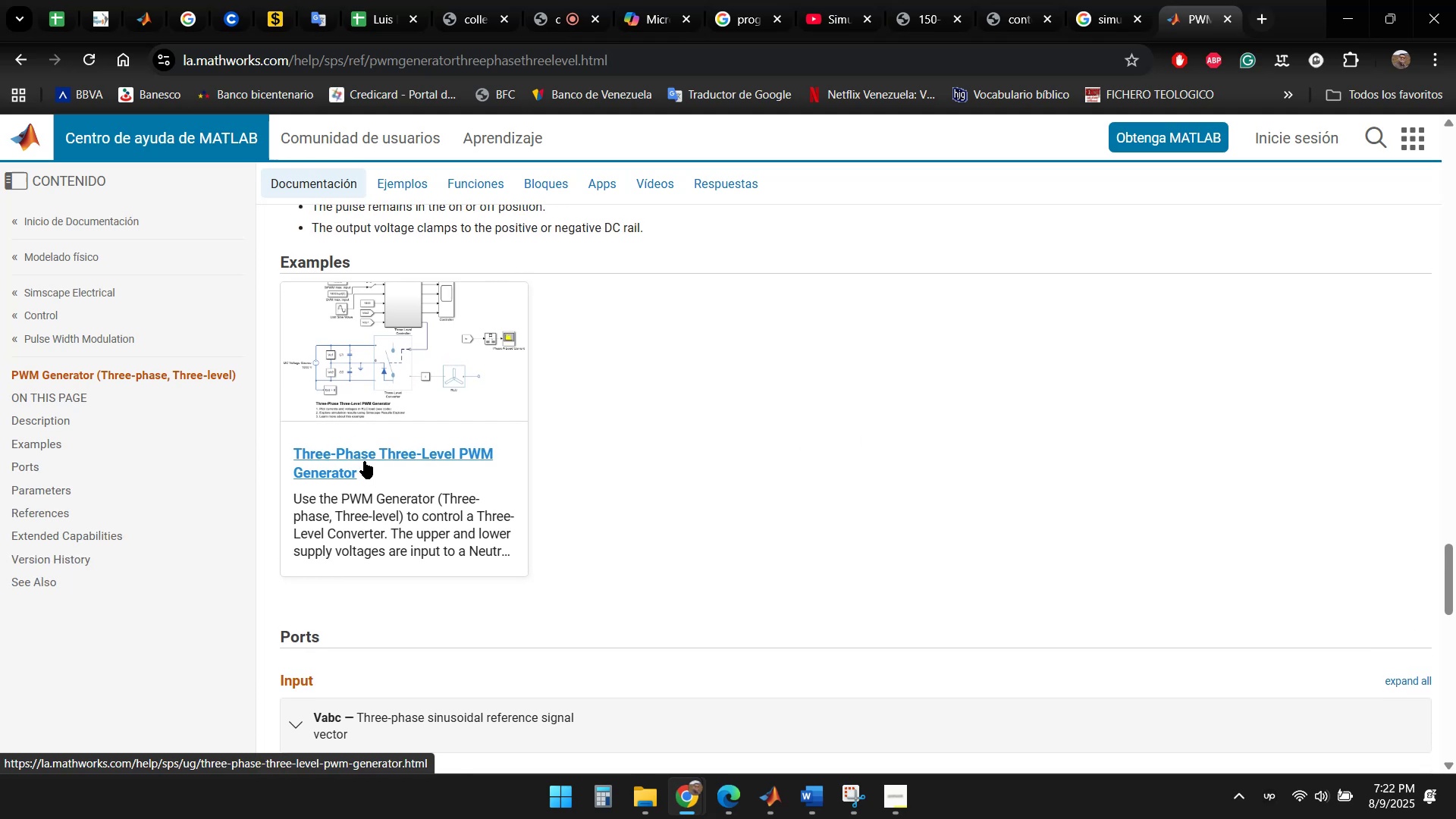 
scroll: coordinate [995, 398], scroll_direction: down, amount: 15.0
 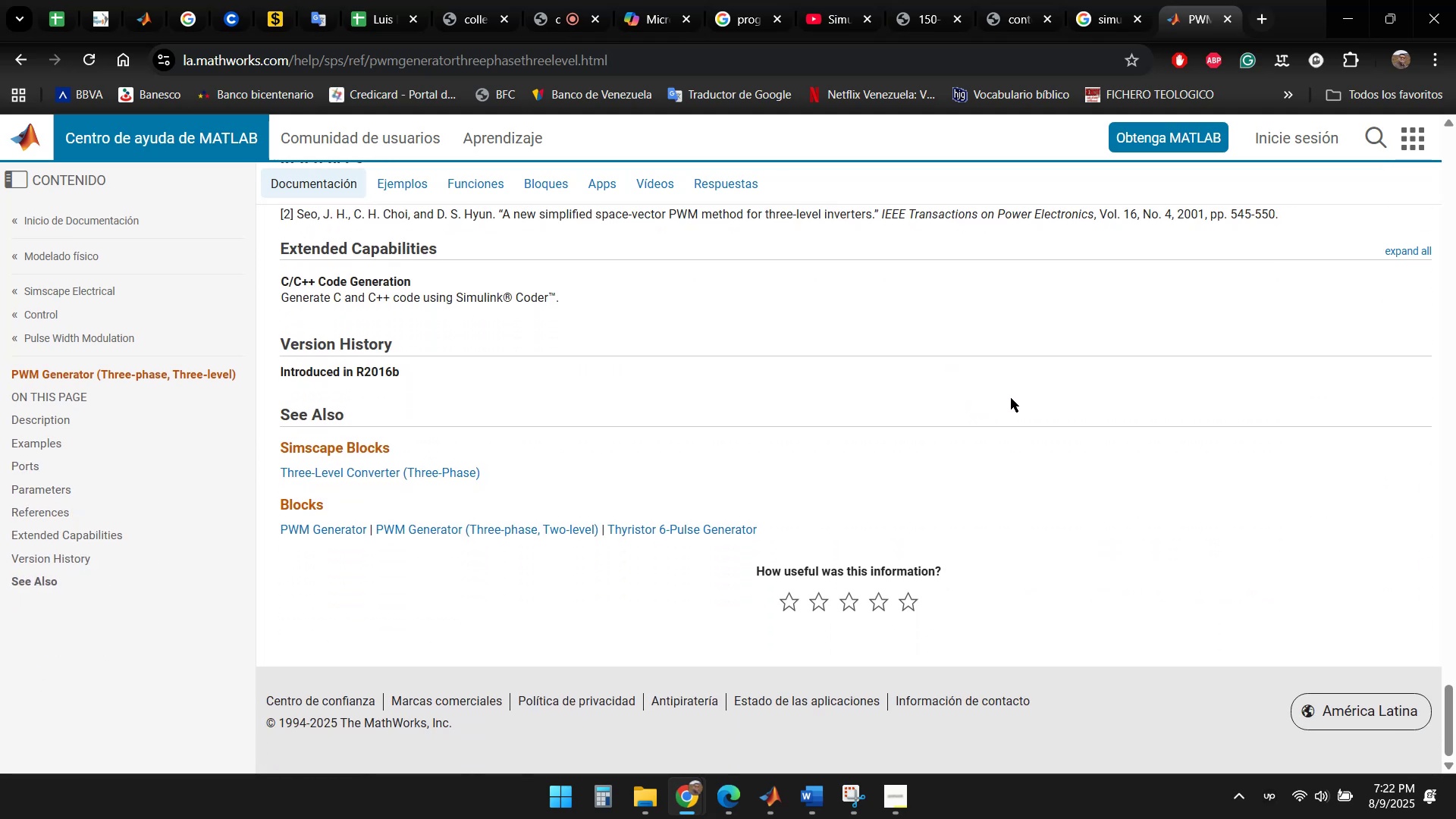 
scroll: coordinate [962, 429], scroll_direction: up, amount: 16.0
 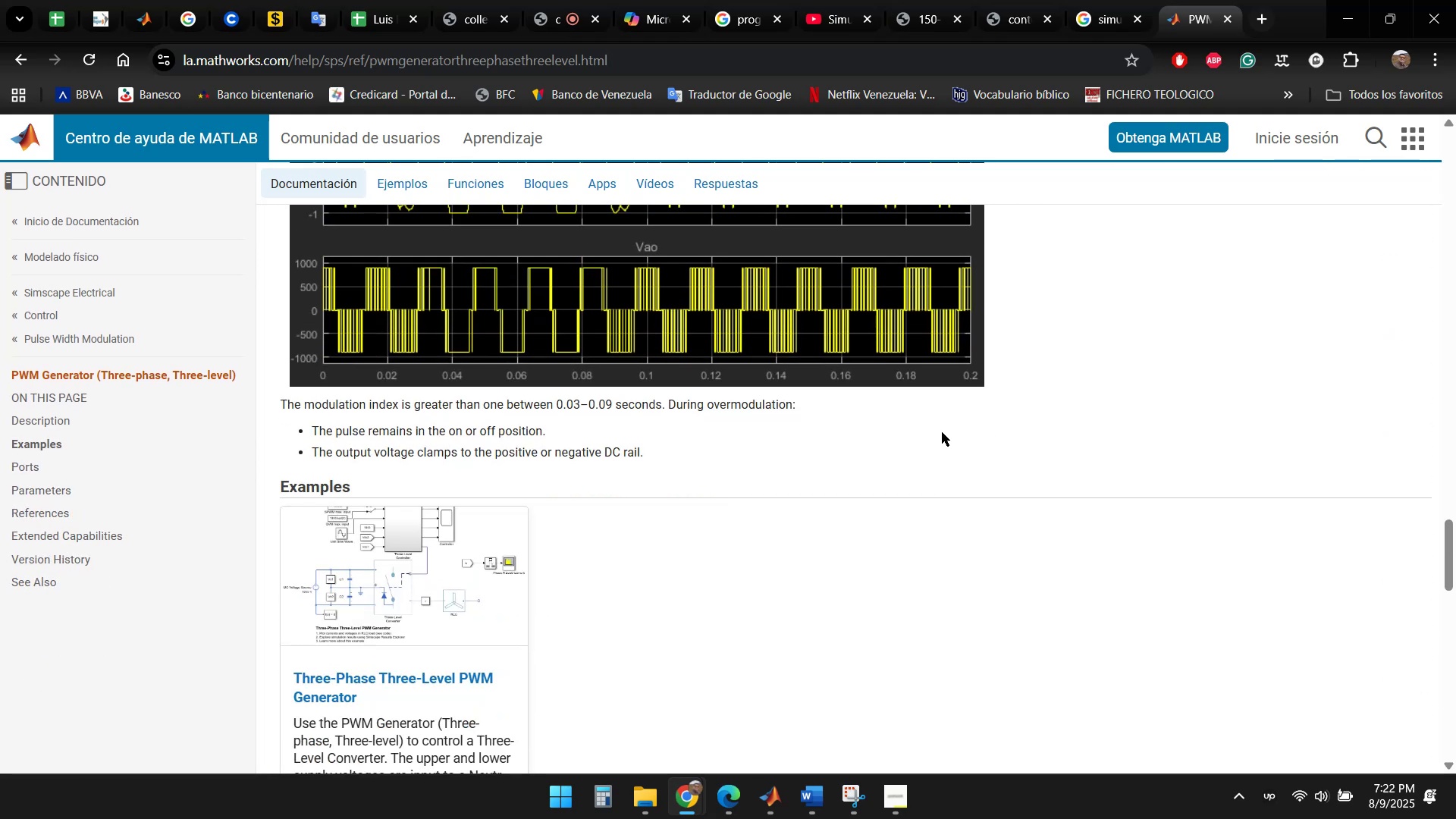 
key(End)
 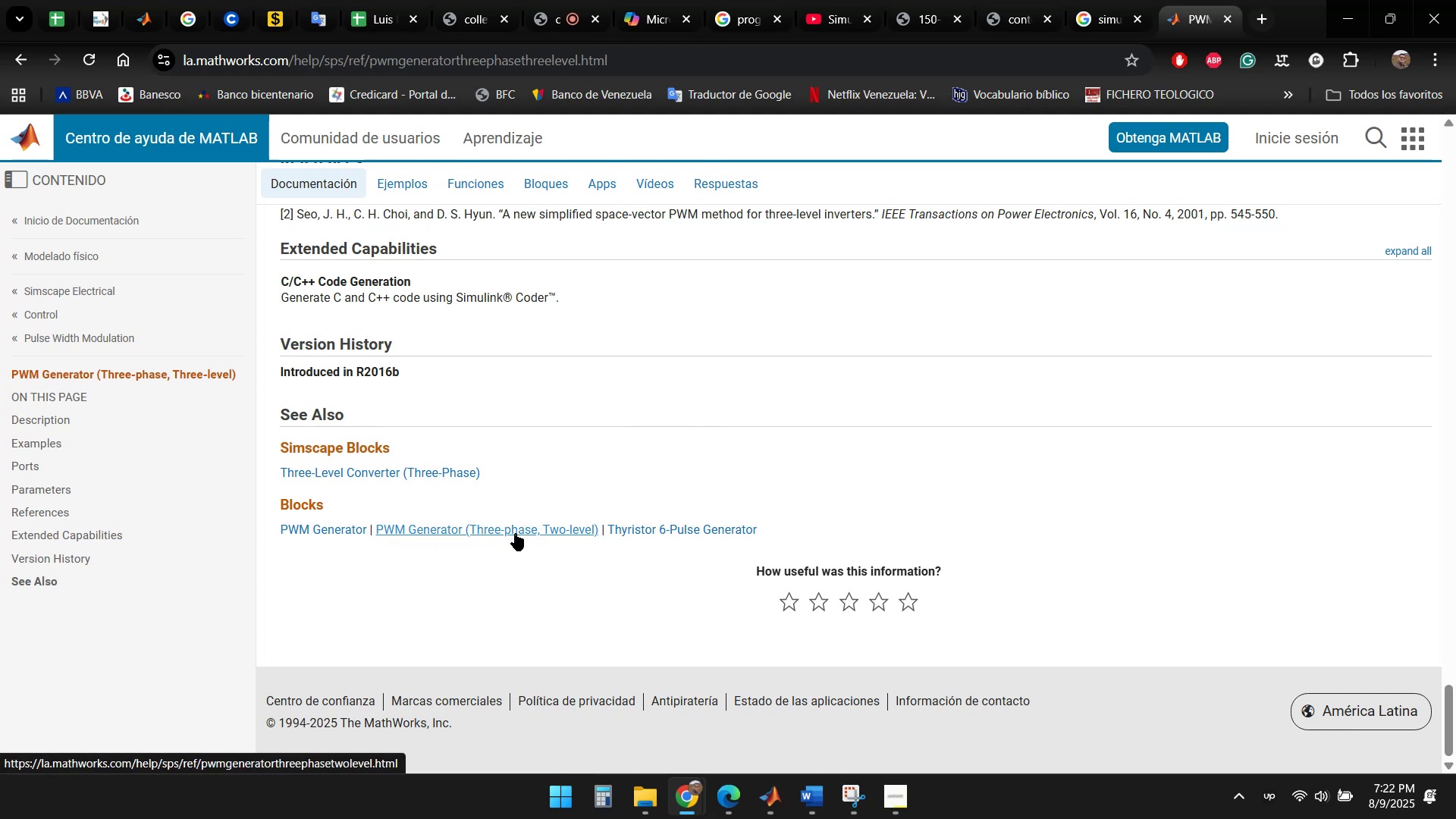 
wait(9.15)
 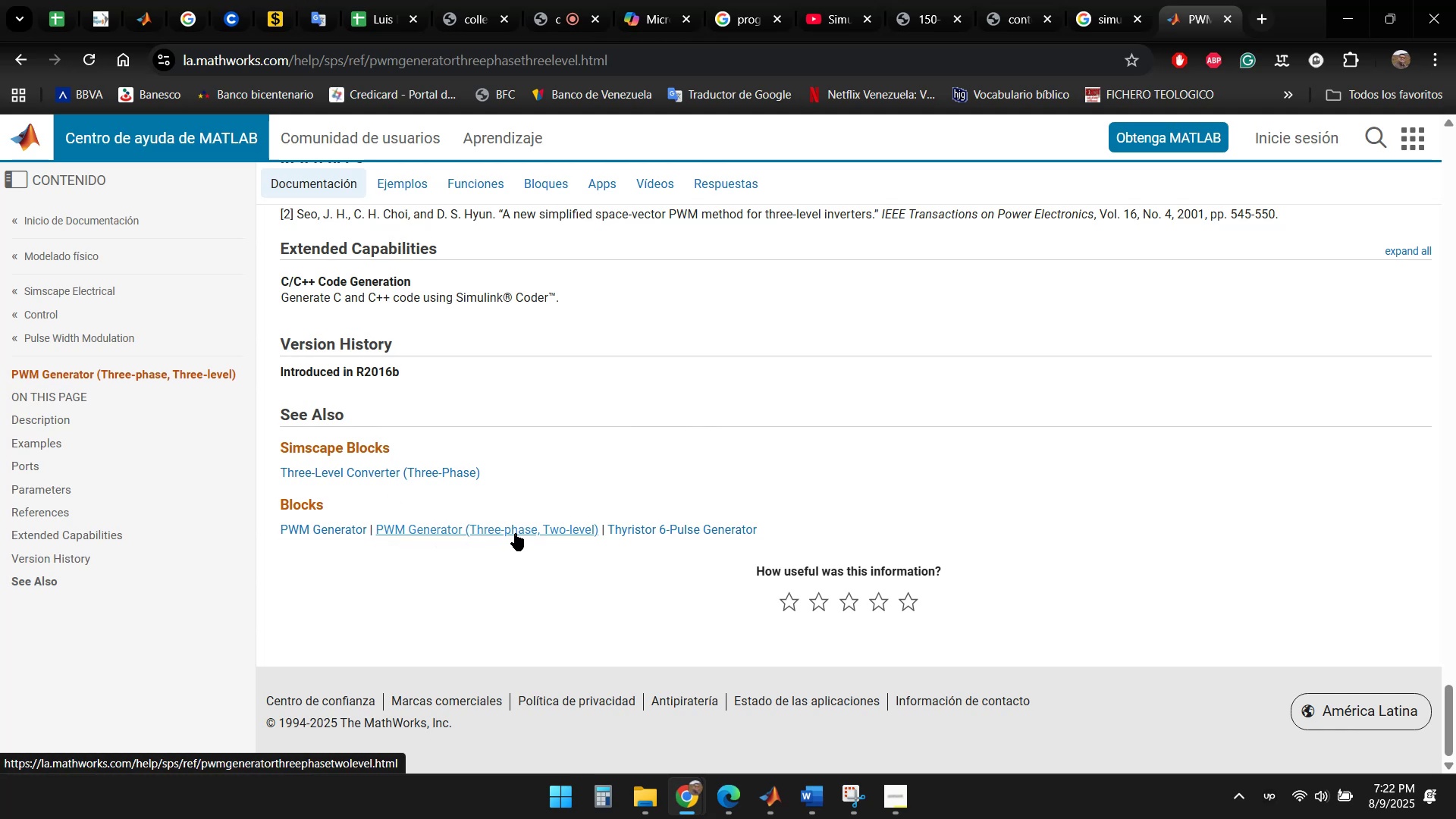 
key(Home)
 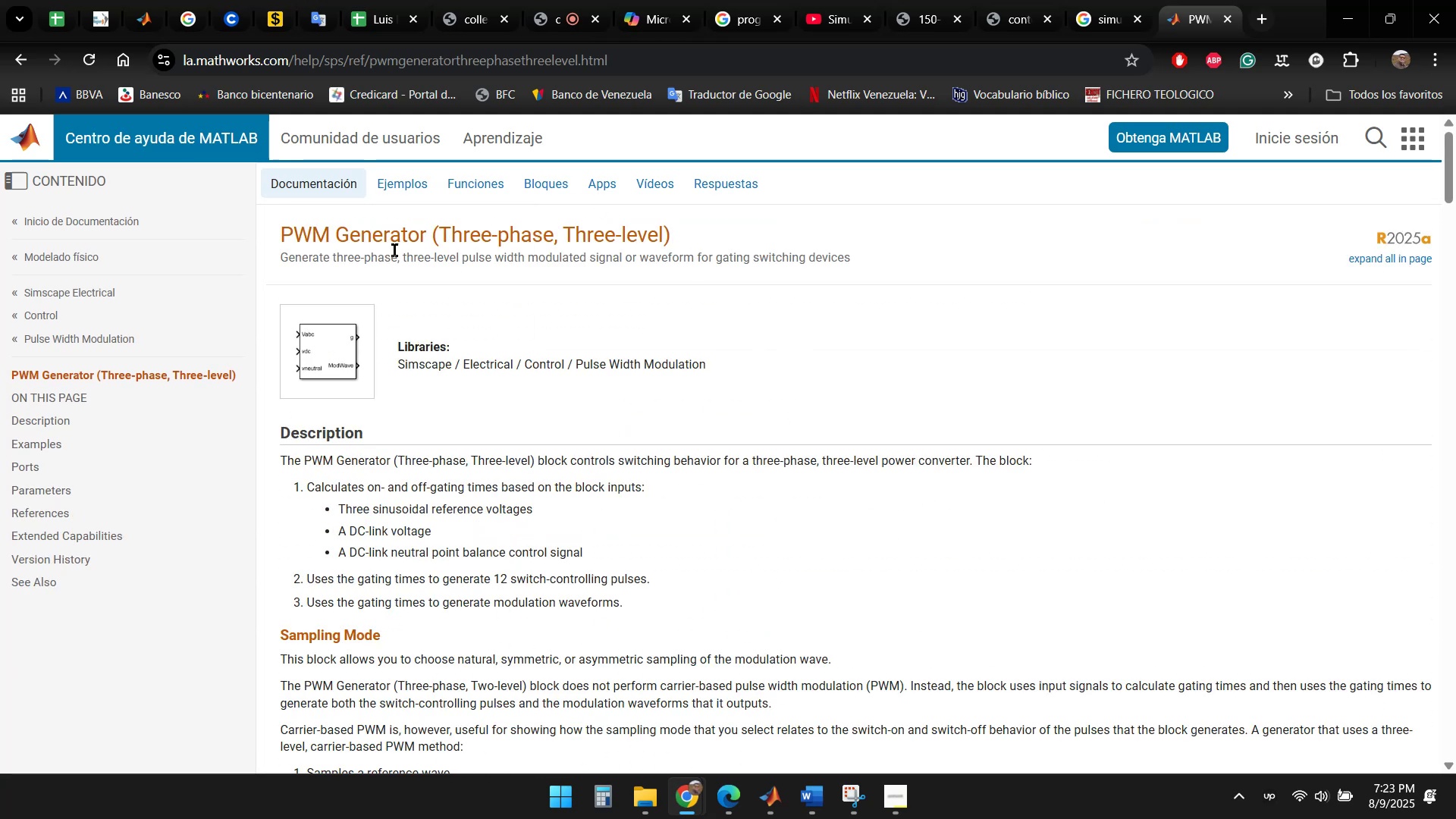 
scroll: coordinate [828, 375], scroll_direction: down, amount: 3.0
 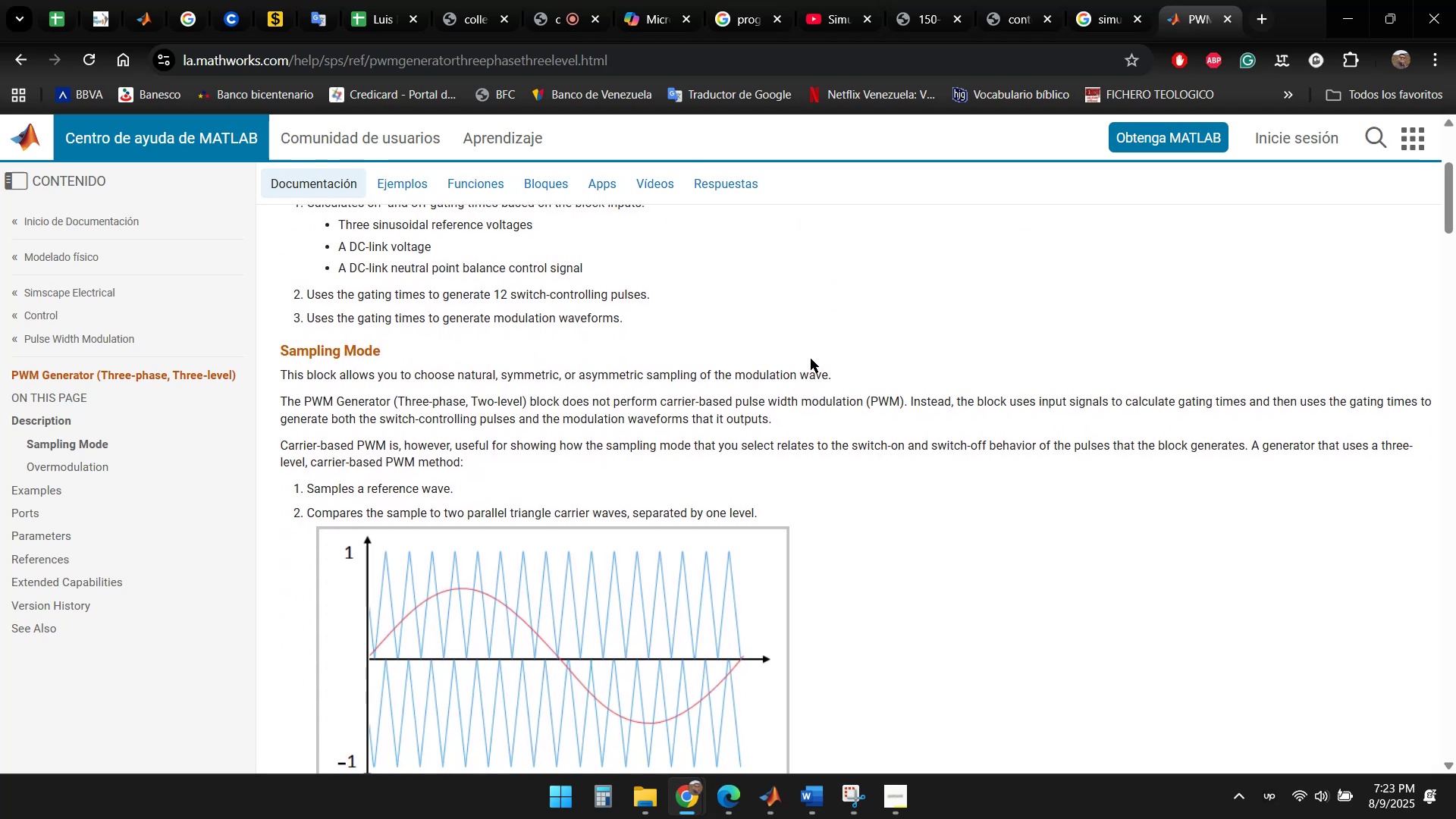 
scroll: coordinate [748, 359], scroll_direction: up, amount: 1.0
 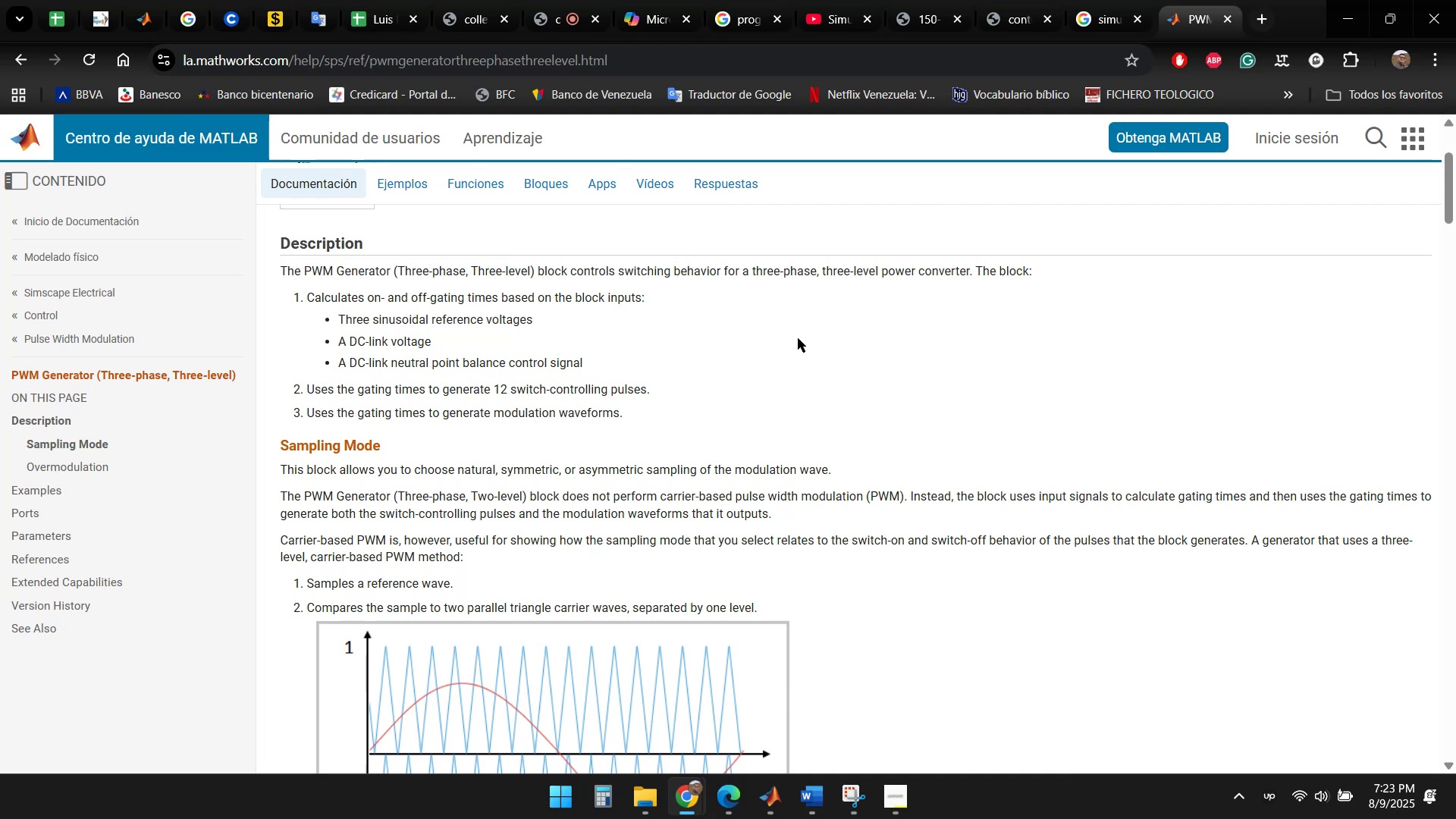 
wait(6.33)
 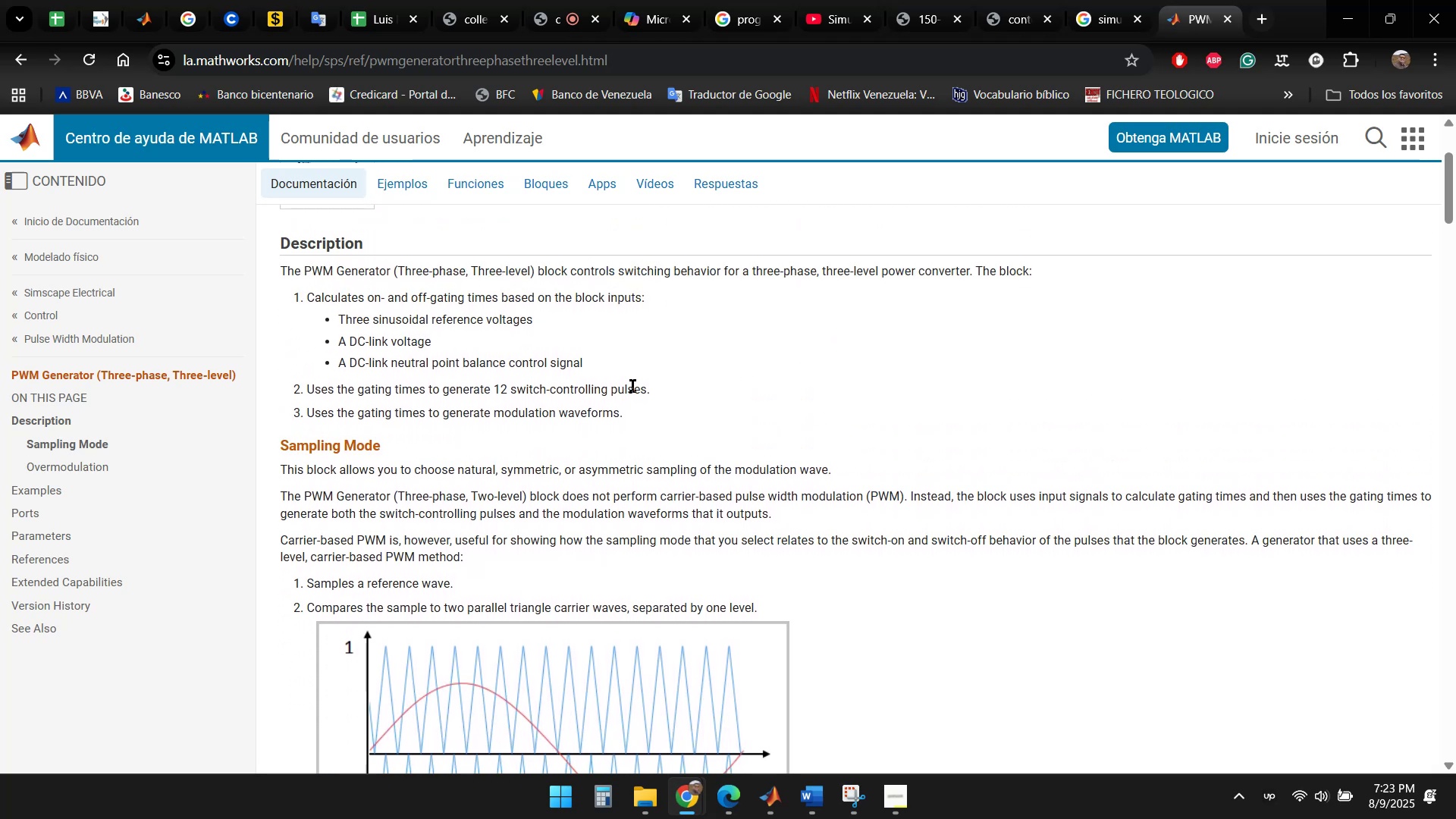 
left_click([549, 5])
 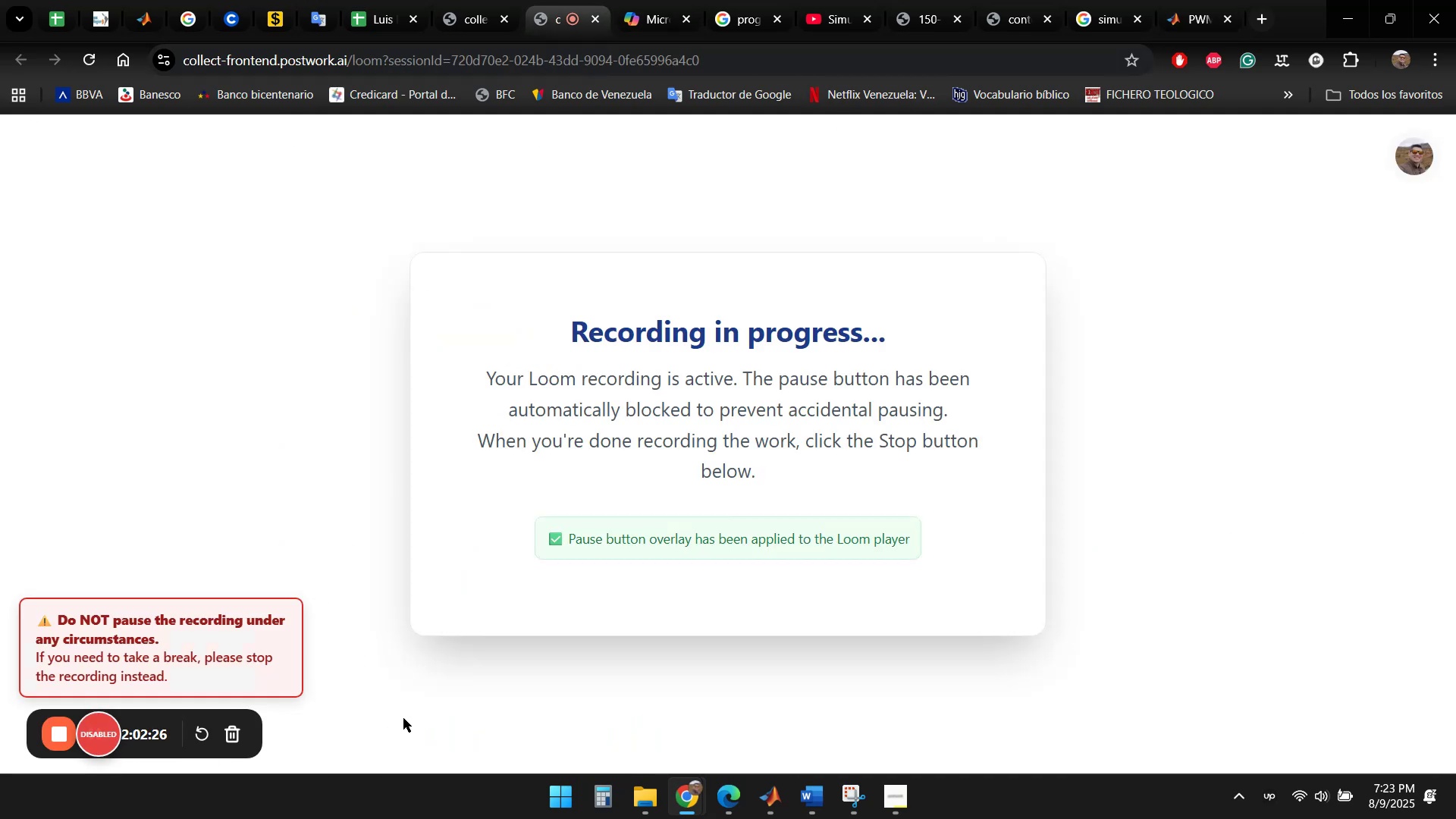 
wait(5.83)
 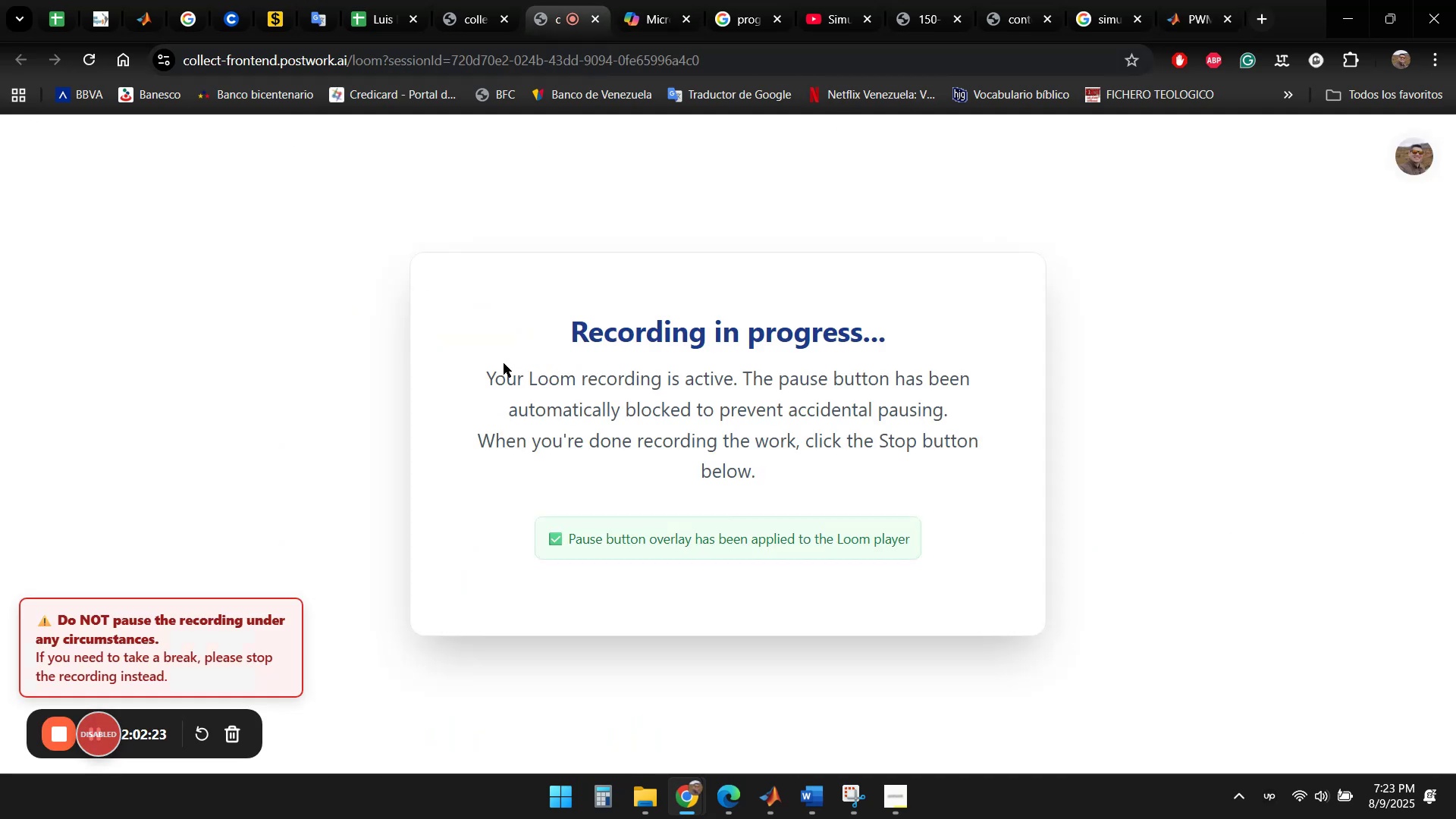 
left_click_drag(start_coordinate=[175, 611], to_coordinate=[187, 503])
 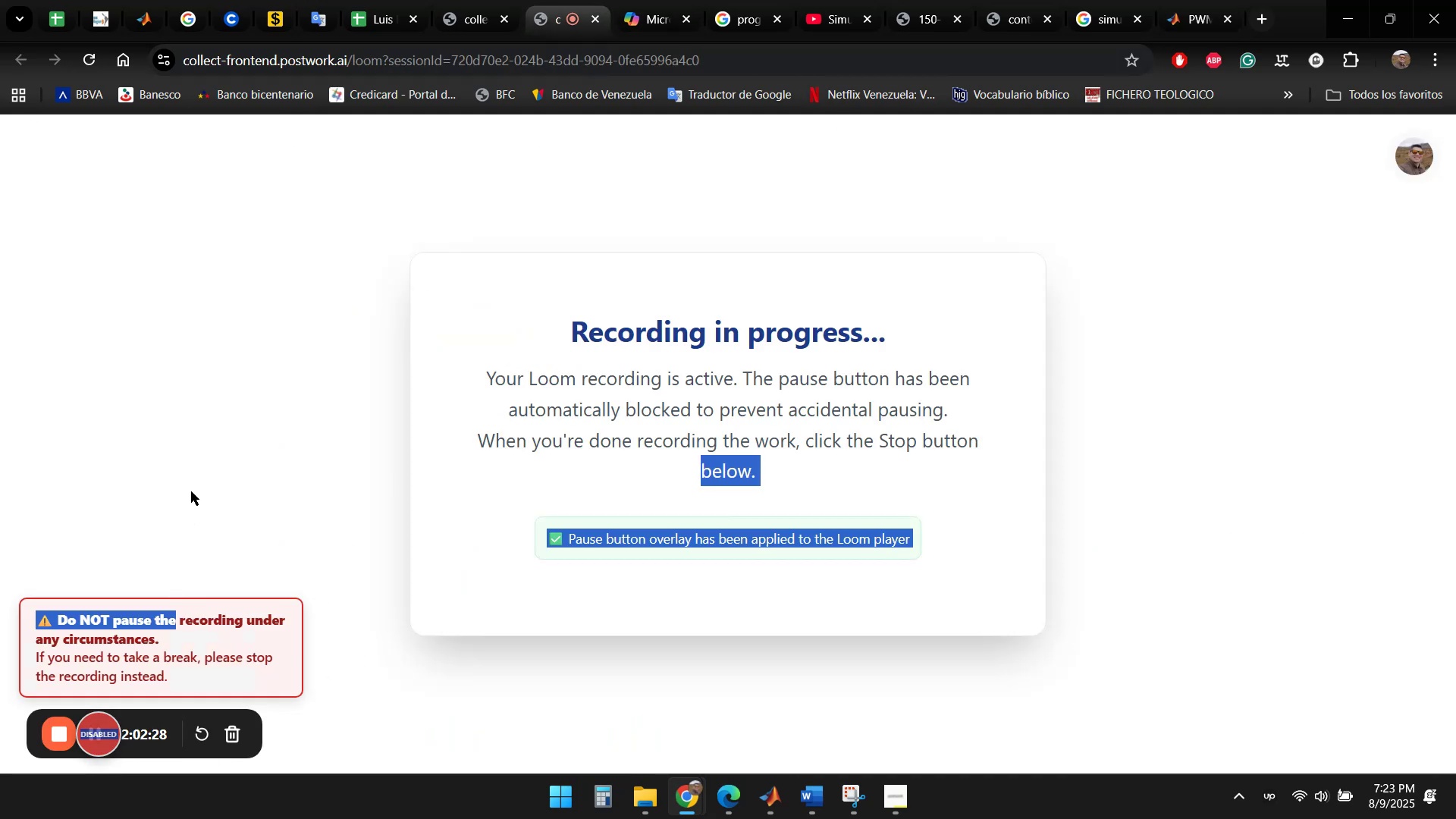 
left_click([196, 488])
 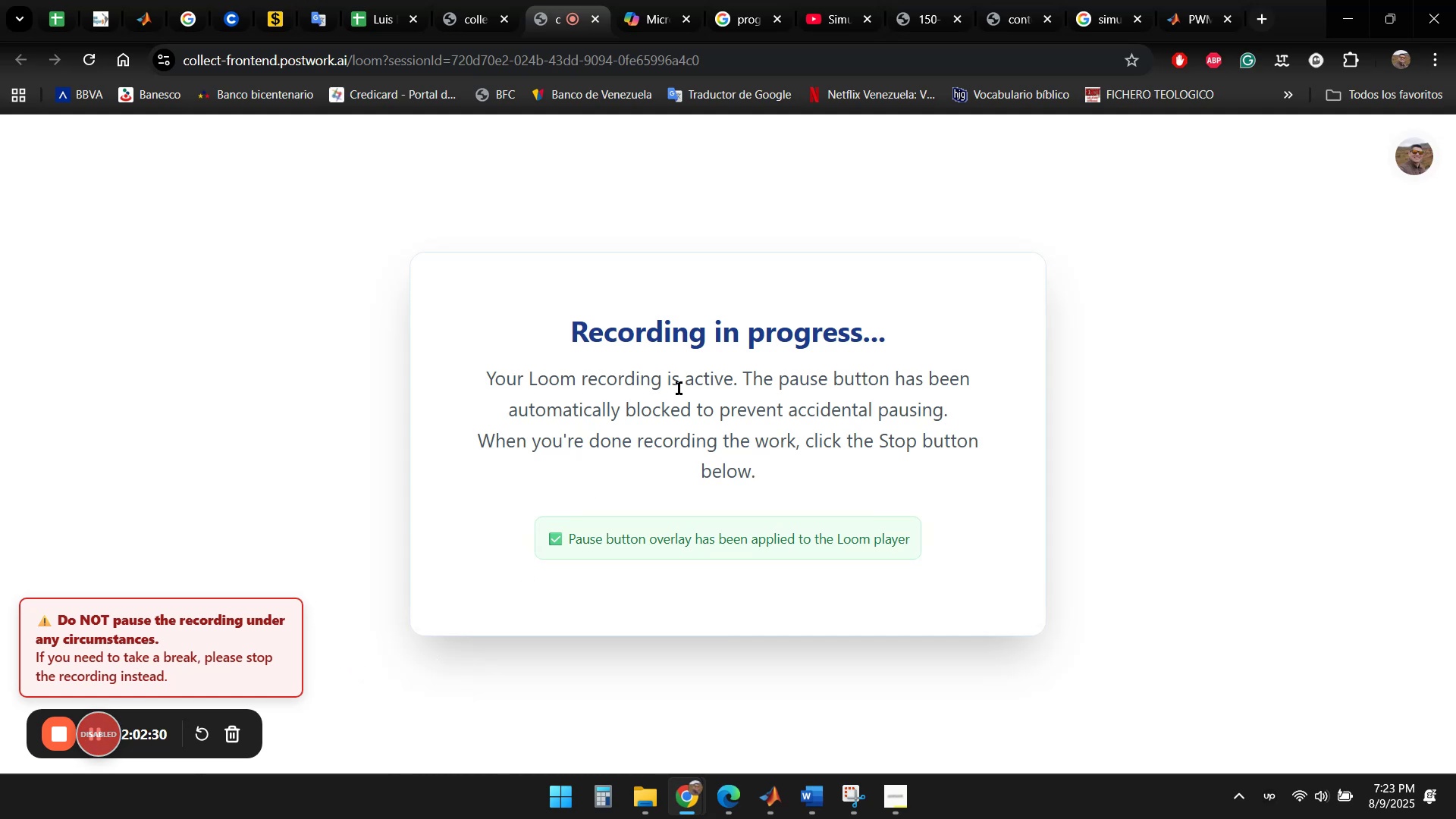 
left_click([809, 0])
 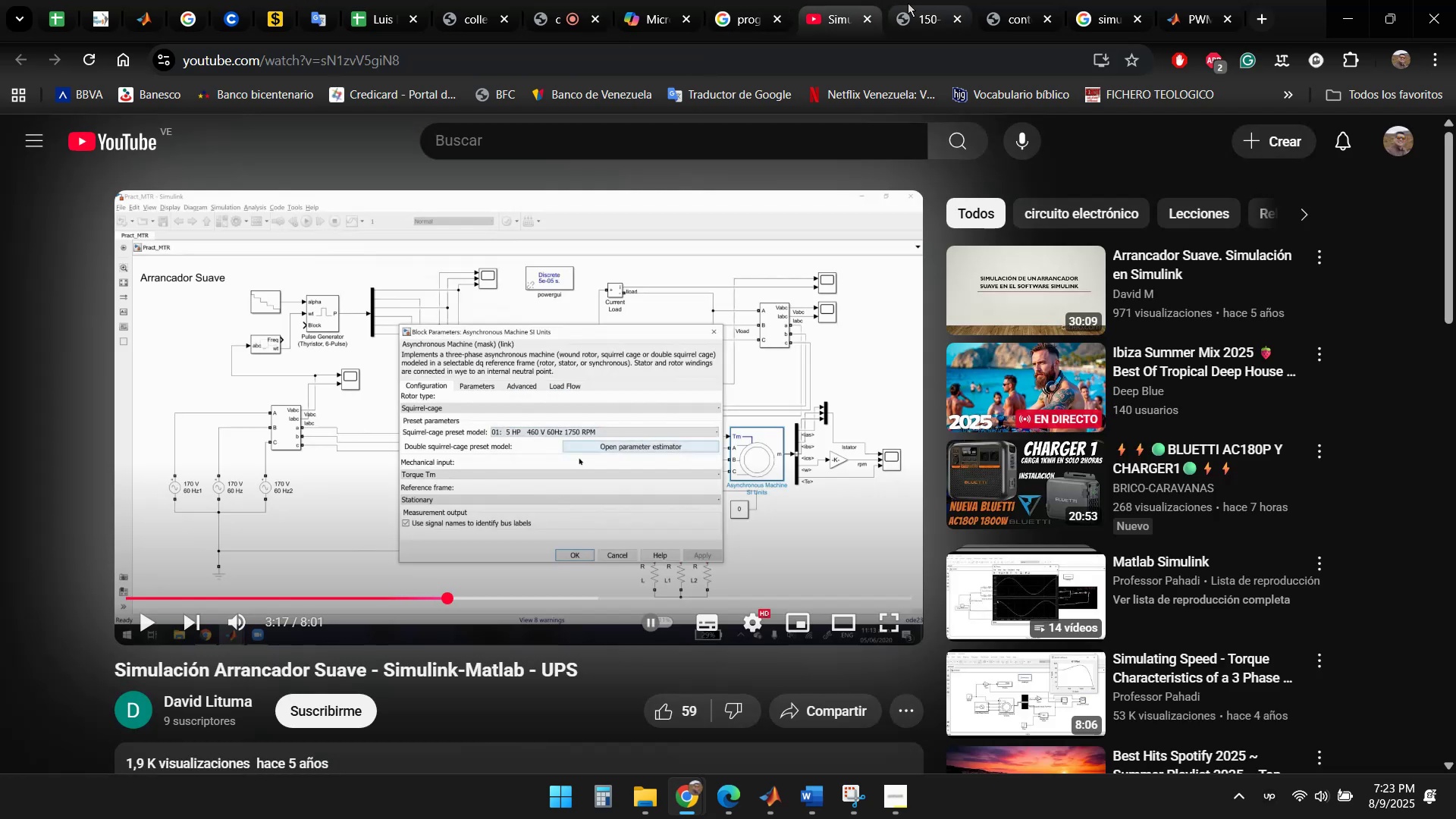 
left_click([908, 3])
 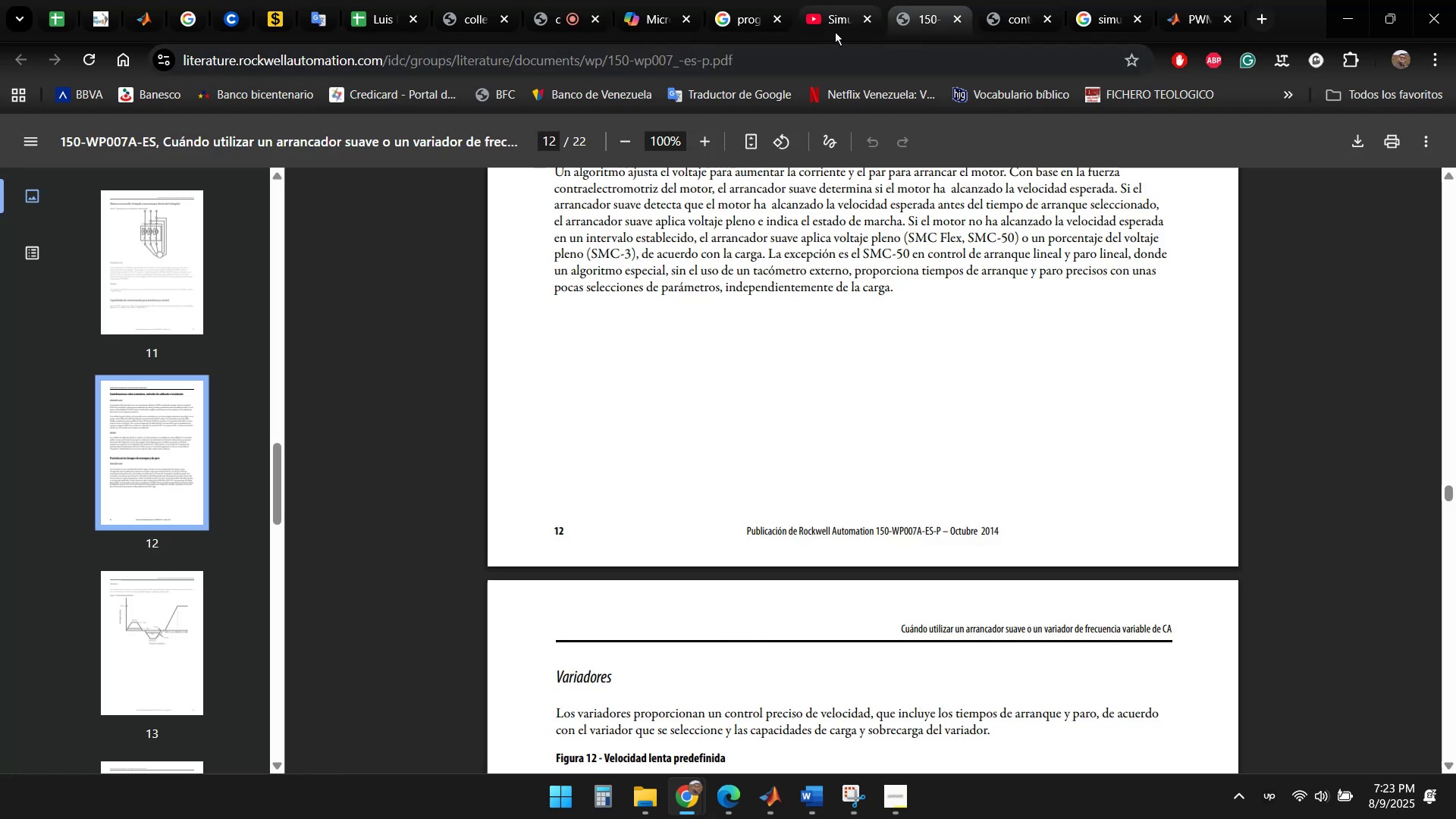 
left_click([830, 20])
 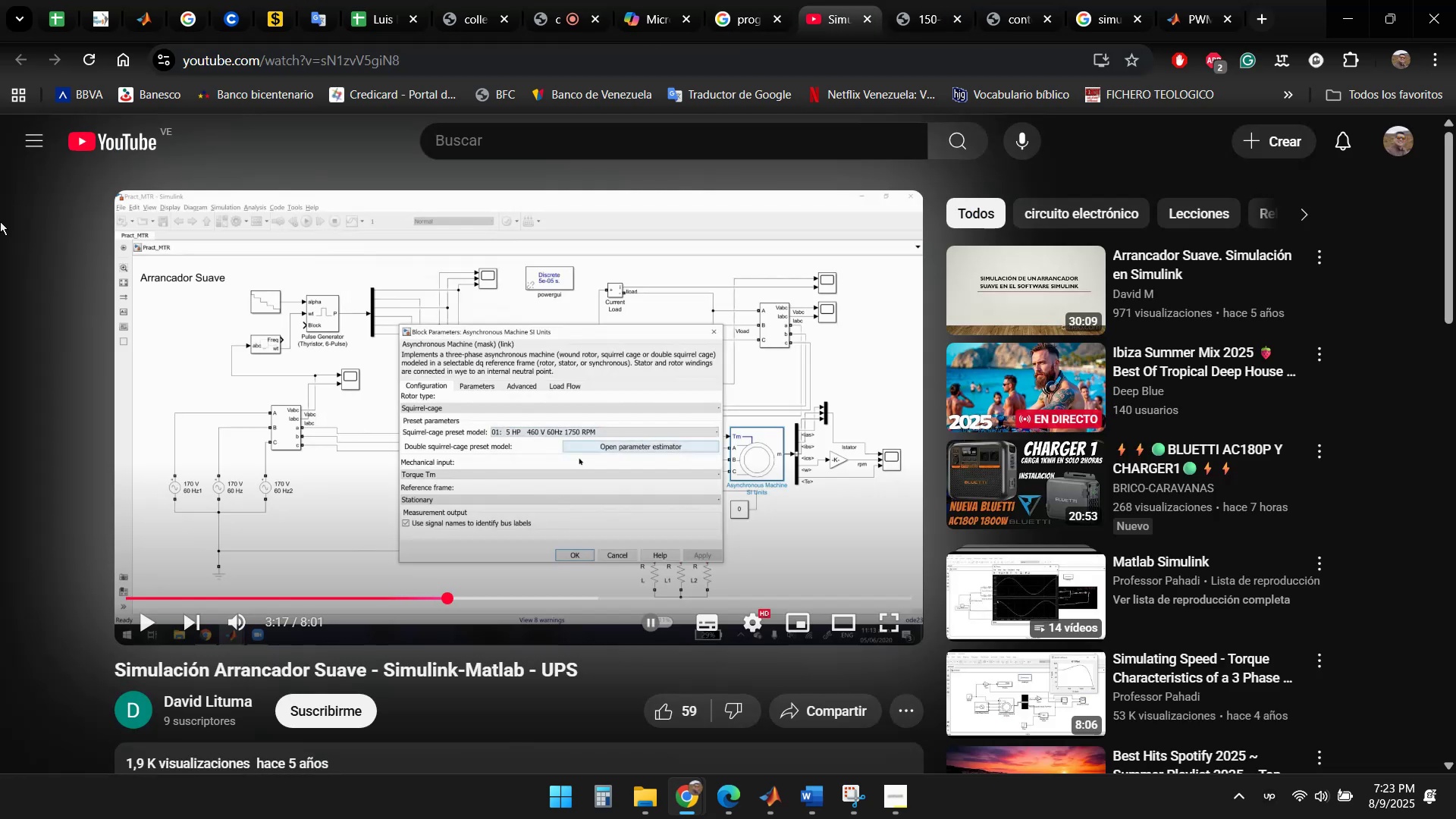 
wait(5.35)
 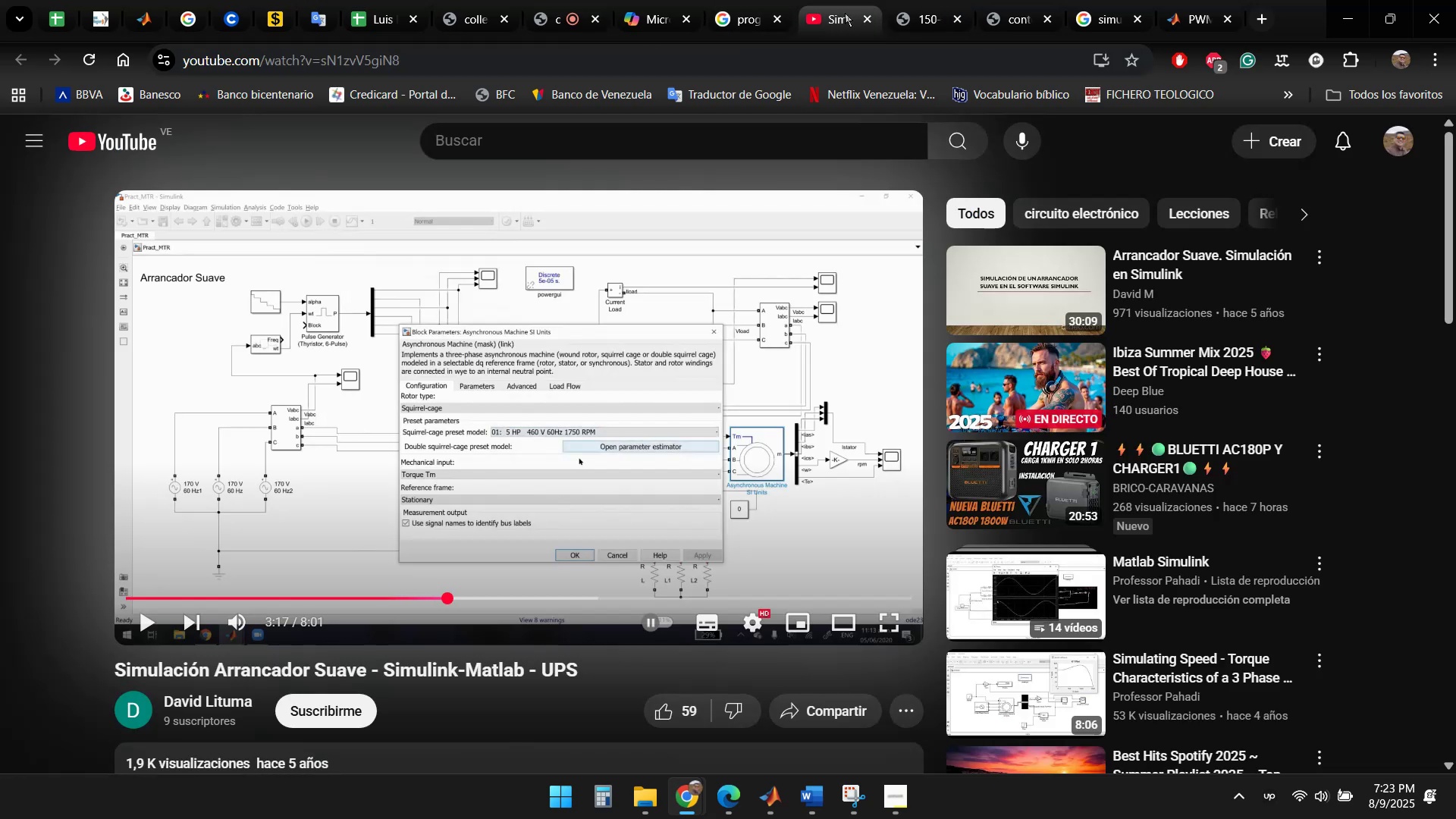 
left_click_drag(start_coordinate=[443, 598], to_coordinate=[426, 598])
 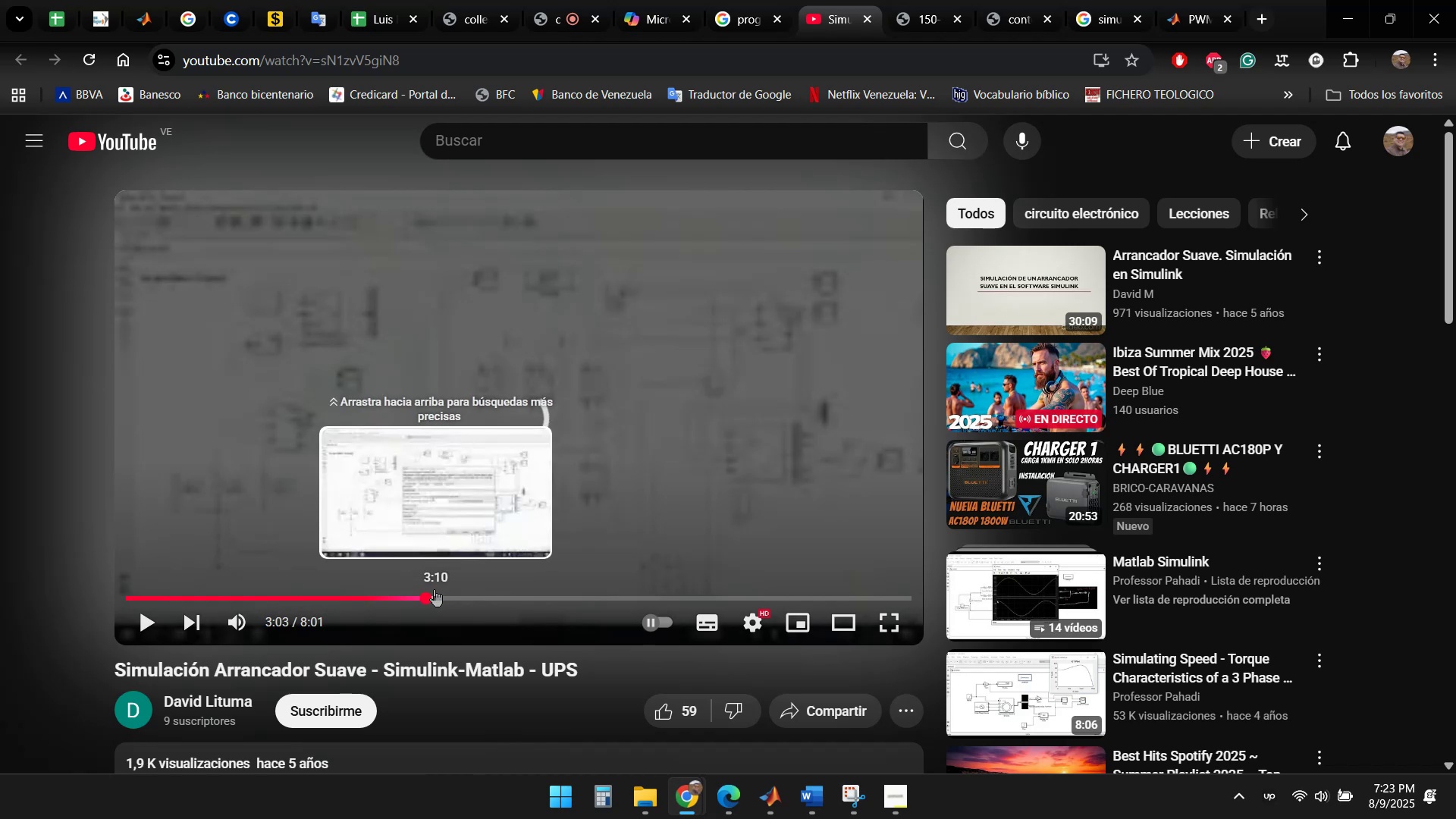 
left_click_drag(start_coordinate=[426, 595], to_coordinate=[405, 599])
 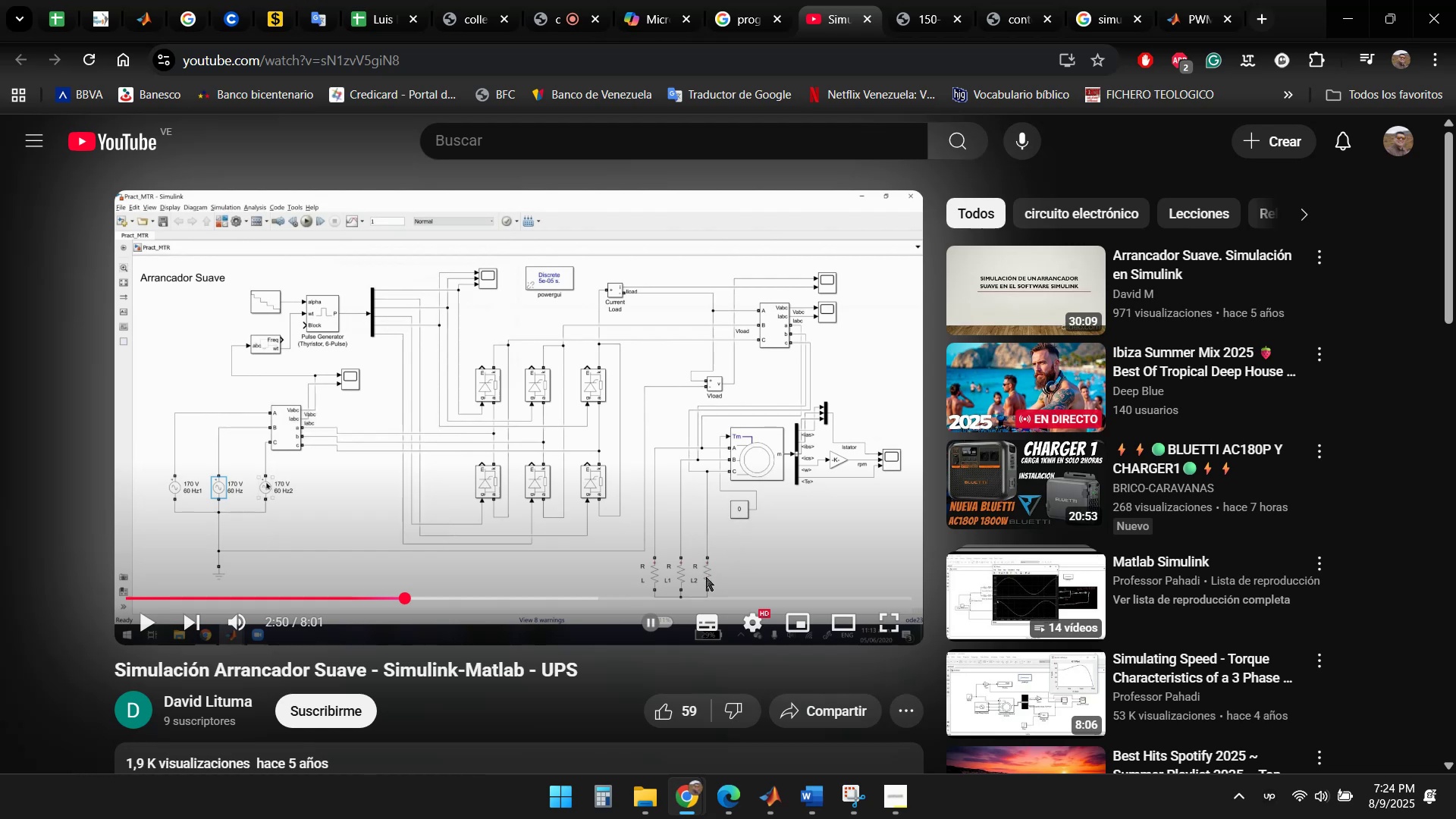 
wait(57.54)
 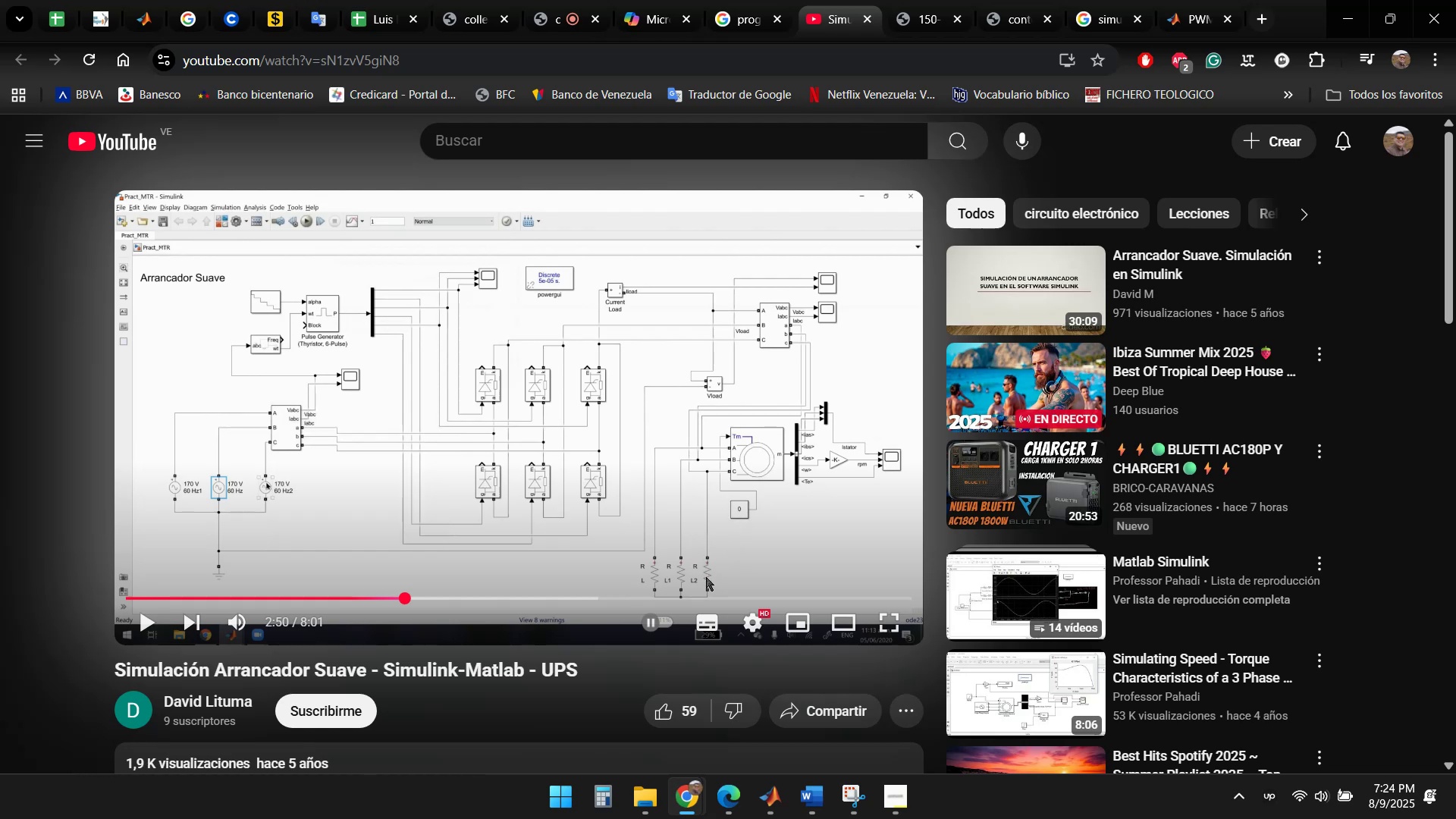 
left_click([152, 622])
 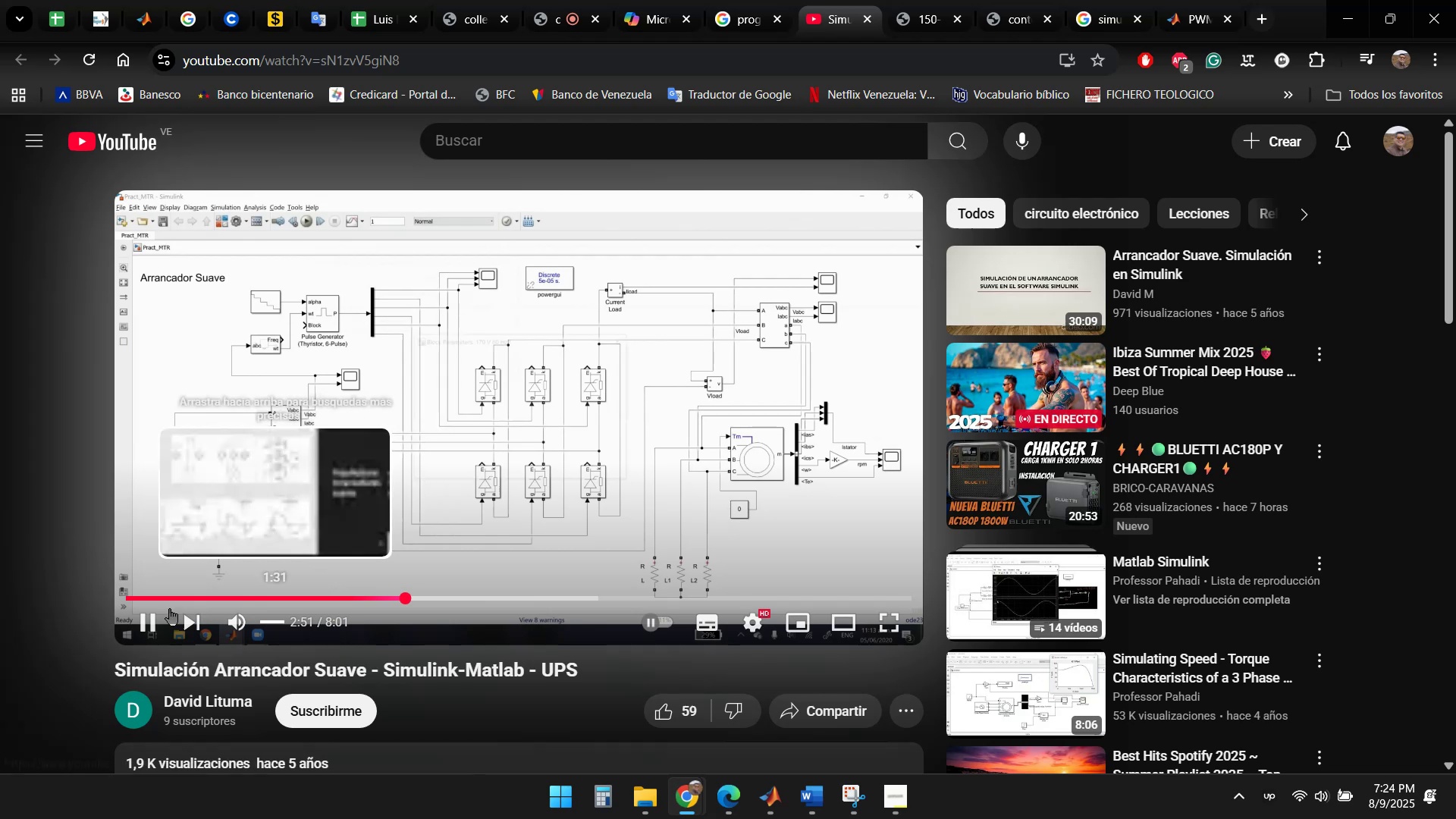 
left_click([151, 613])
 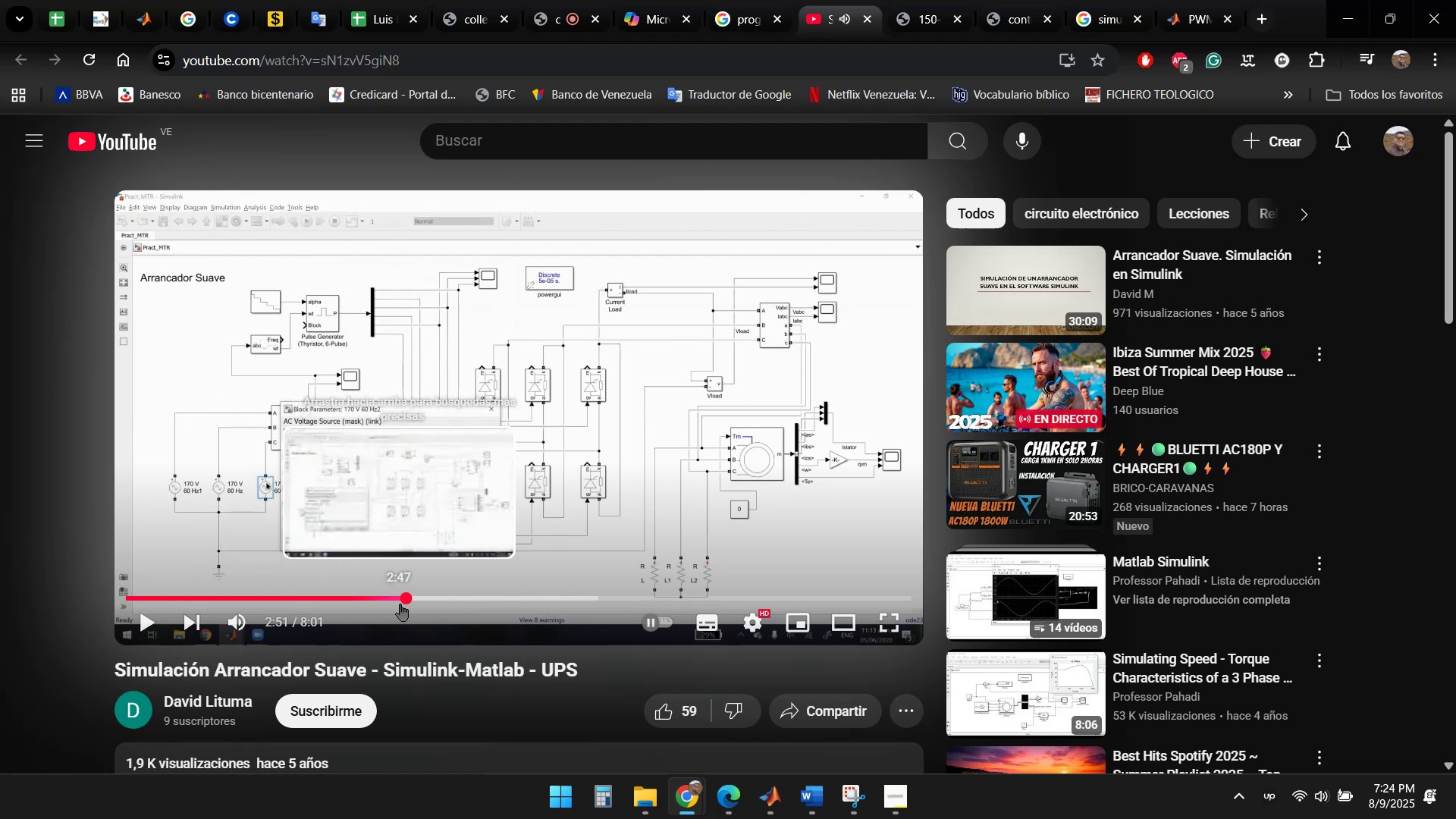 
left_click_drag(start_coordinate=[401, 599], to_coordinate=[397, 598])
 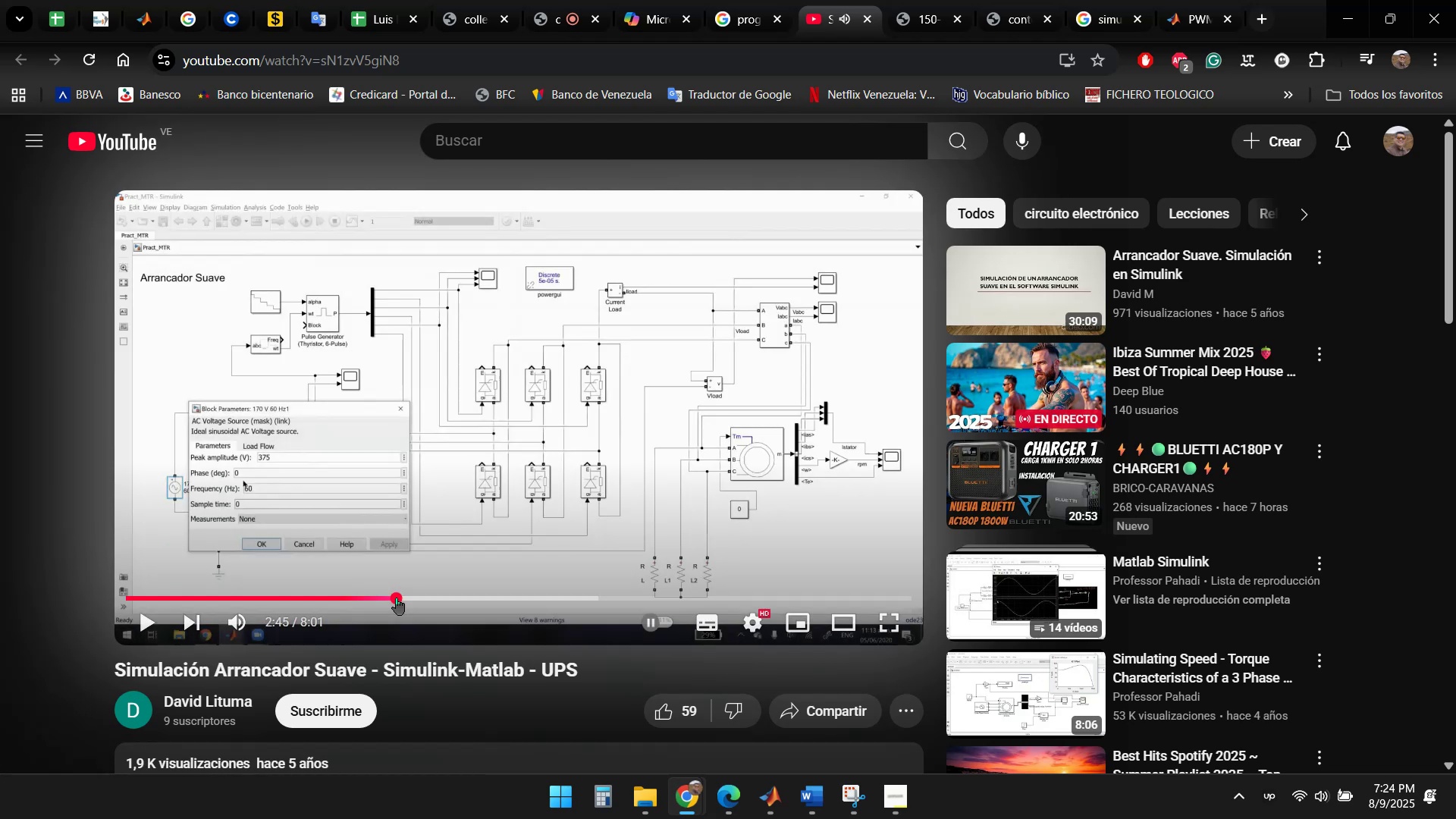 
left_click_drag(start_coordinate=[396, 598], to_coordinate=[392, 598])
 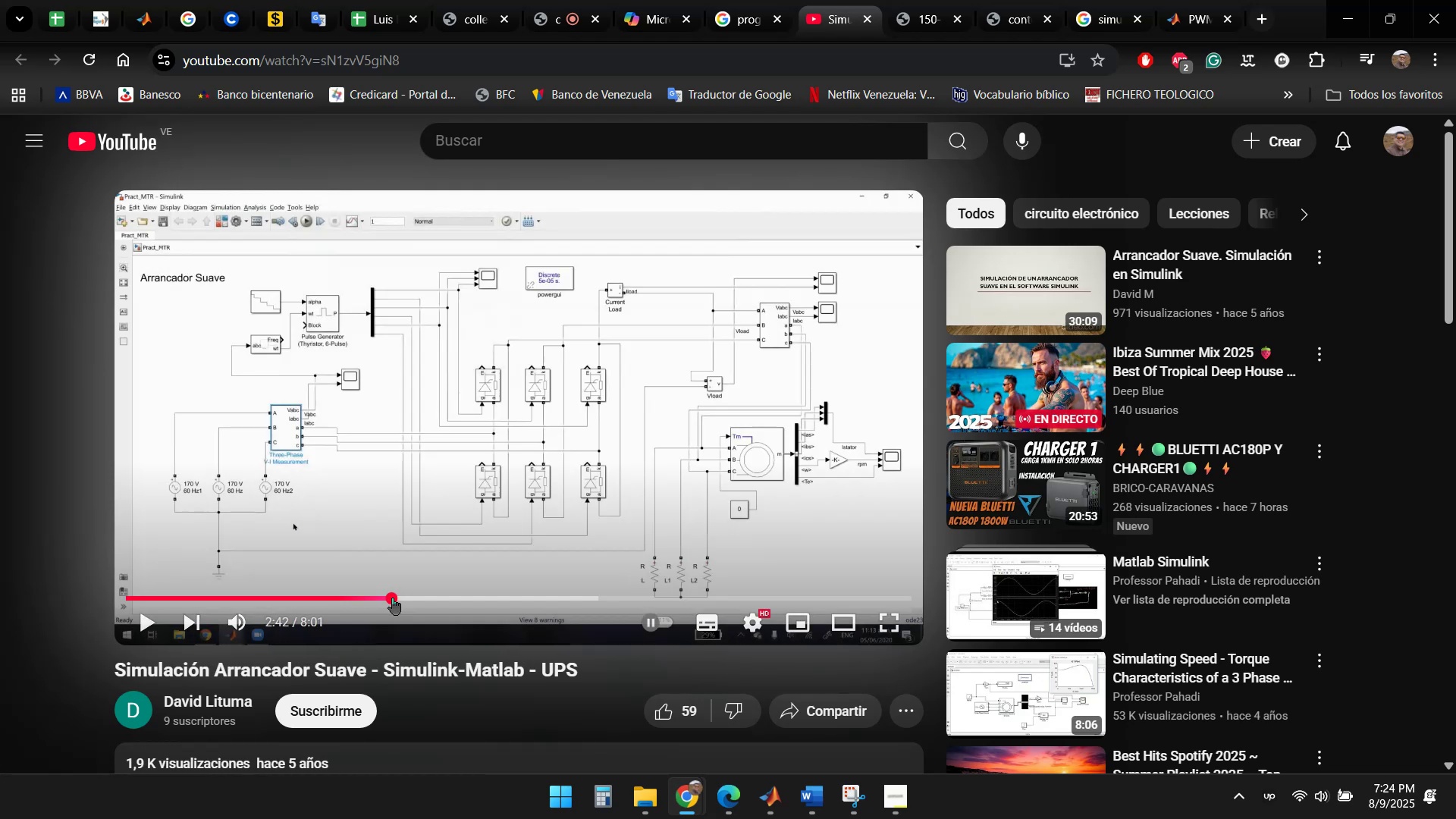 
left_click_drag(start_coordinate=[392, 598], to_coordinate=[378, 598])
 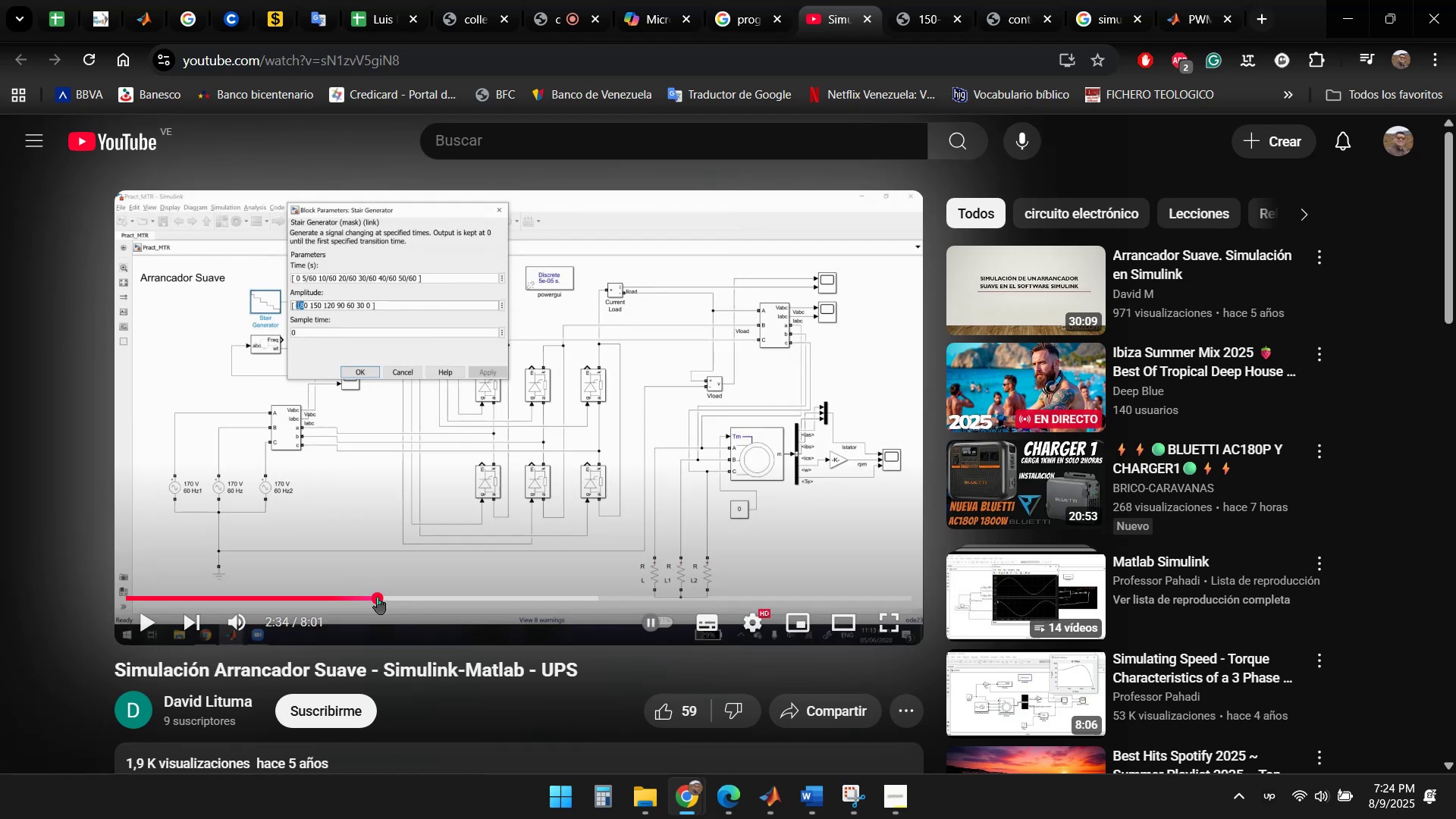 
left_click_drag(start_coordinate=[377, 597], to_coordinate=[364, 594])
 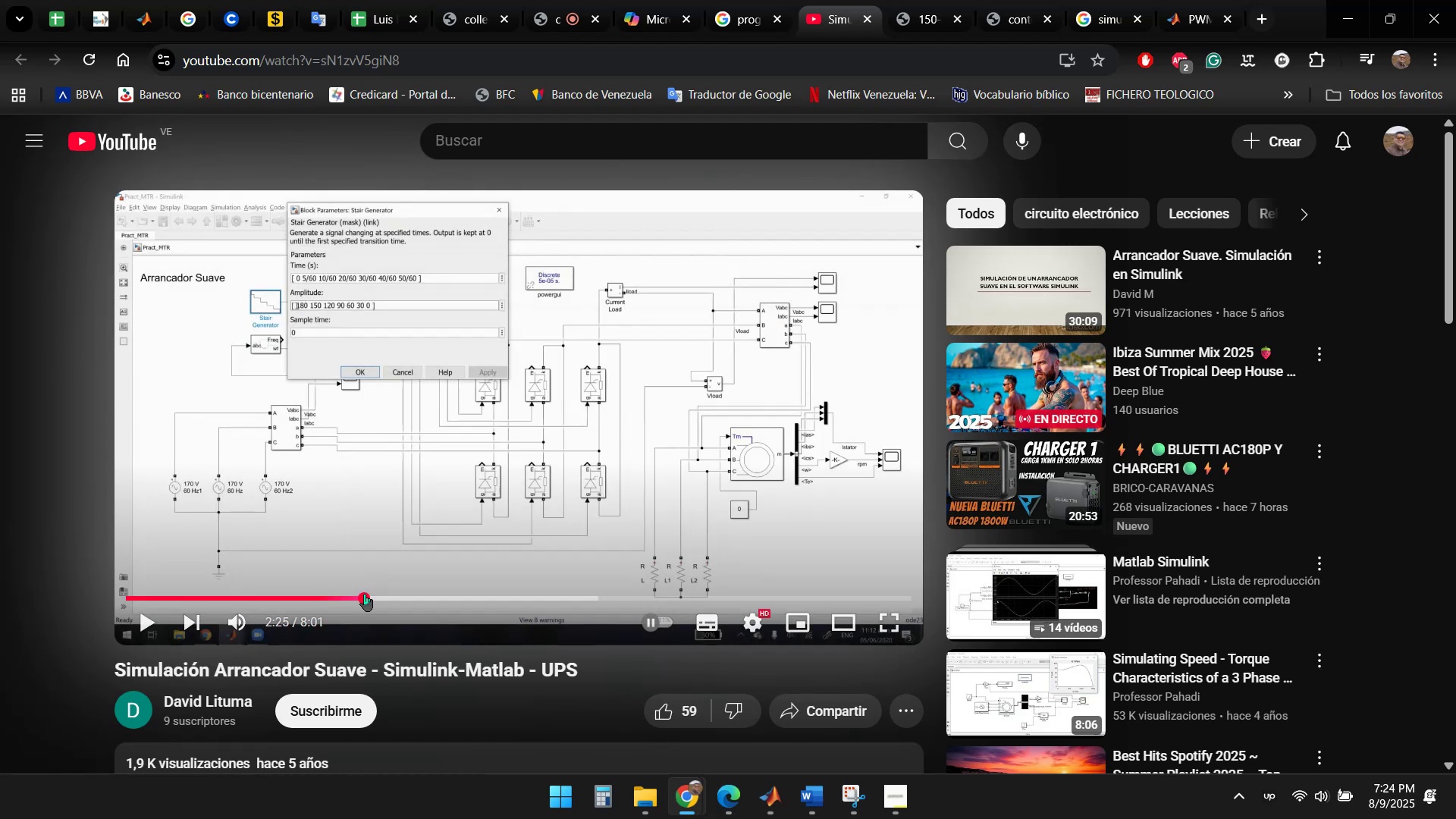 
left_click_drag(start_coordinate=[364, 594], to_coordinate=[353, 592])
 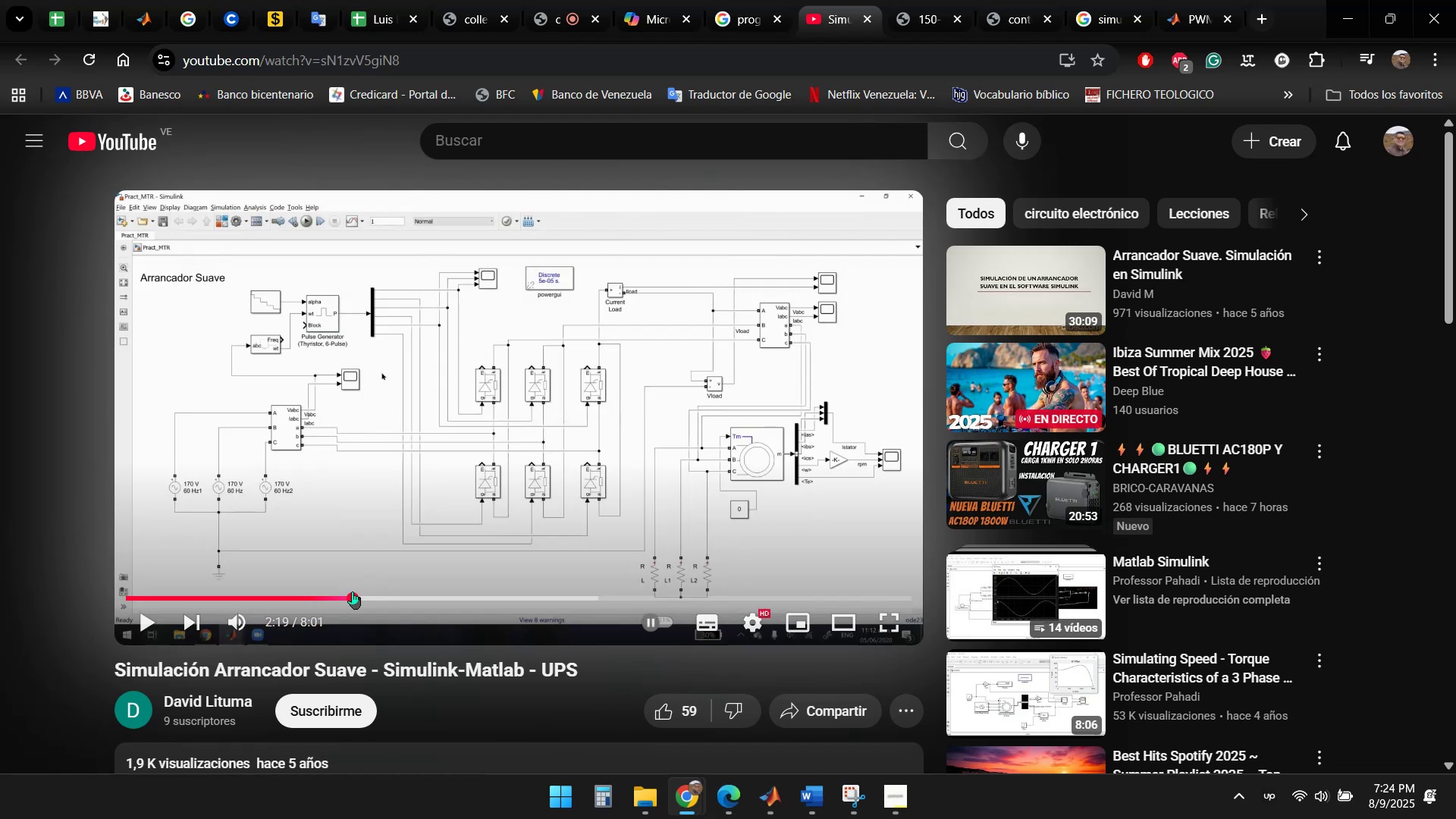 
left_click_drag(start_coordinate=[352, 592], to_coordinate=[348, 590])
 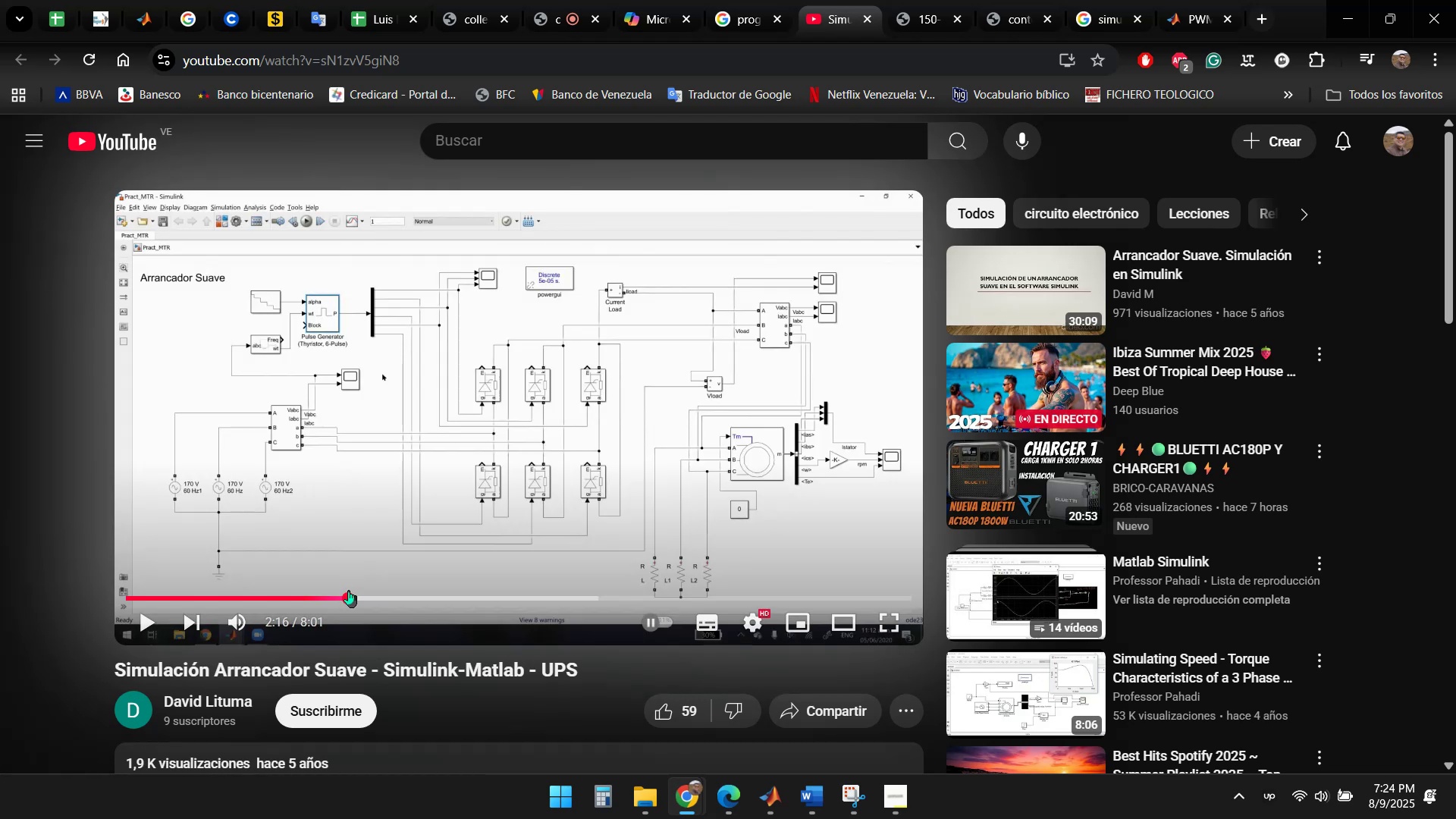 
left_click_drag(start_coordinate=[348, 590], to_coordinate=[333, 592])
 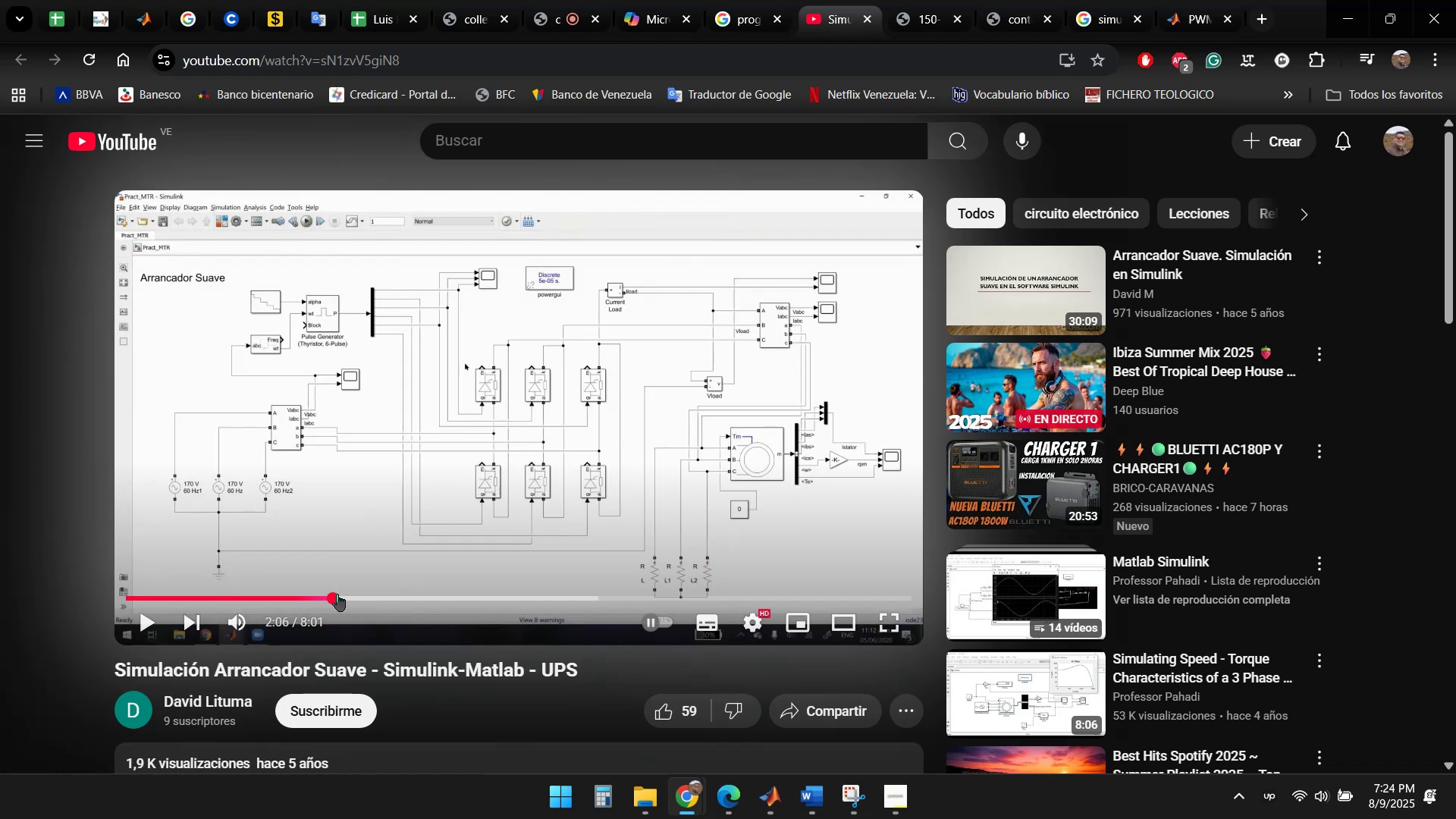 
left_click_drag(start_coordinate=[337, 594], to_coordinate=[333, 596])
 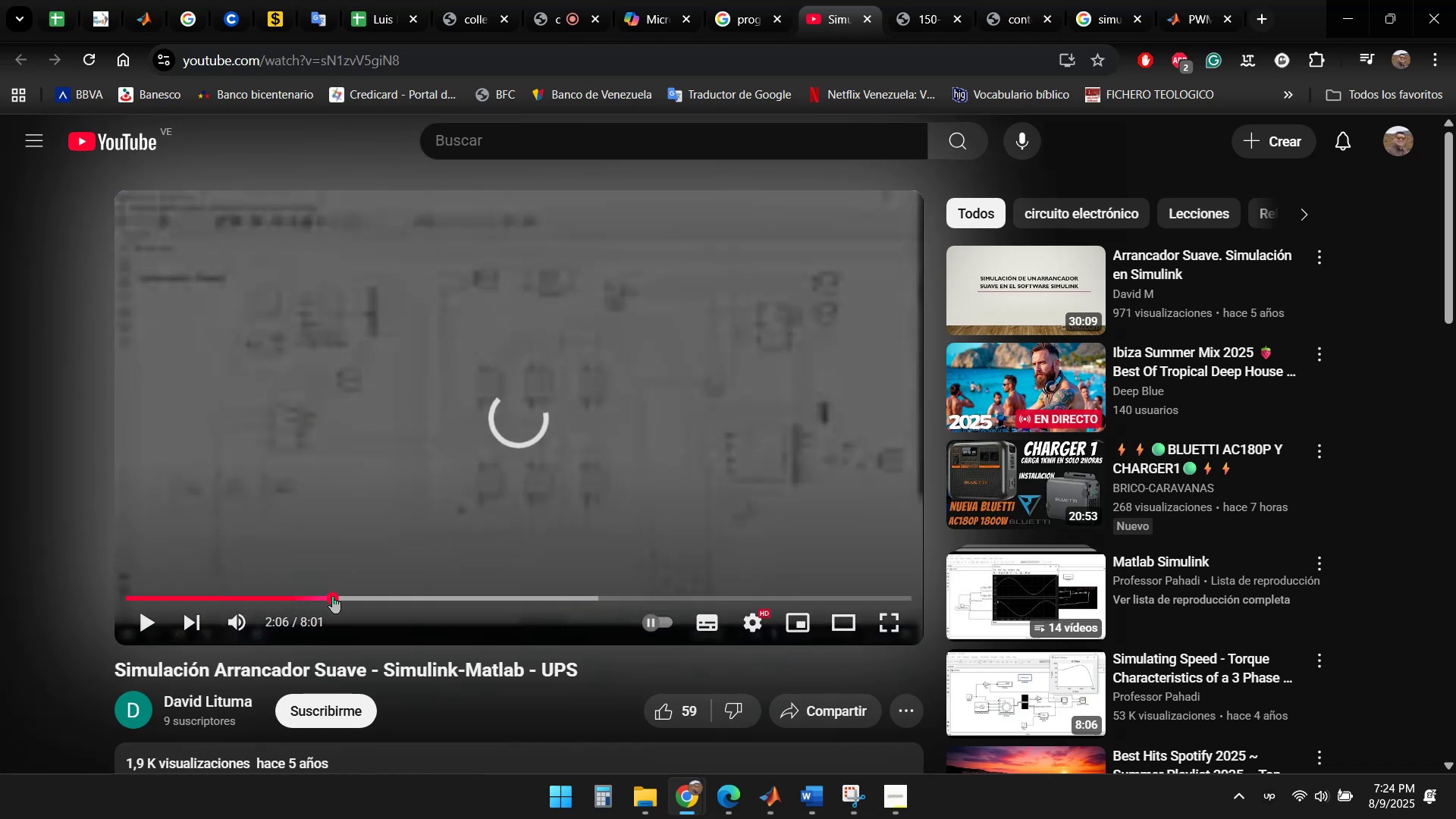 
left_click_drag(start_coordinate=[332, 596], to_coordinate=[347, 598])
 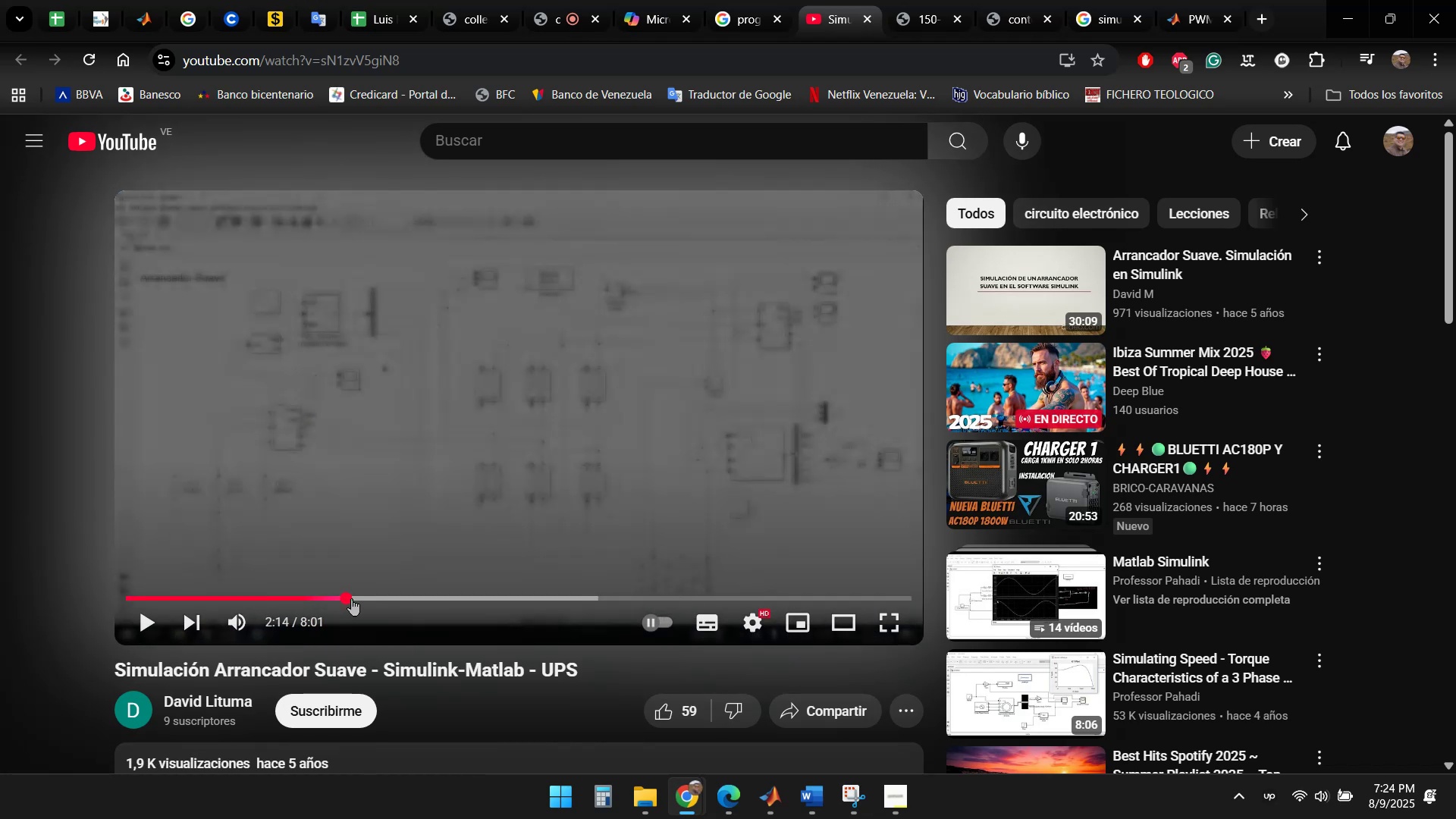 
left_click_drag(start_coordinate=[351, 598], to_coordinate=[377, 598])
 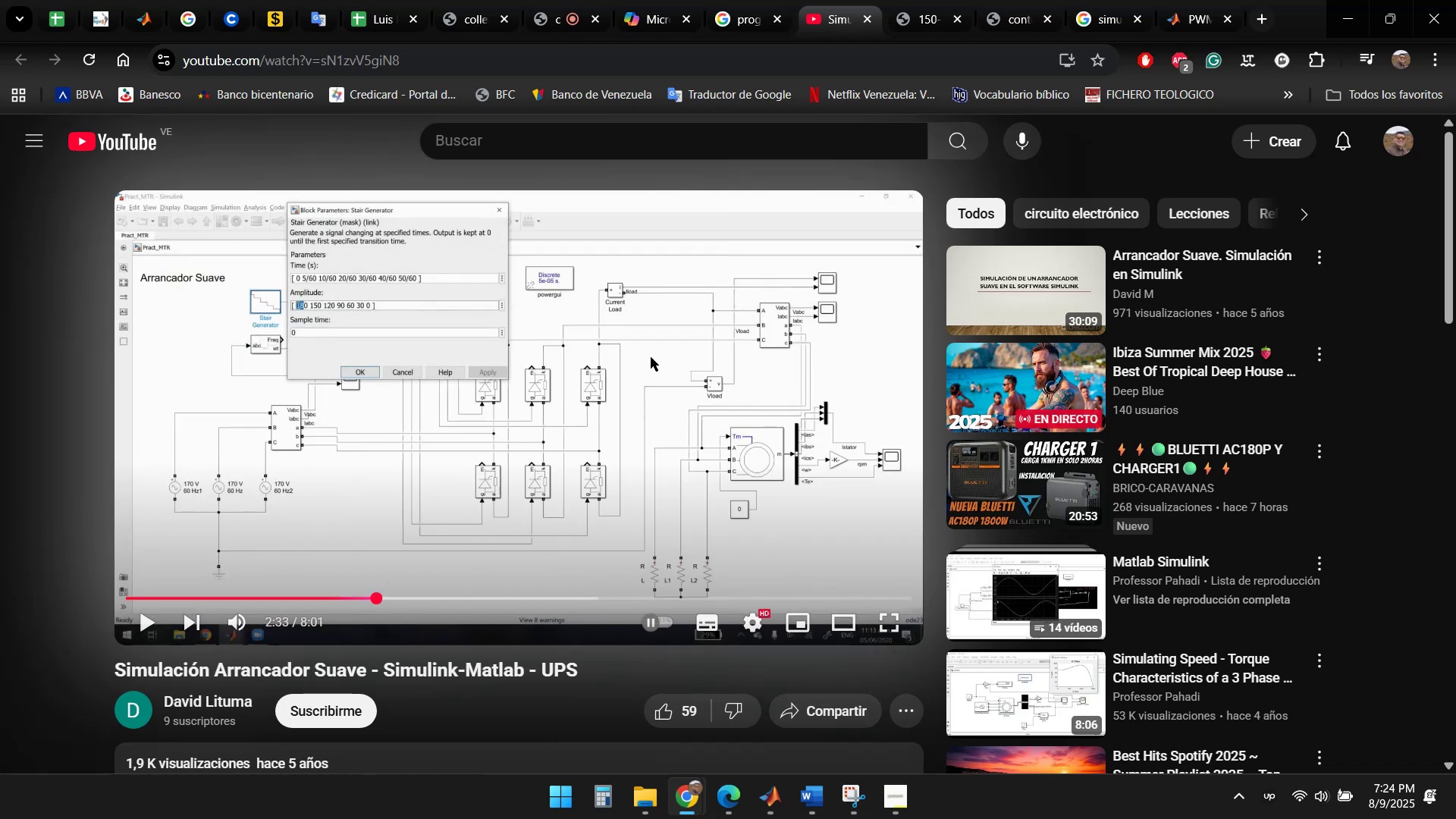 
left_click([935, 0])
 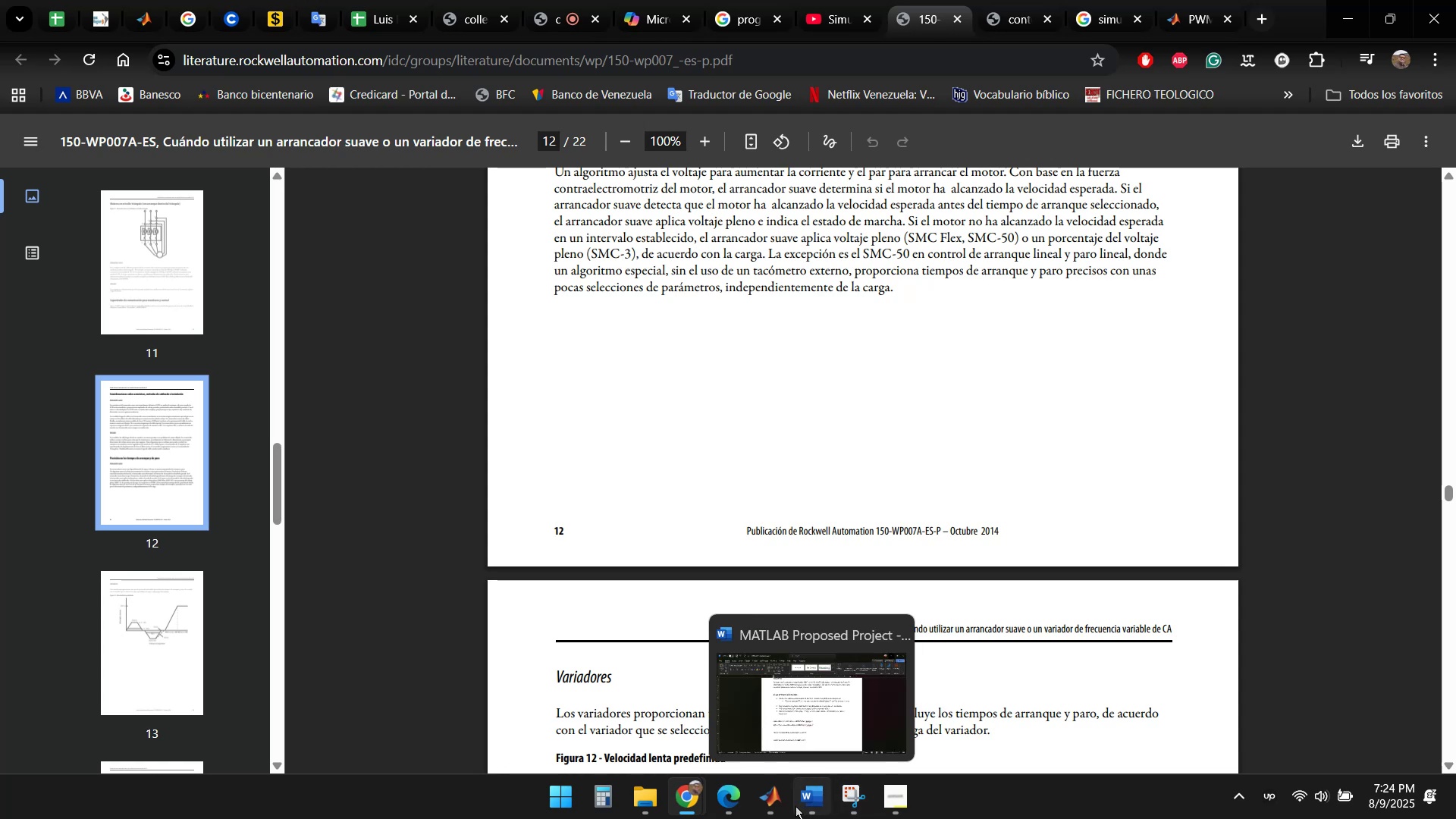 
double_click([863, 704])
 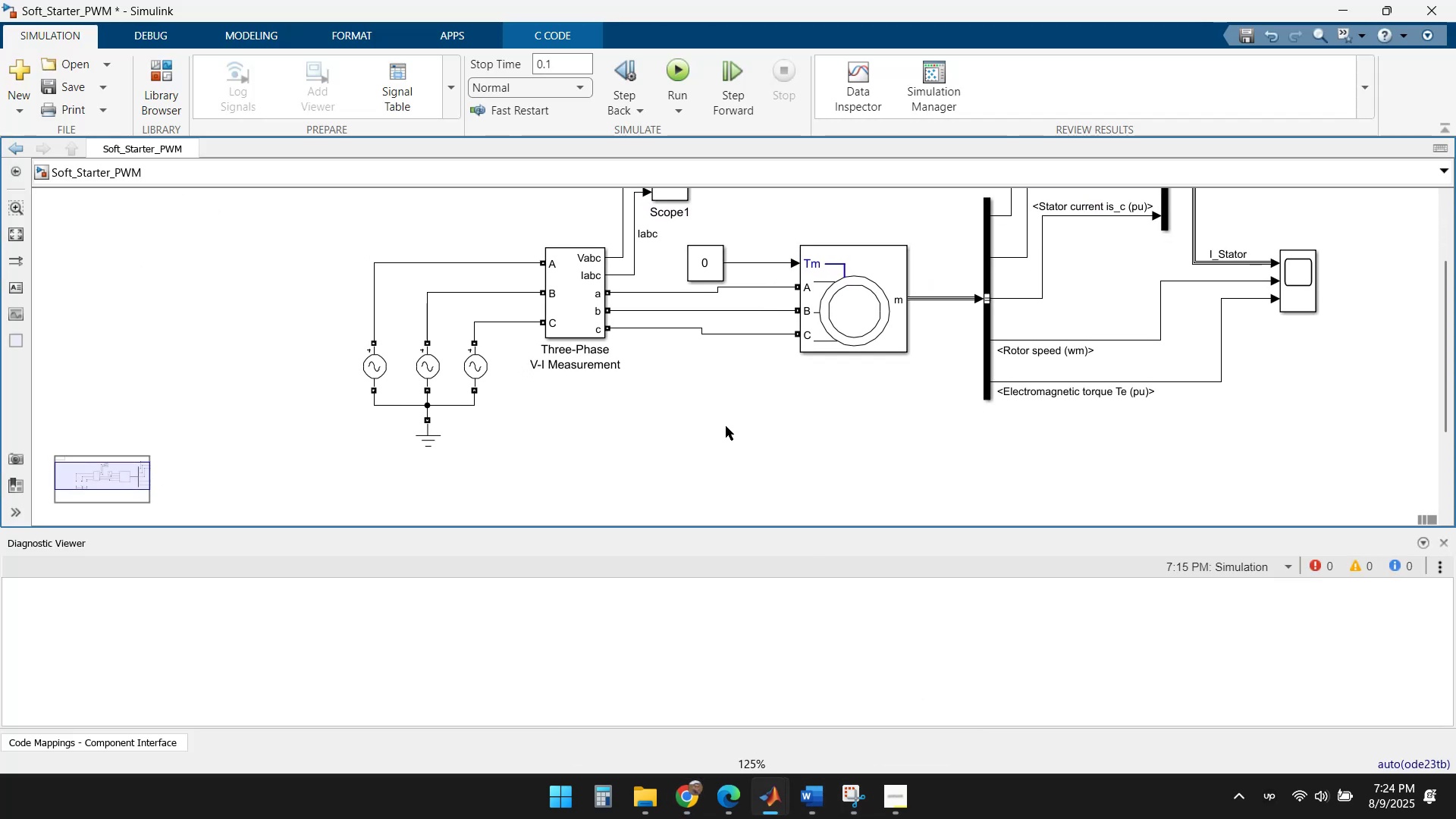 
wait(8.67)
 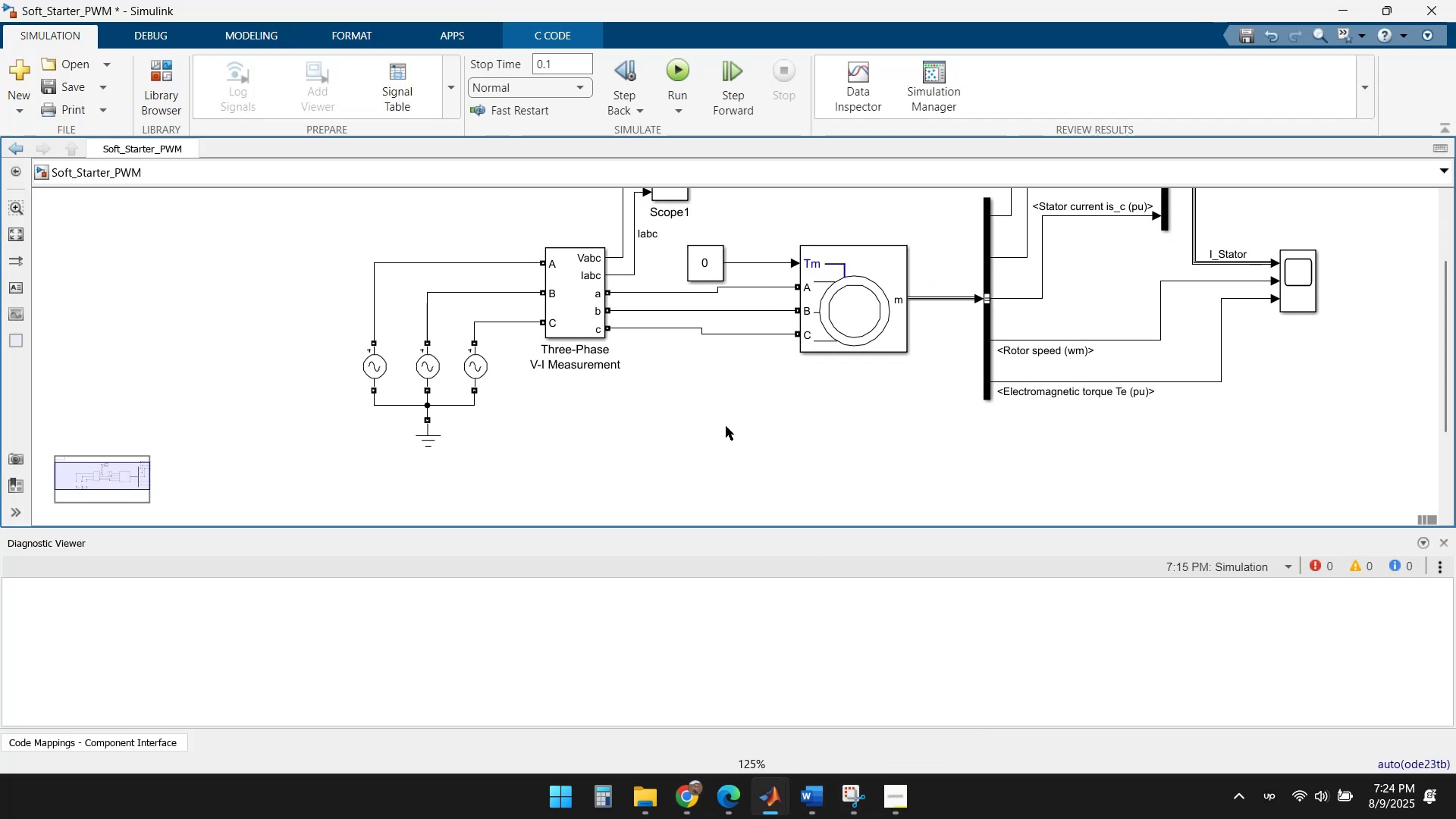 
left_click([632, 429])
 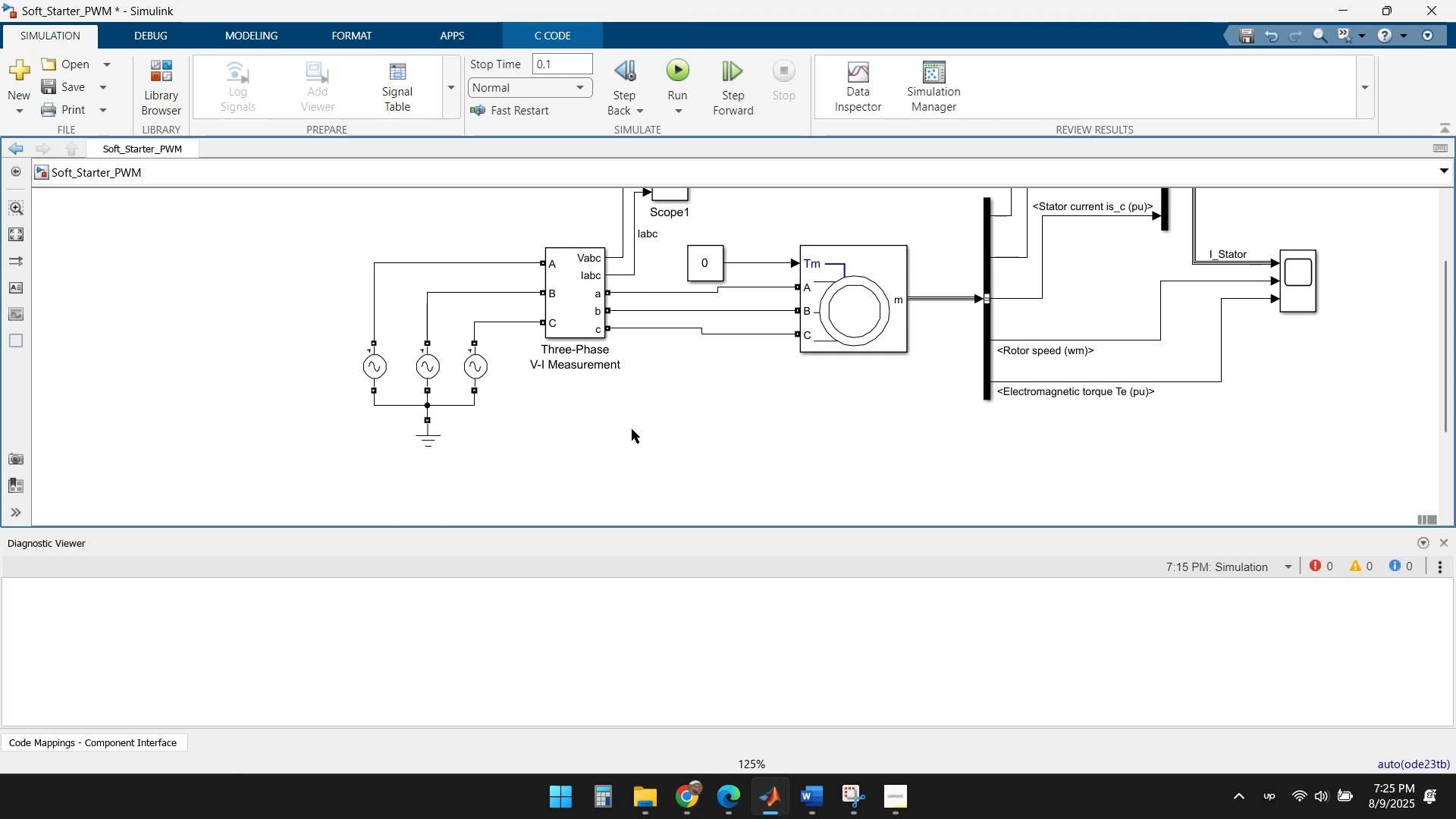 
double_click([632, 429])
 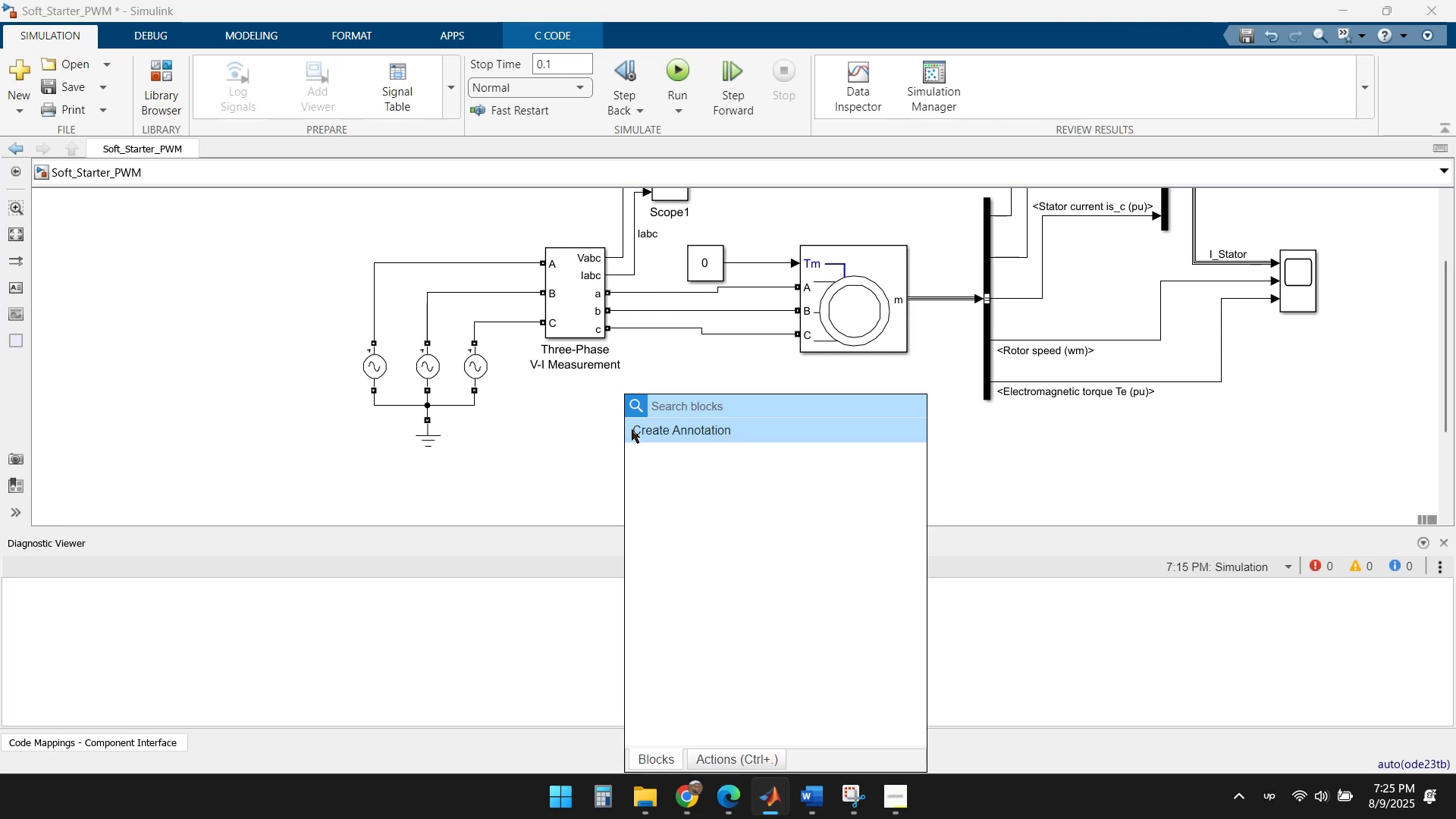 
type(load)
 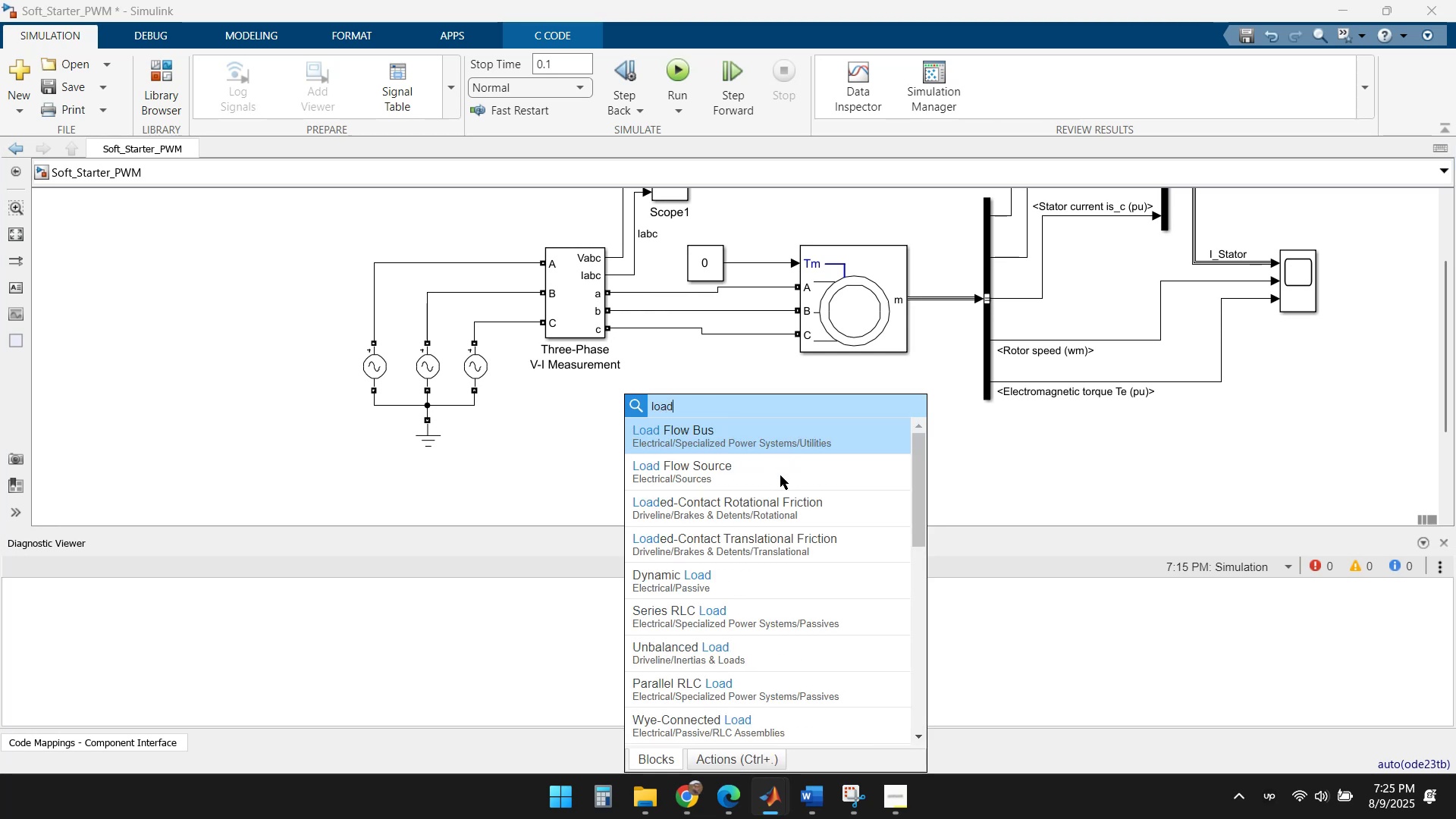 
wait(9.59)
 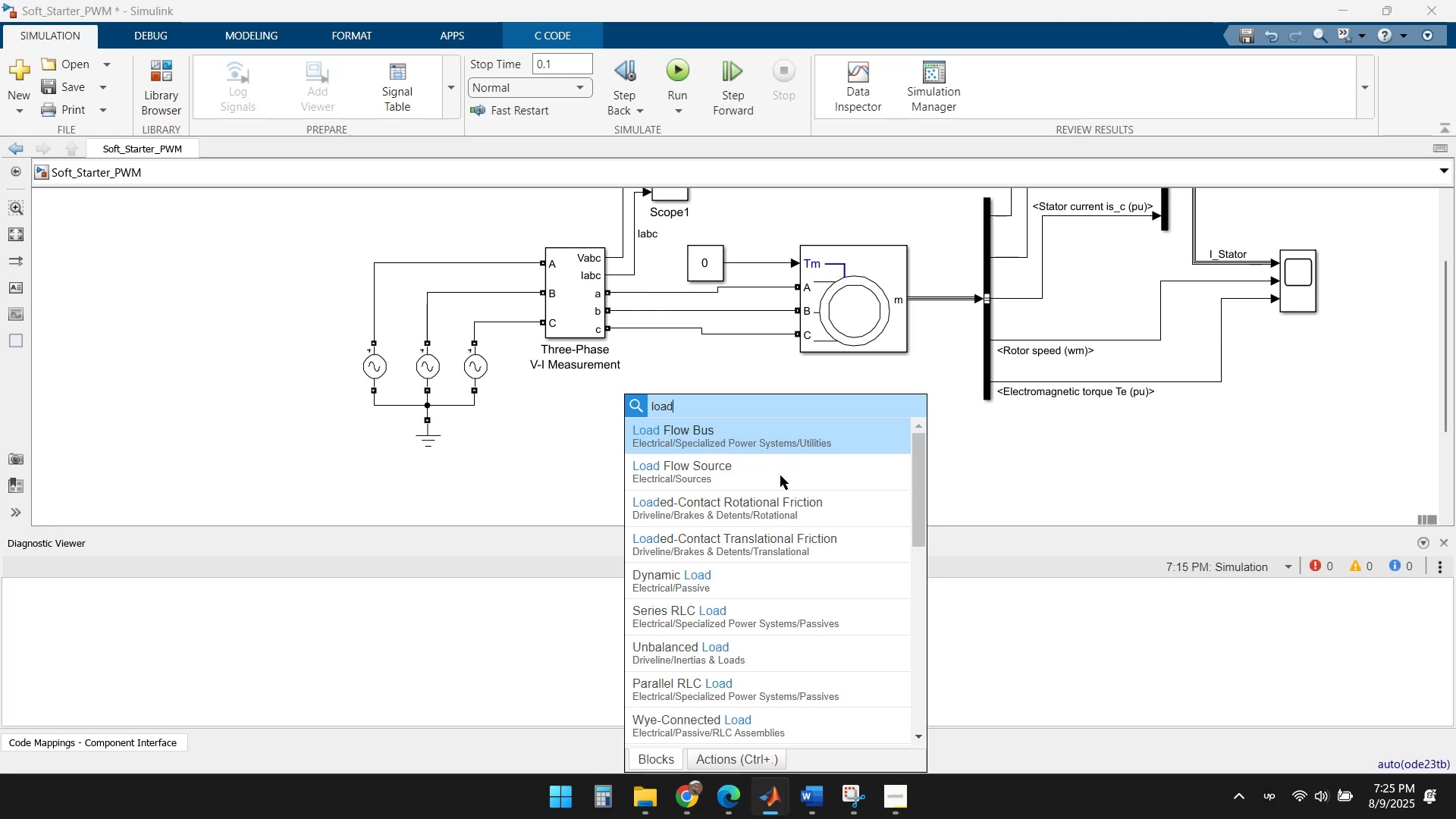 
left_click([764, 578])
 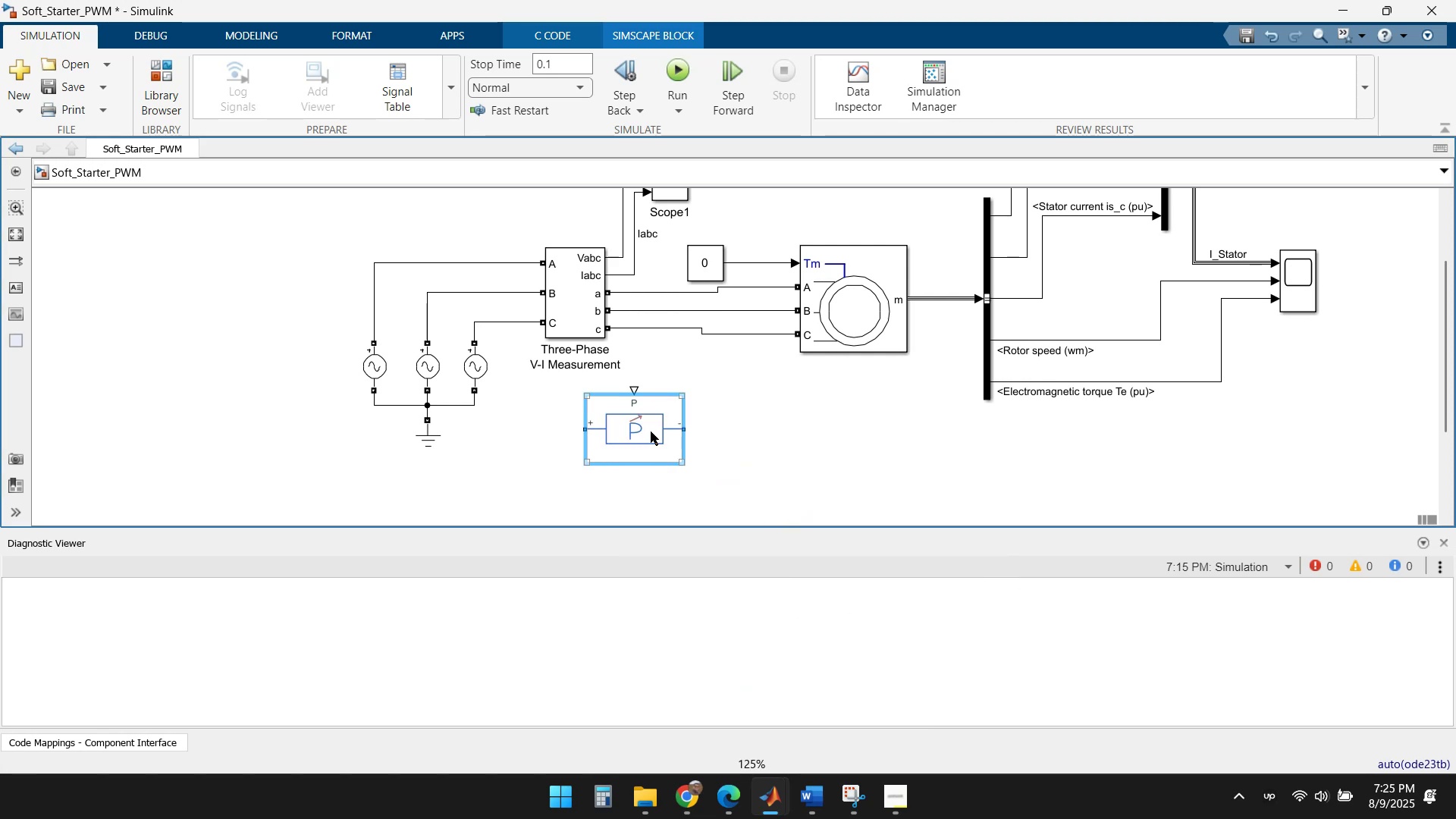 
key(Delete)
 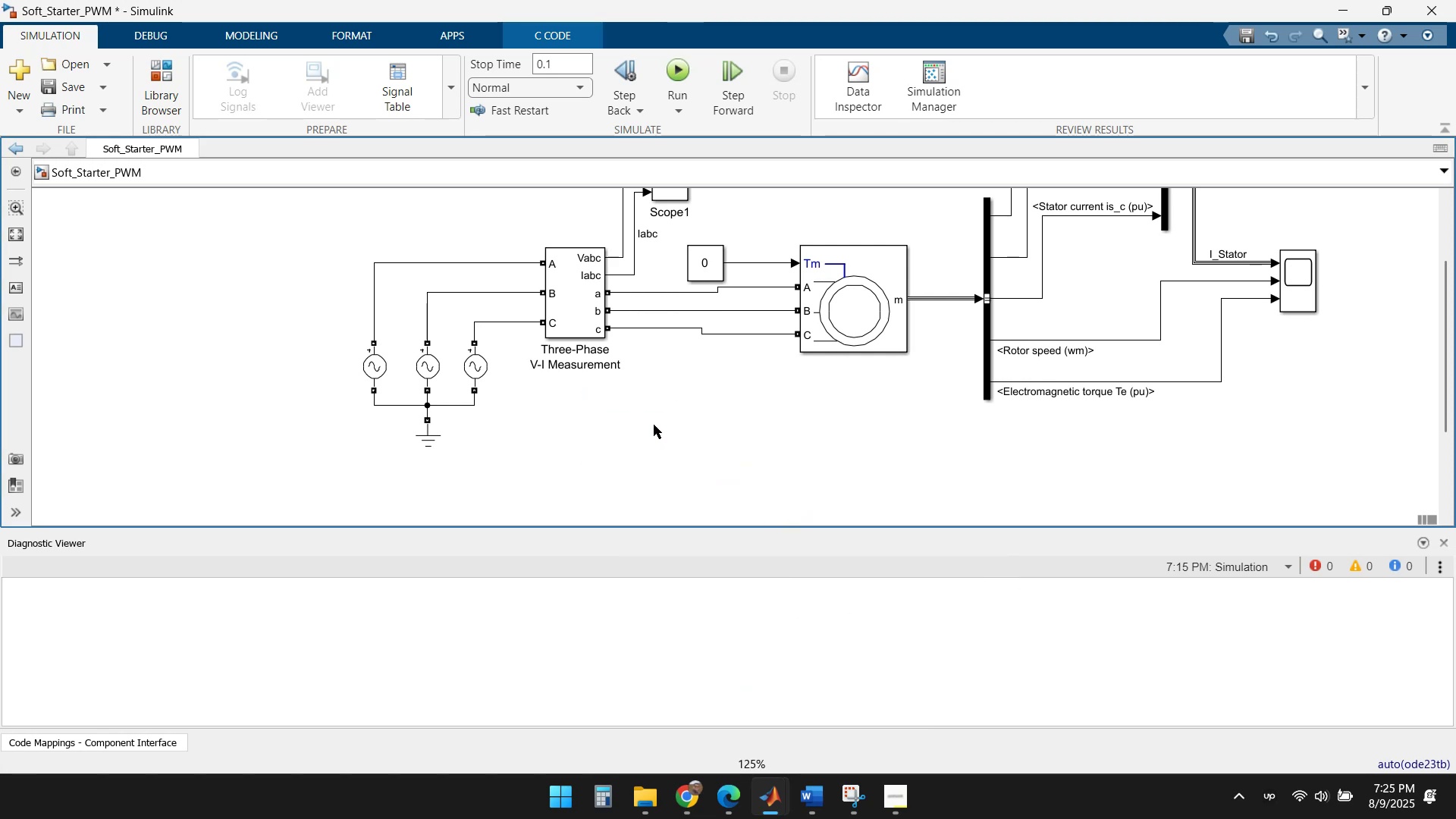 
right_click([654, 425])
 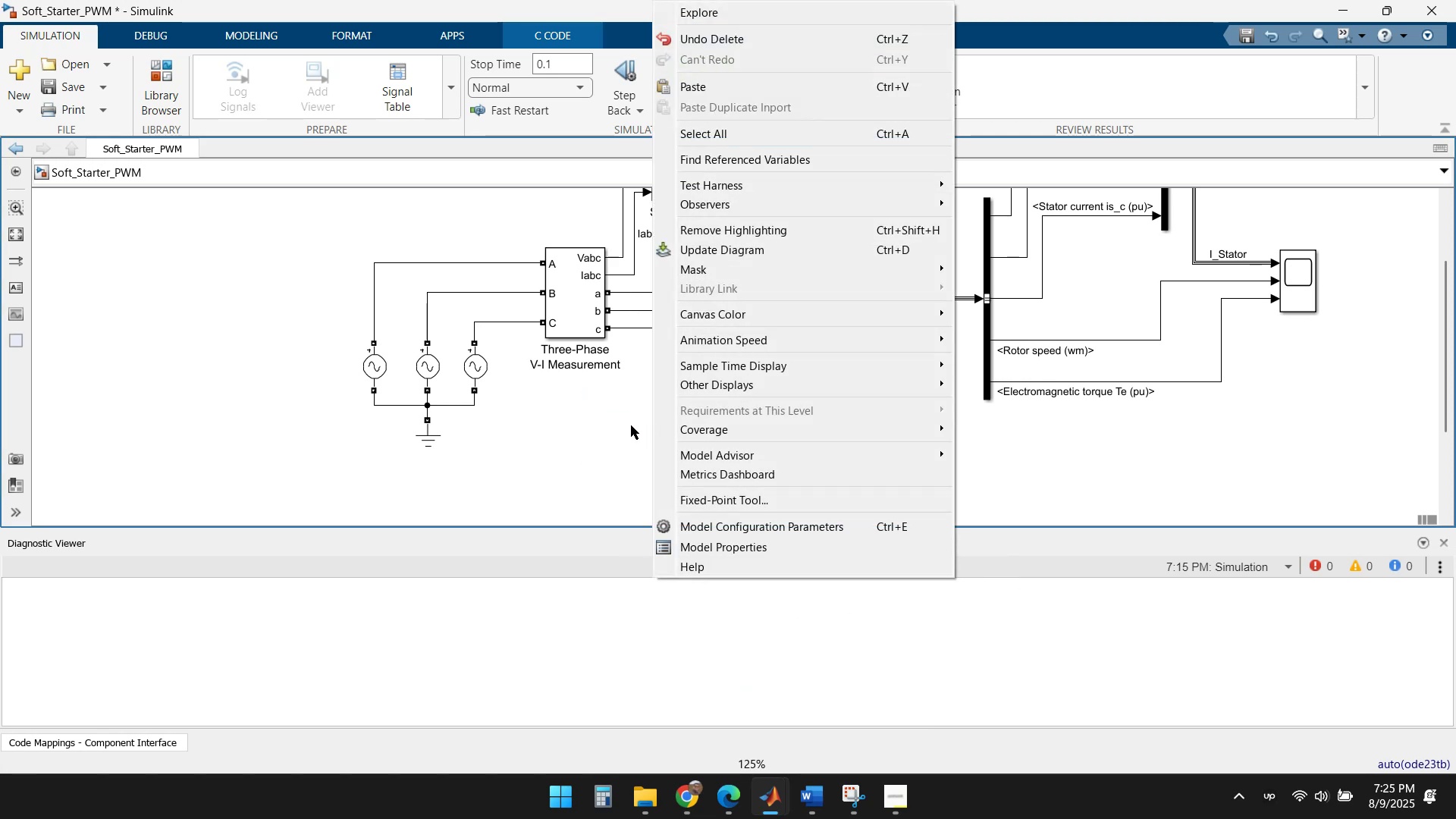 
double_click([623, 425])
 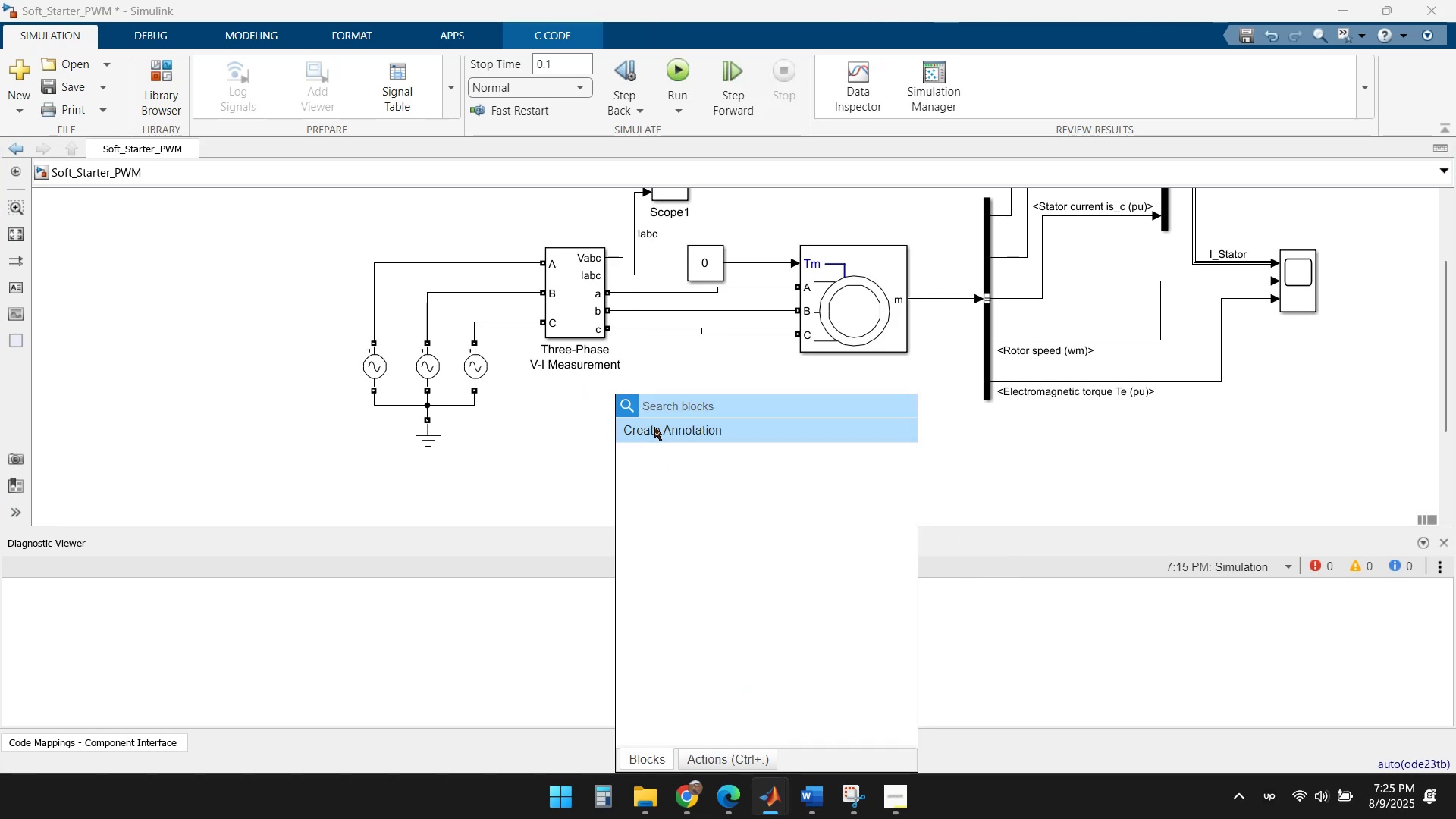 
type(load)
 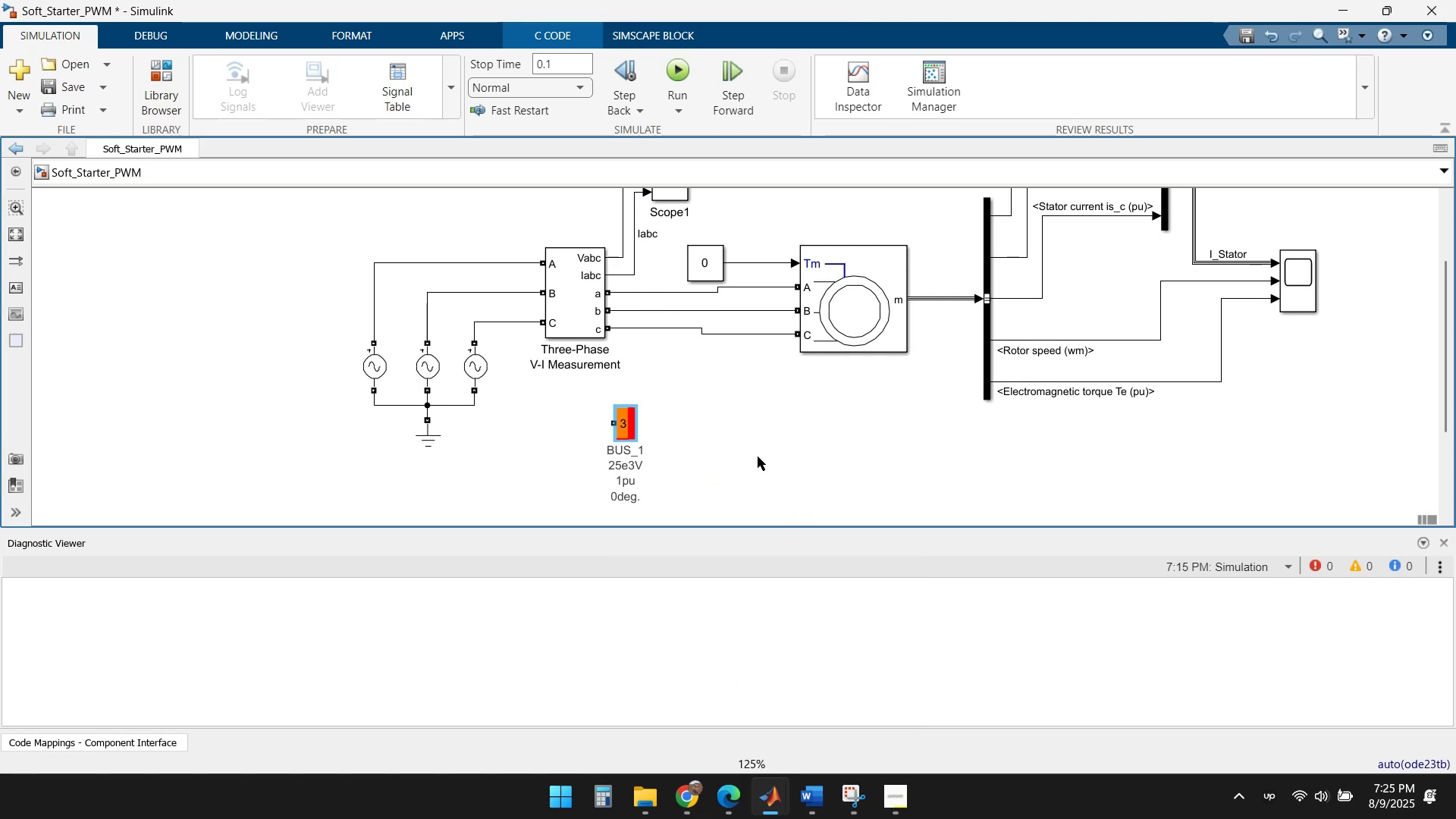 
left_click([624, 428])
 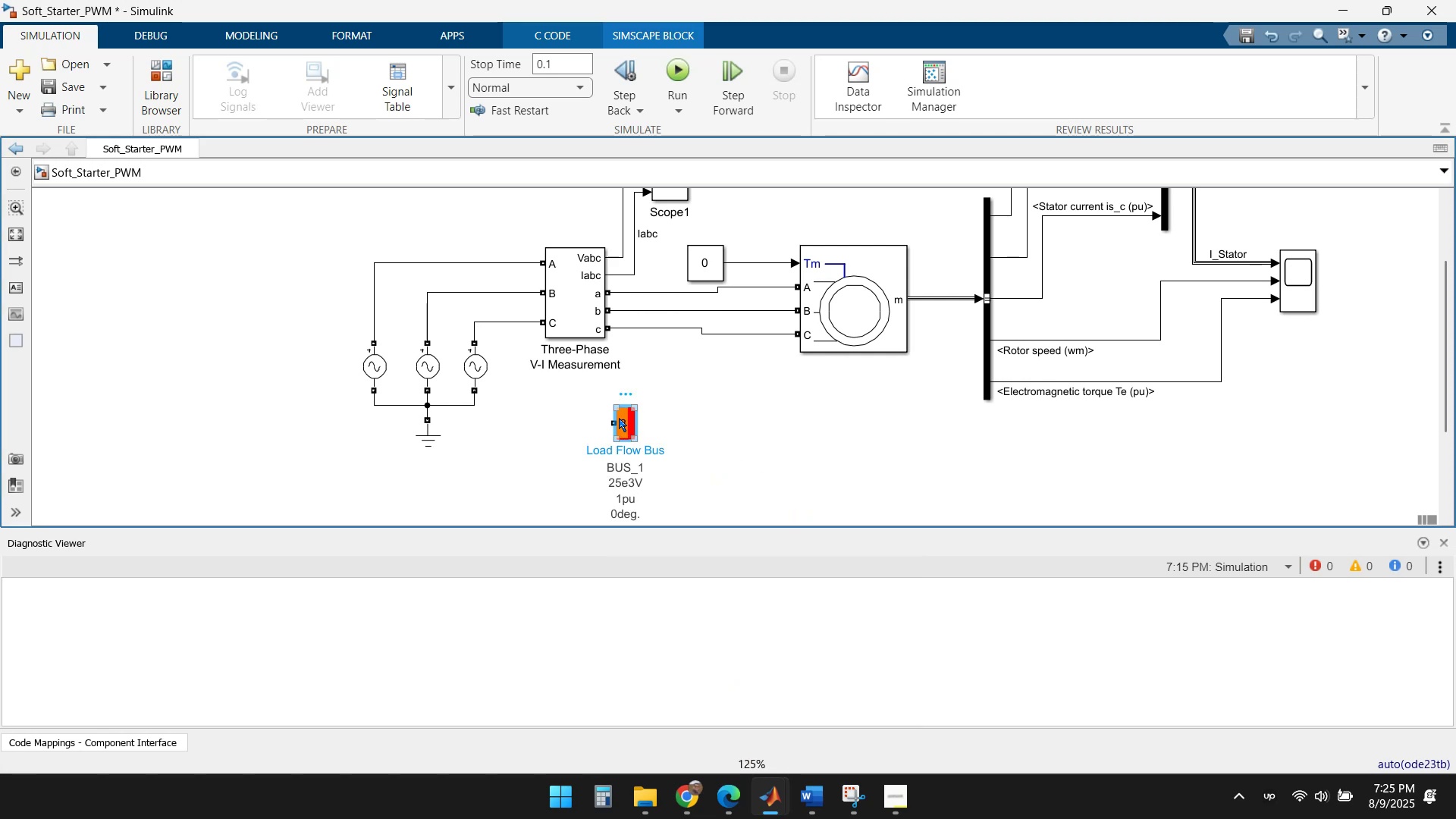 
key(Delete)
 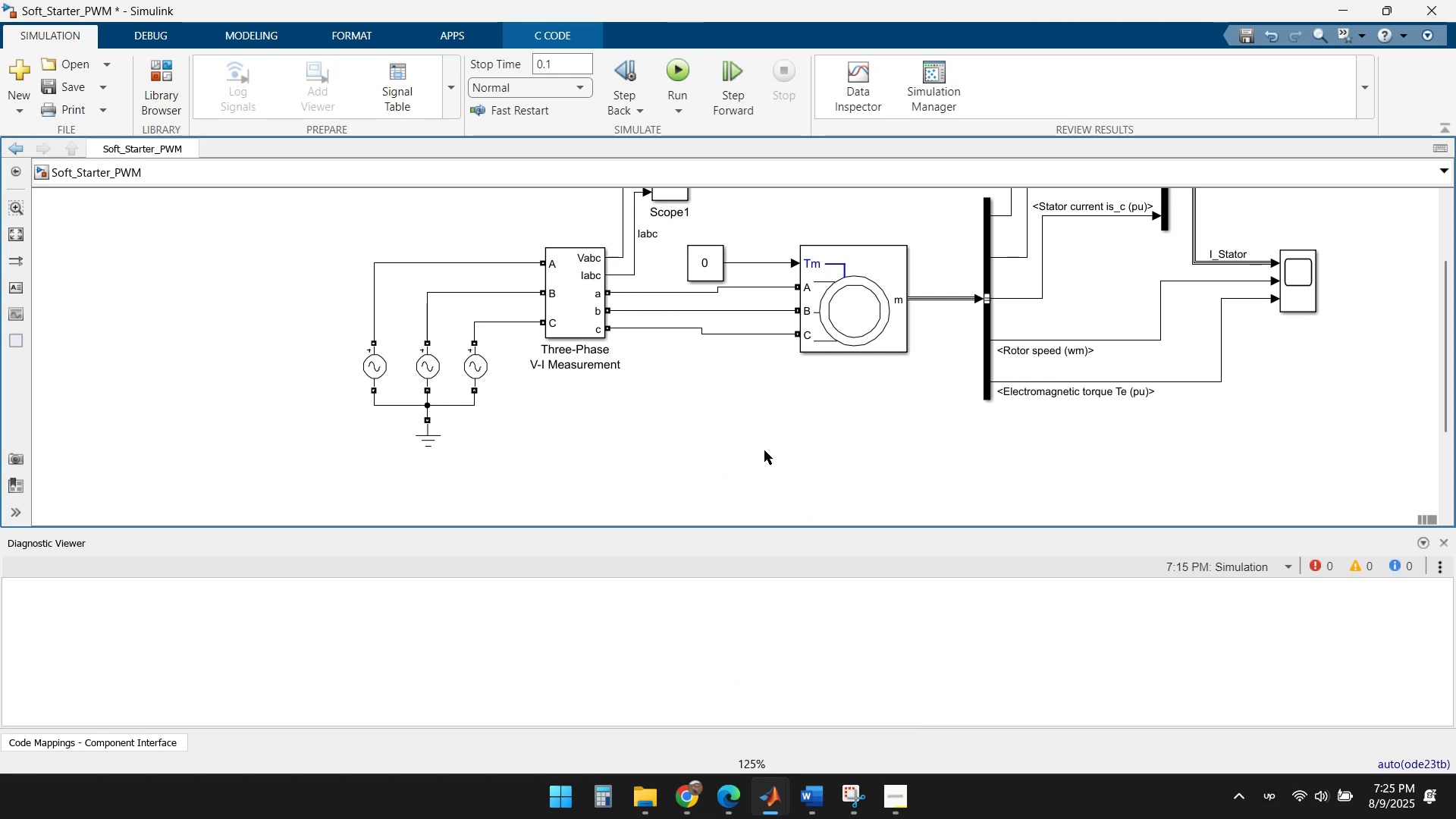 
double_click([732, 433])
 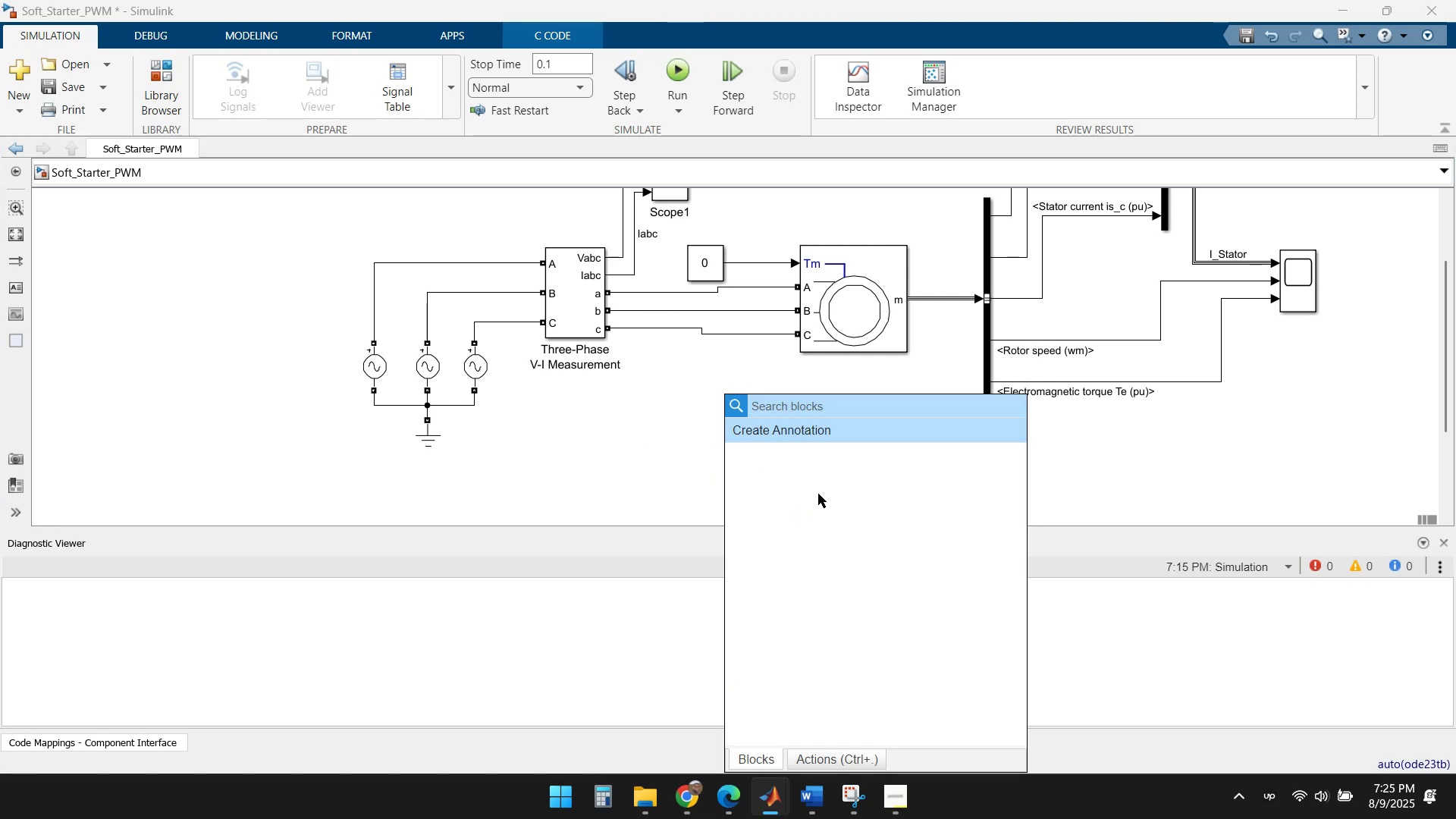 
type(resis)
 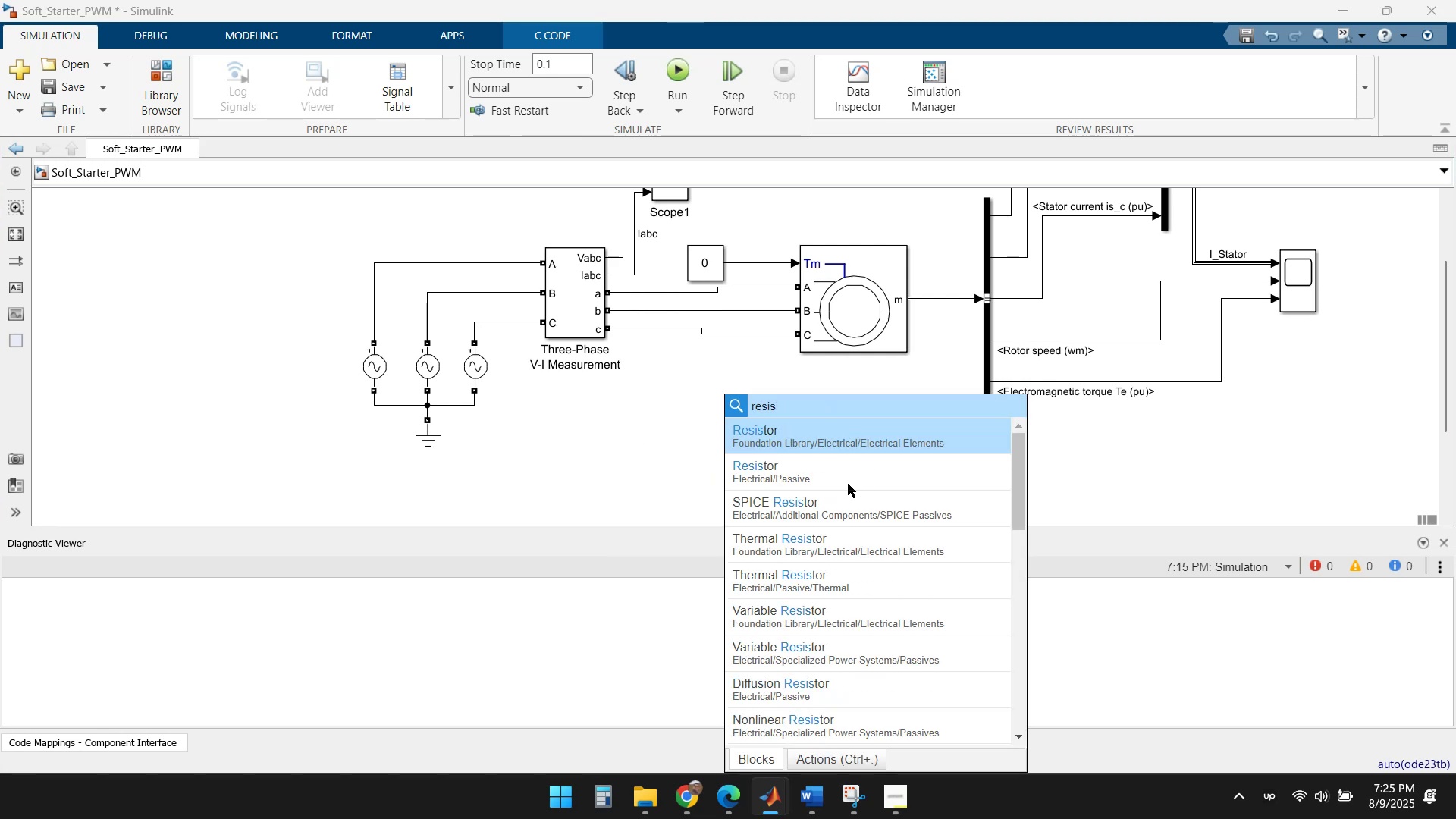 
wait(8.16)
 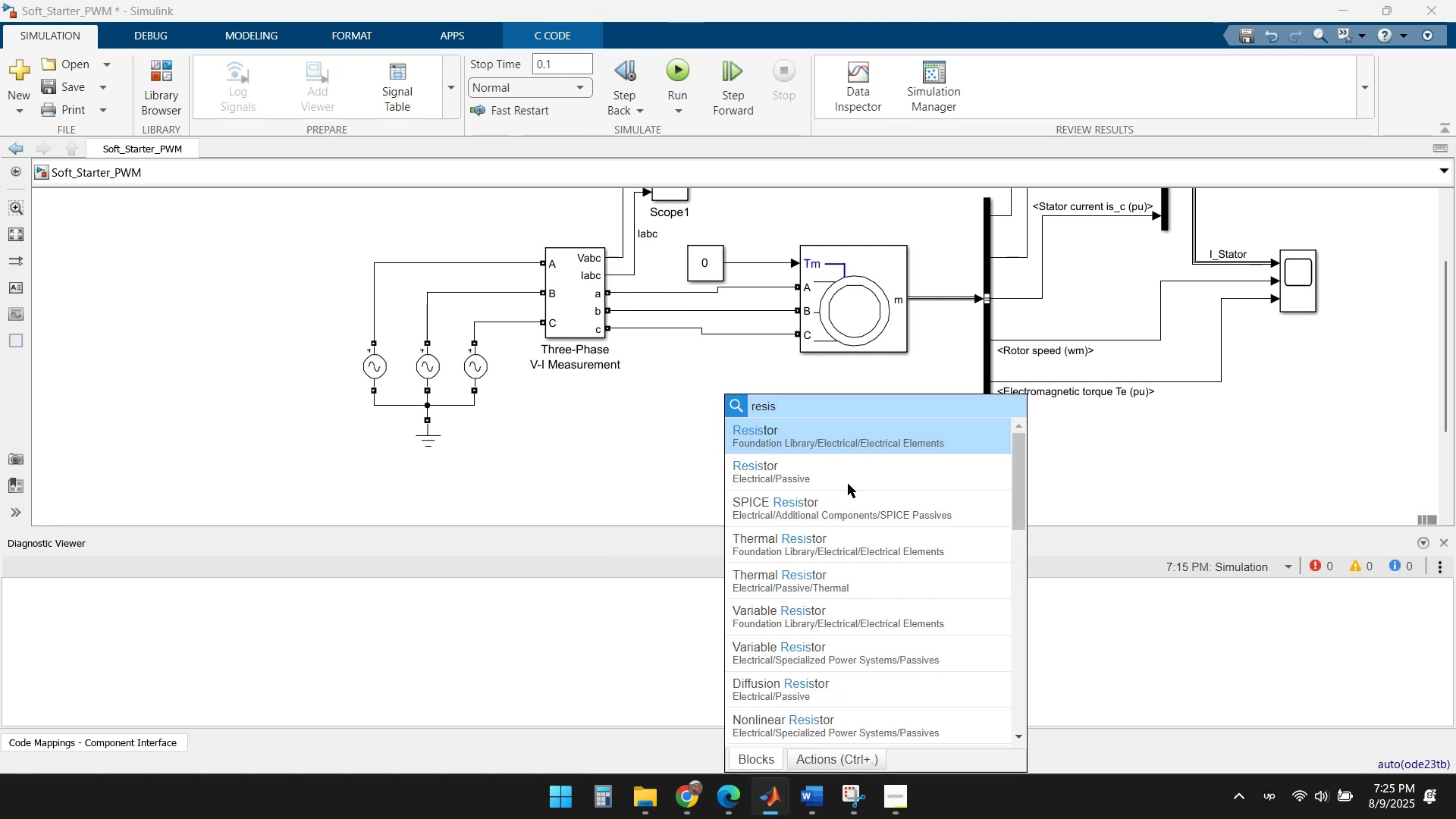 
scroll: coordinate [879, 593], scroll_direction: down, amount: 2.0
 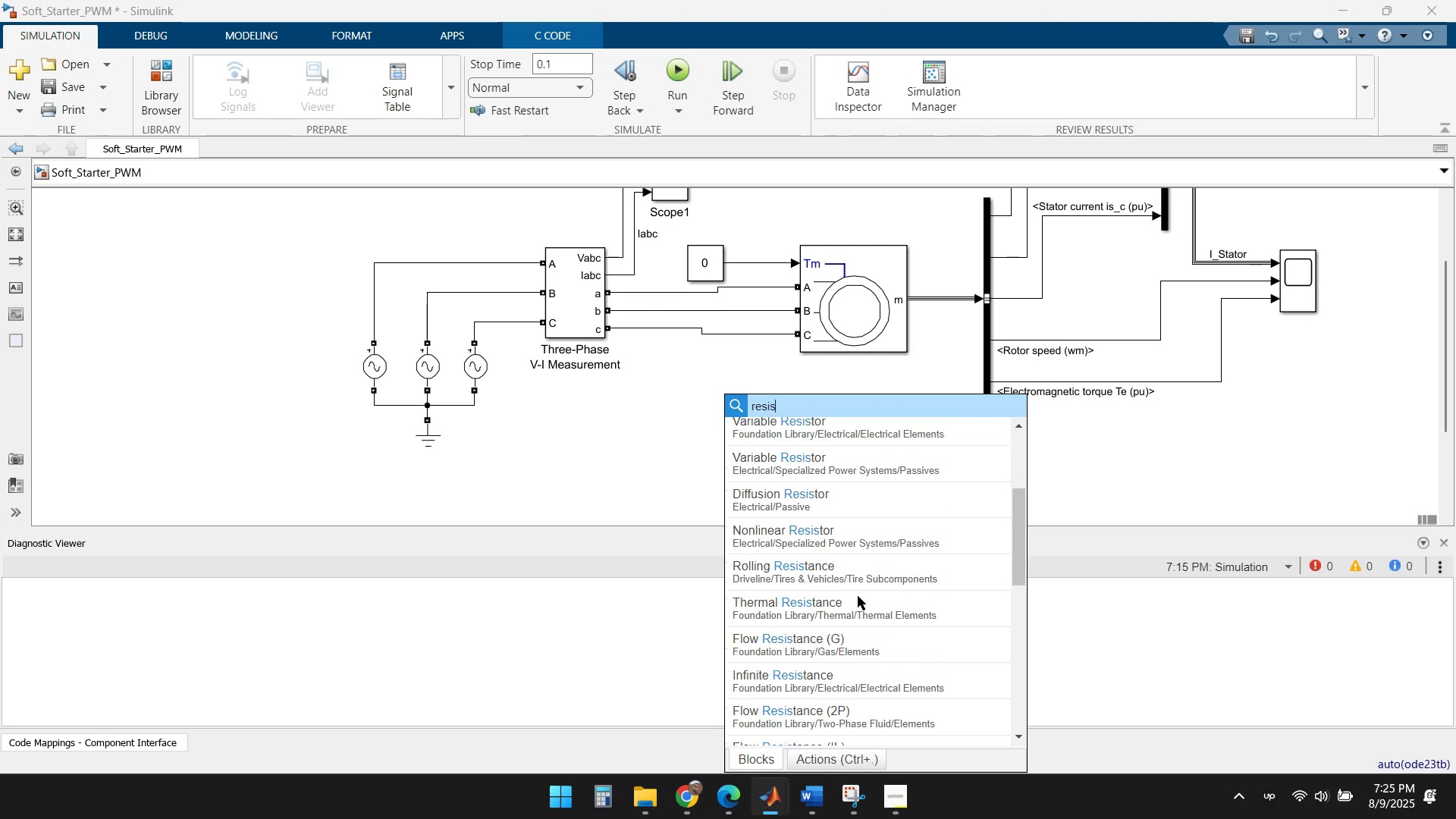 
scroll: coordinate [929, 590], scroll_direction: up, amount: 5.0
 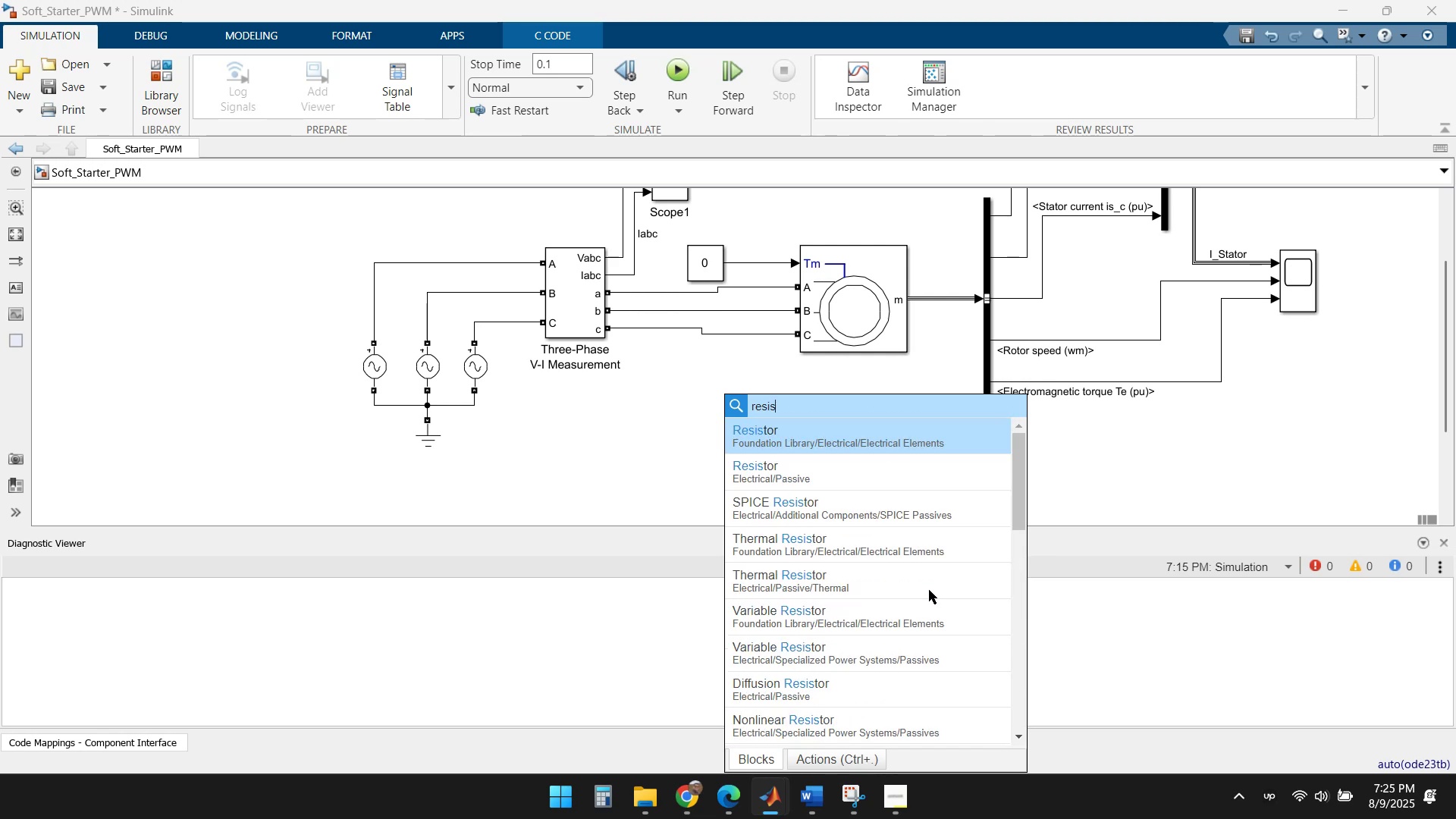 
key(Backspace)
key(Backspace)
key(Backspace)
key(Backspace)
key(Backspace)
type(Three-pahse)
key(Backspace)
key(Backspace)
key(Backspace)
key(Backspace)
key(Backspace)
type(Pa)
key(Backspace)
type(hase)
 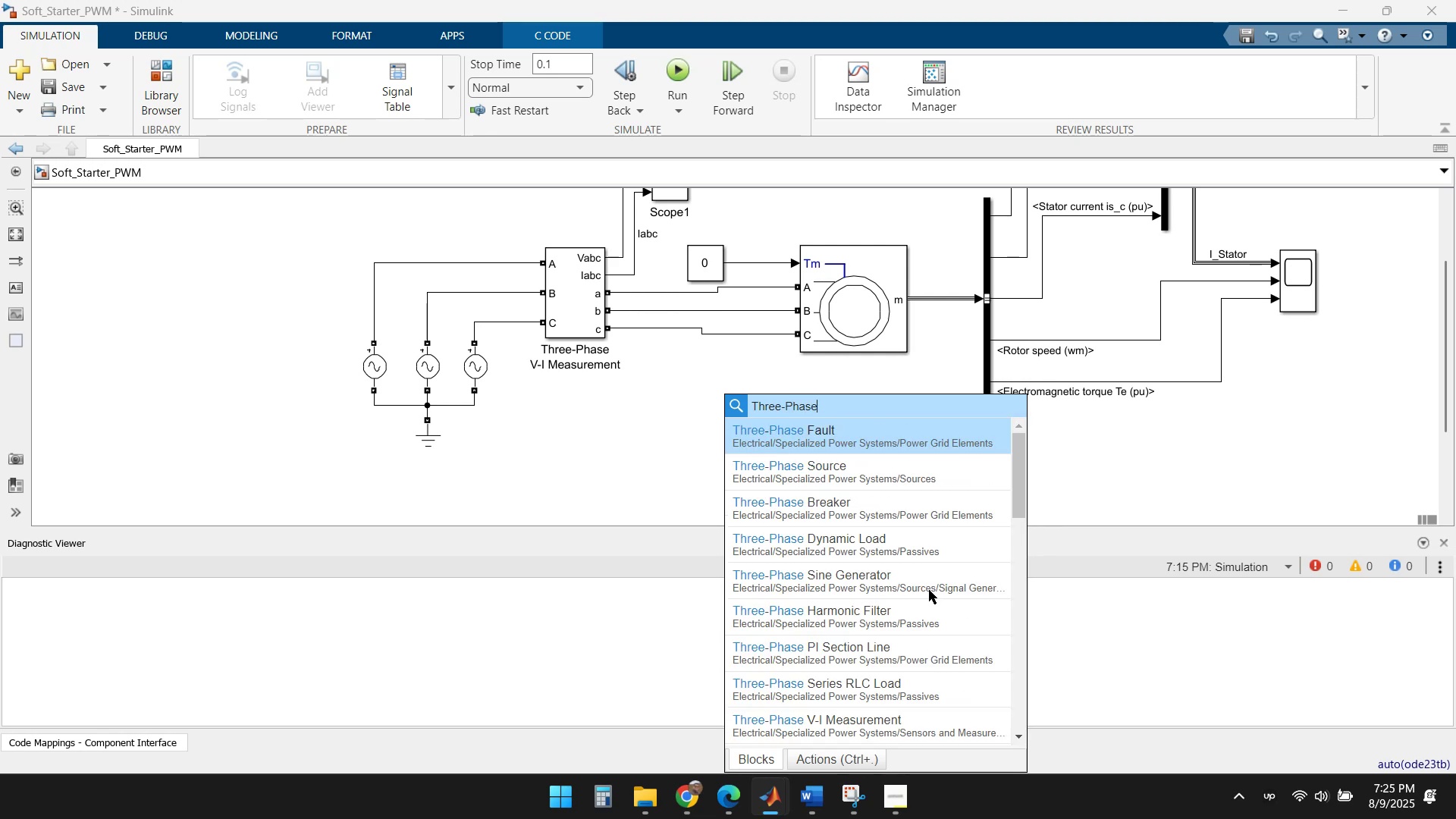 
wait(8.62)
 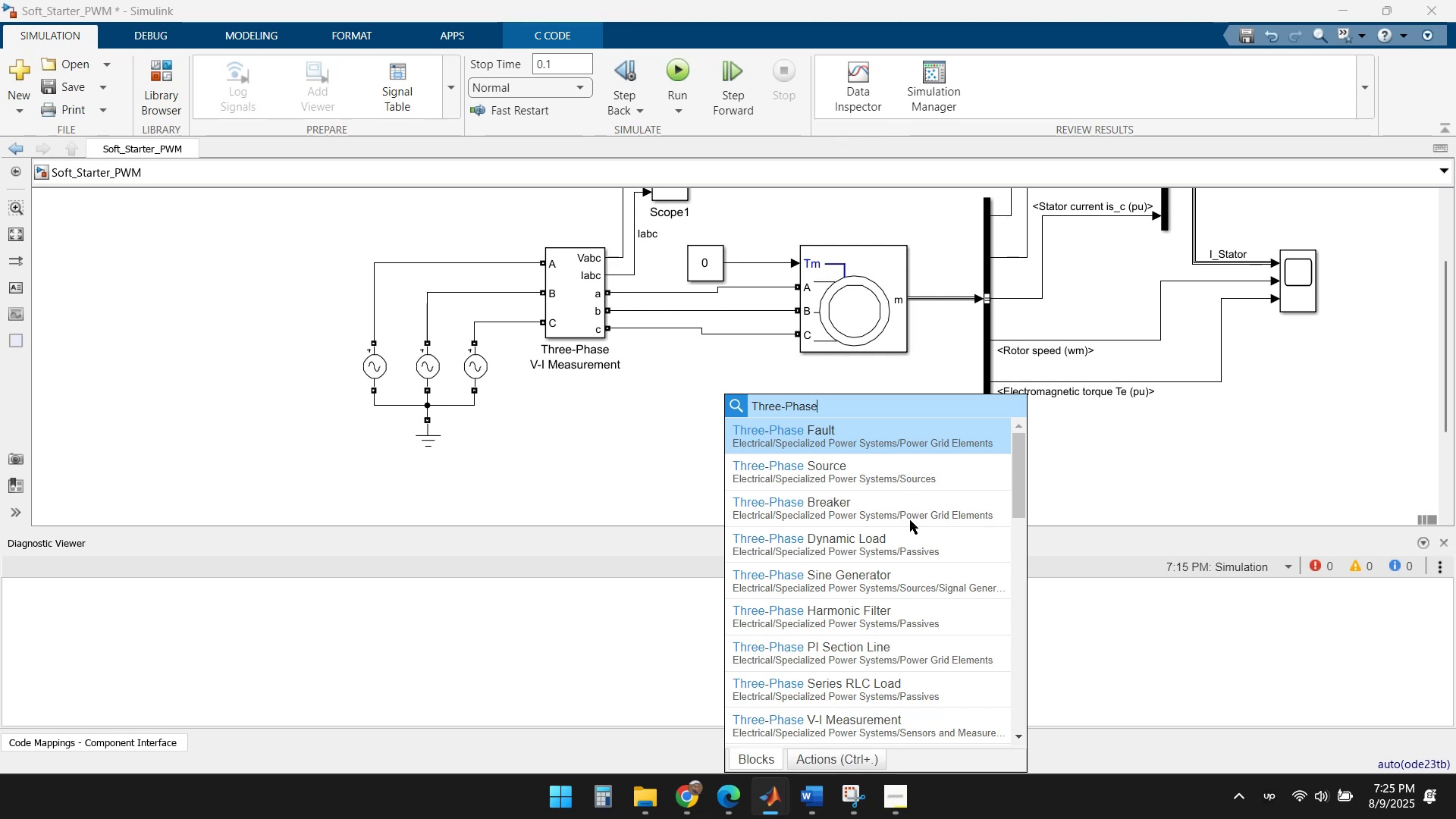 
left_click([883, 583])
 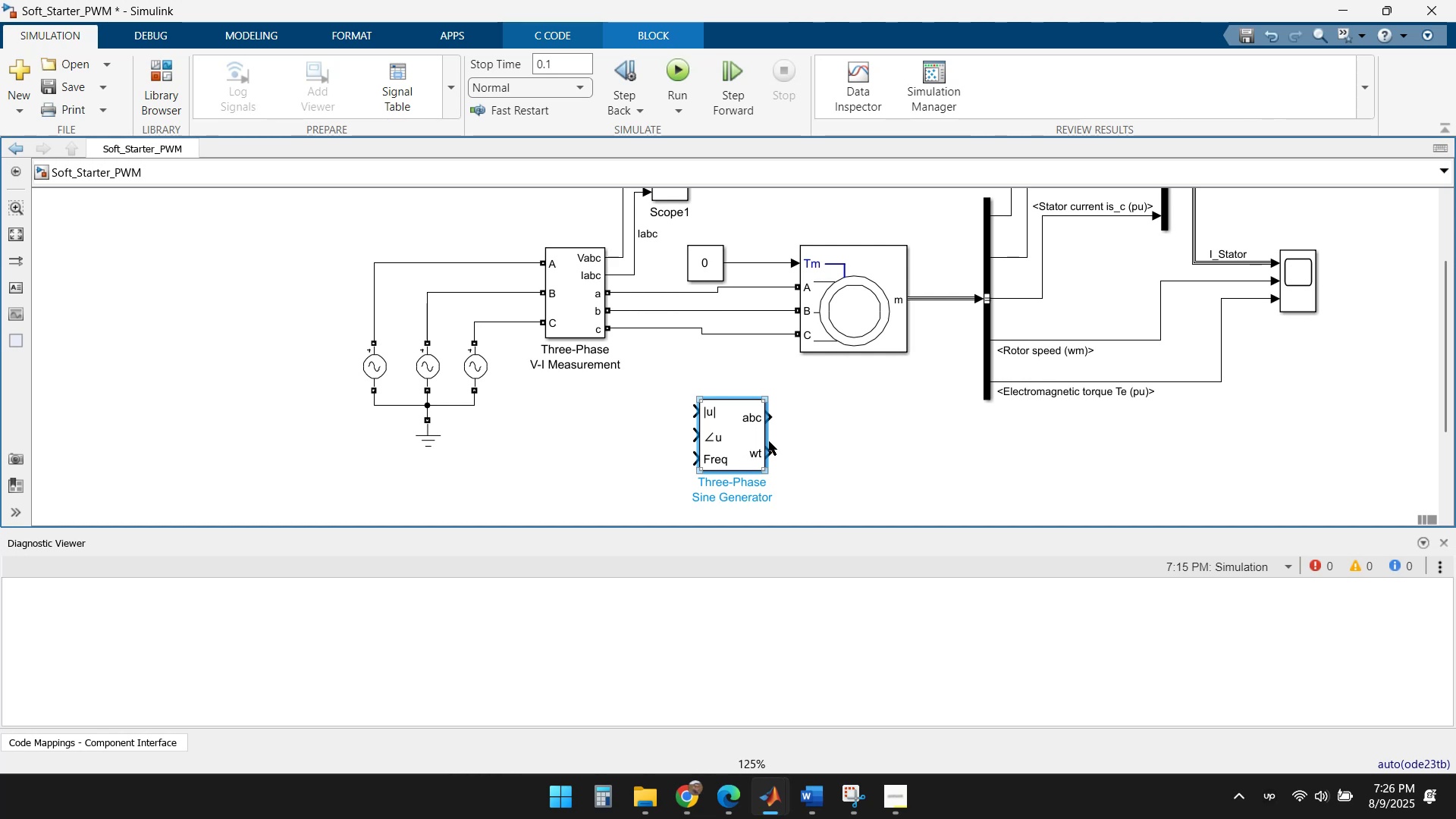 
wait(5.64)
 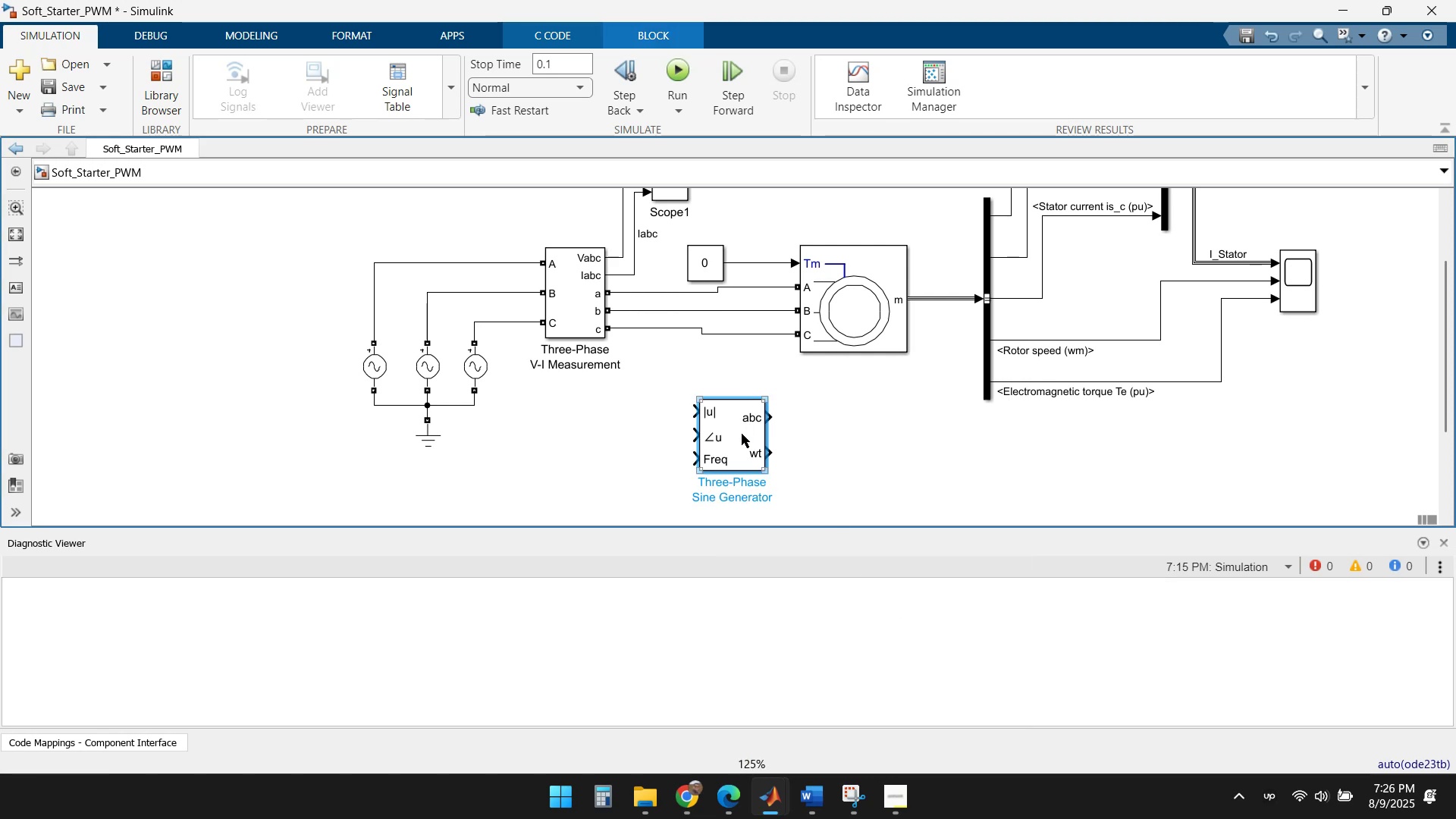 
key(Delete)
 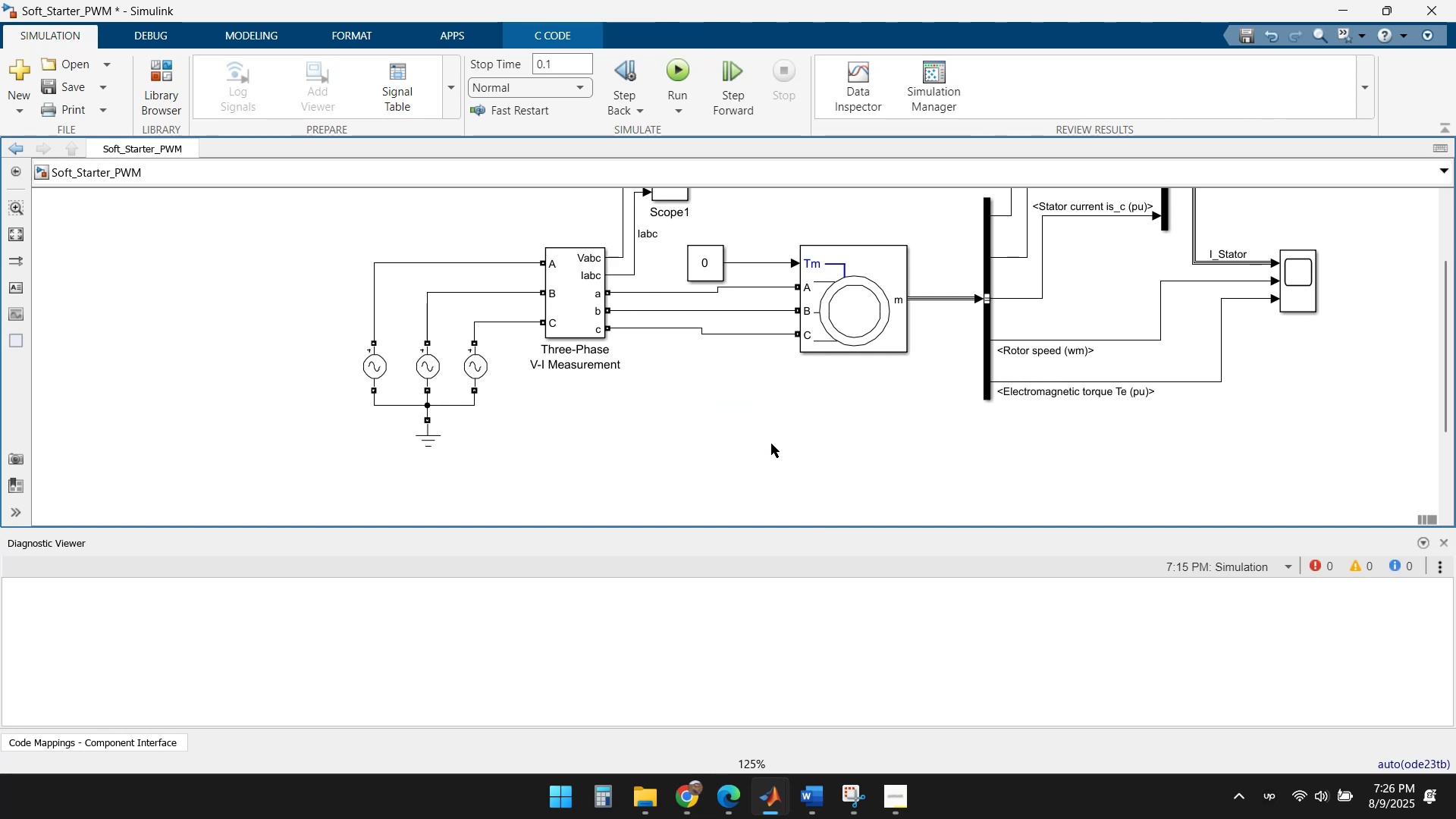 
double_click([776, 446])
 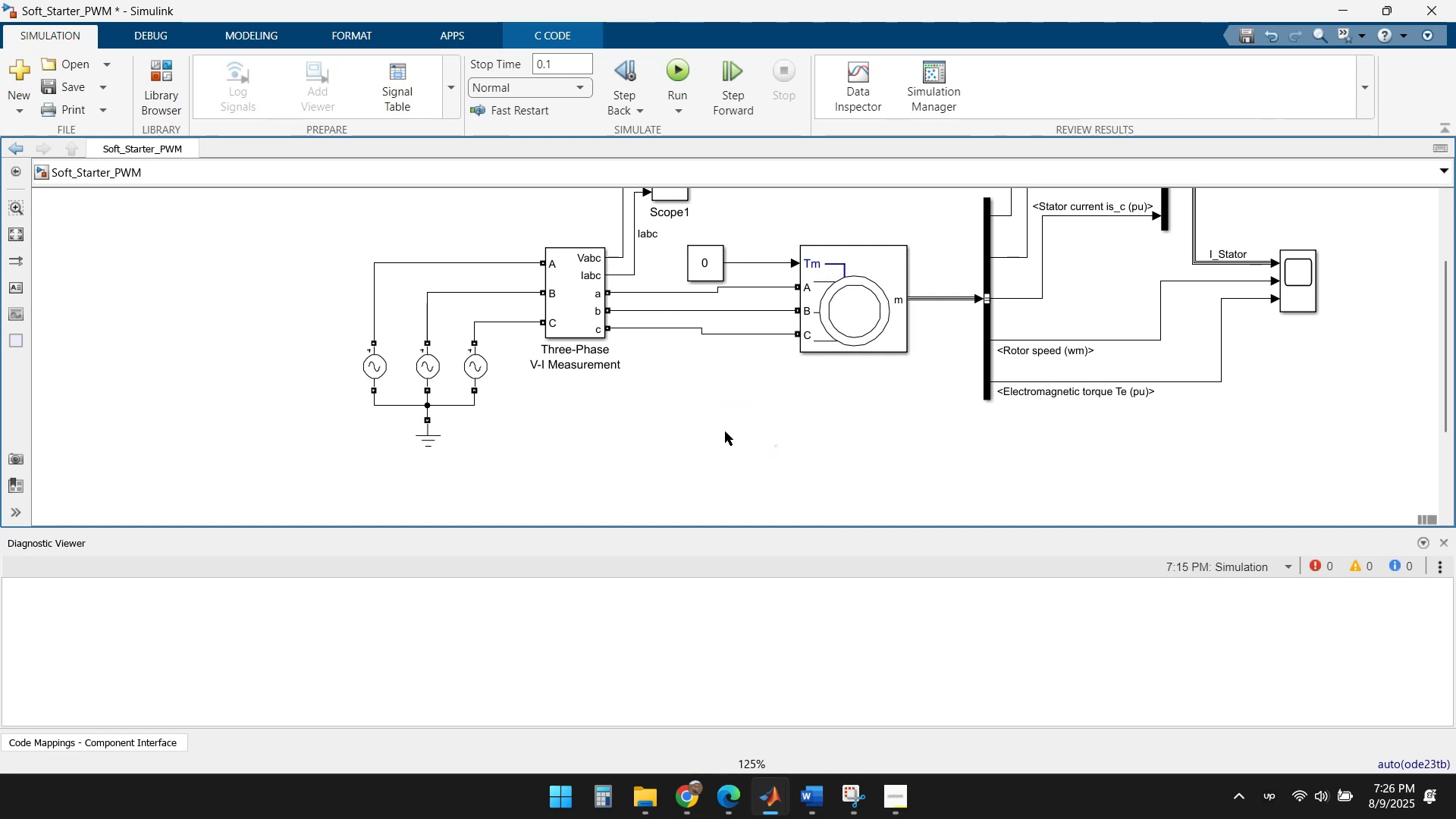 
double_click([725, 431])
 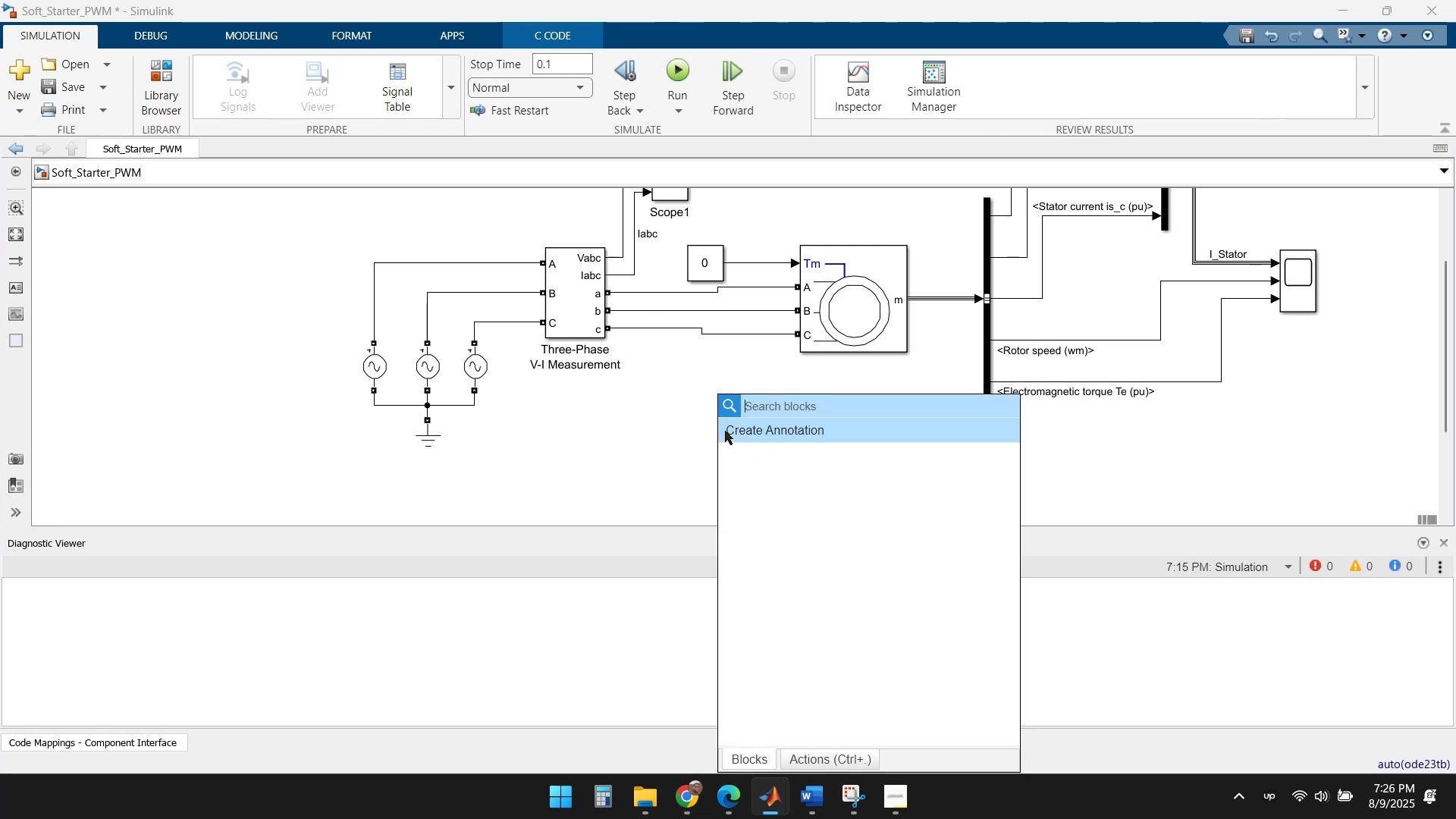 
type(Three-Phase)
 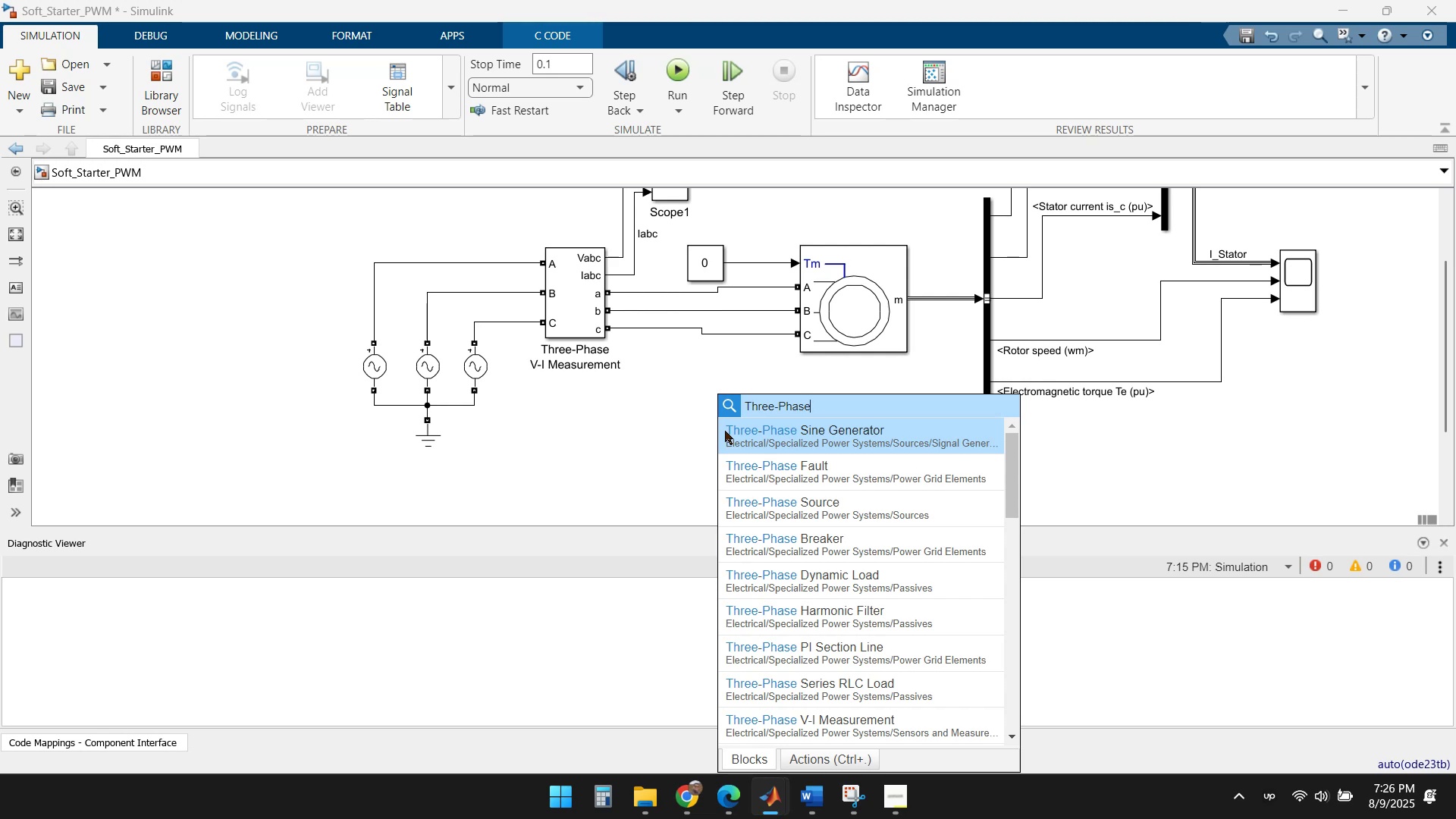 
wait(7.64)
 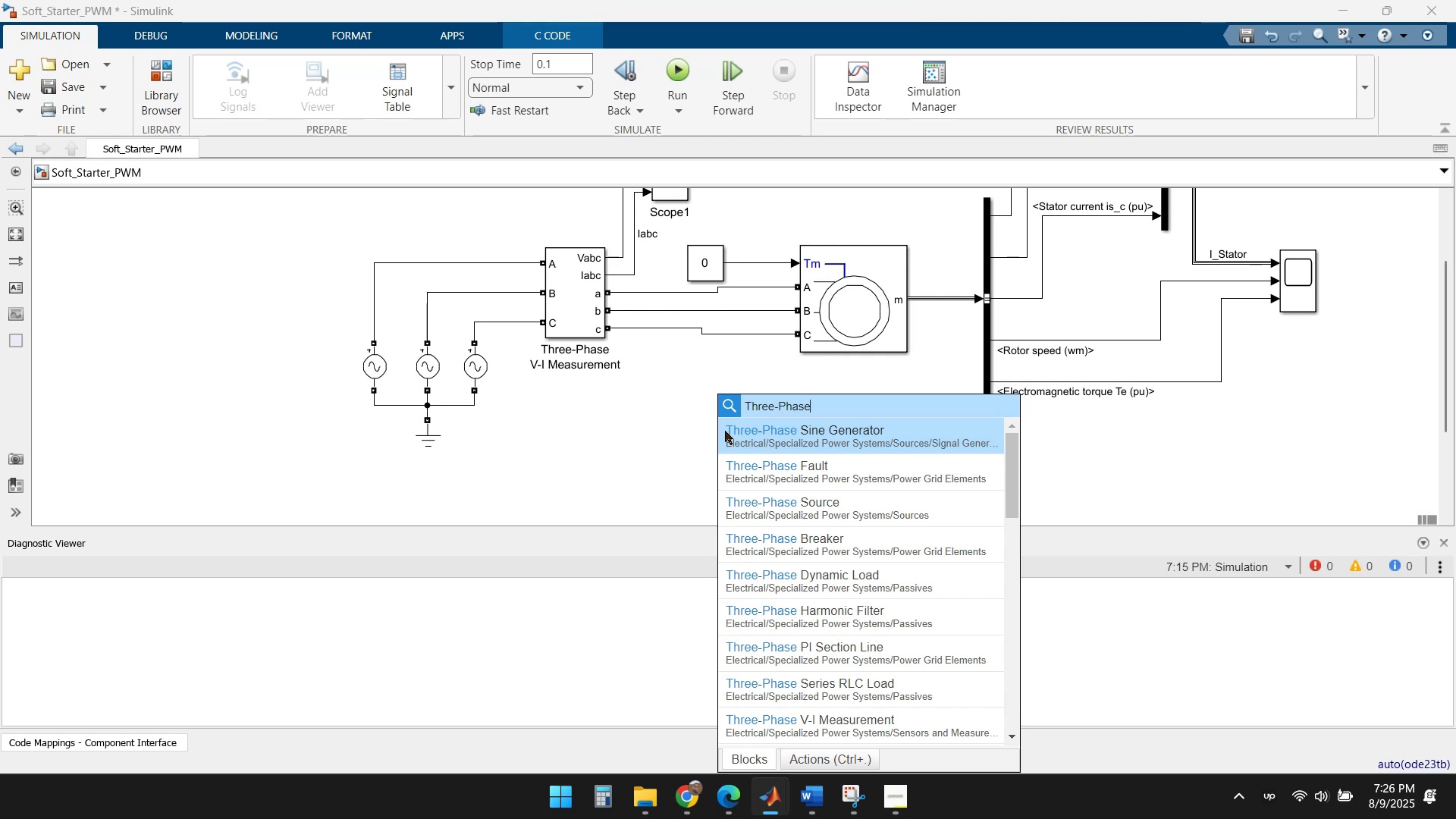 
scroll: coordinate [930, 641], scroll_direction: down, amount: 5.0
 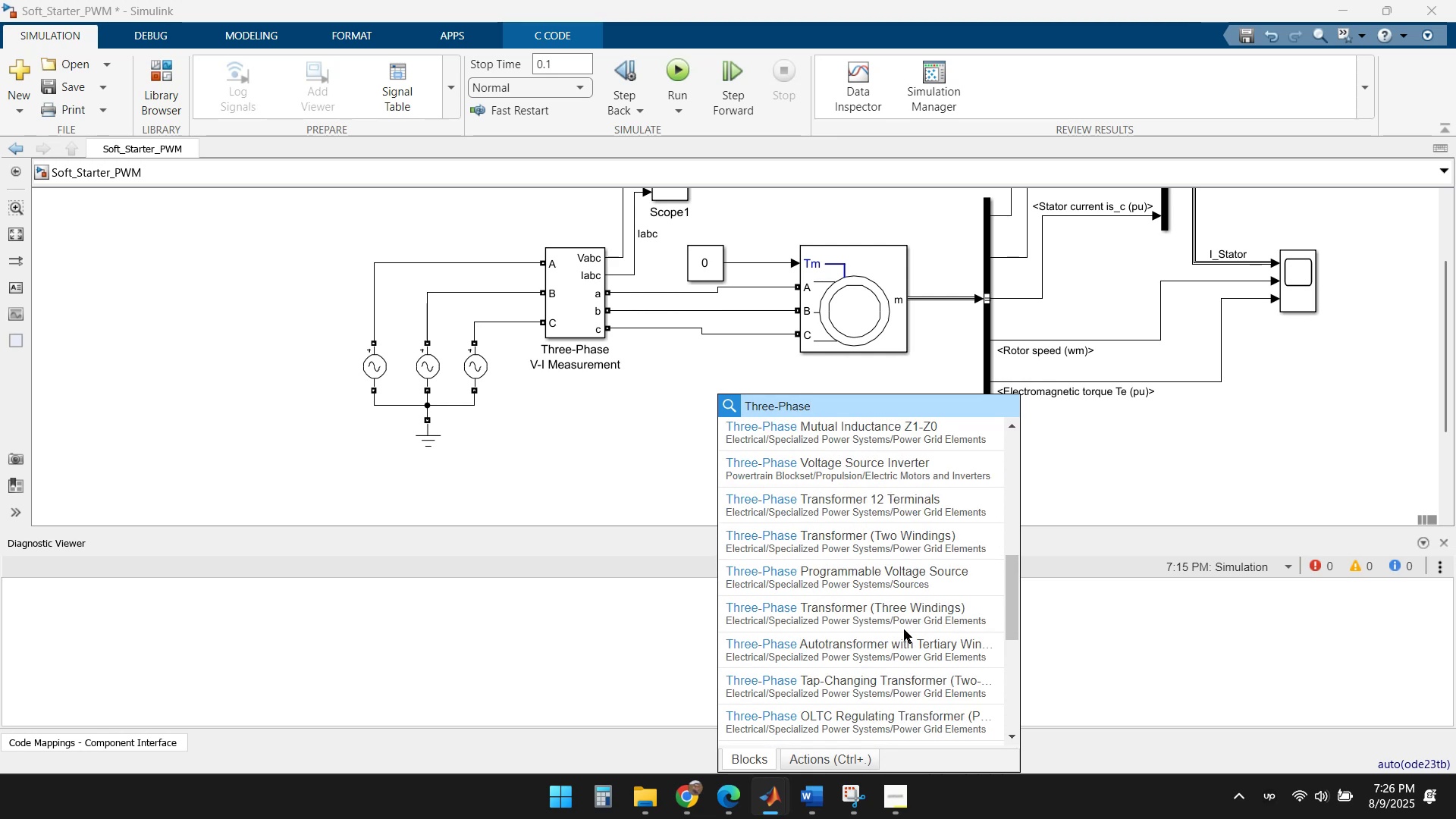 
scroll: coordinate [913, 624], scroll_direction: down, amount: 2.0
 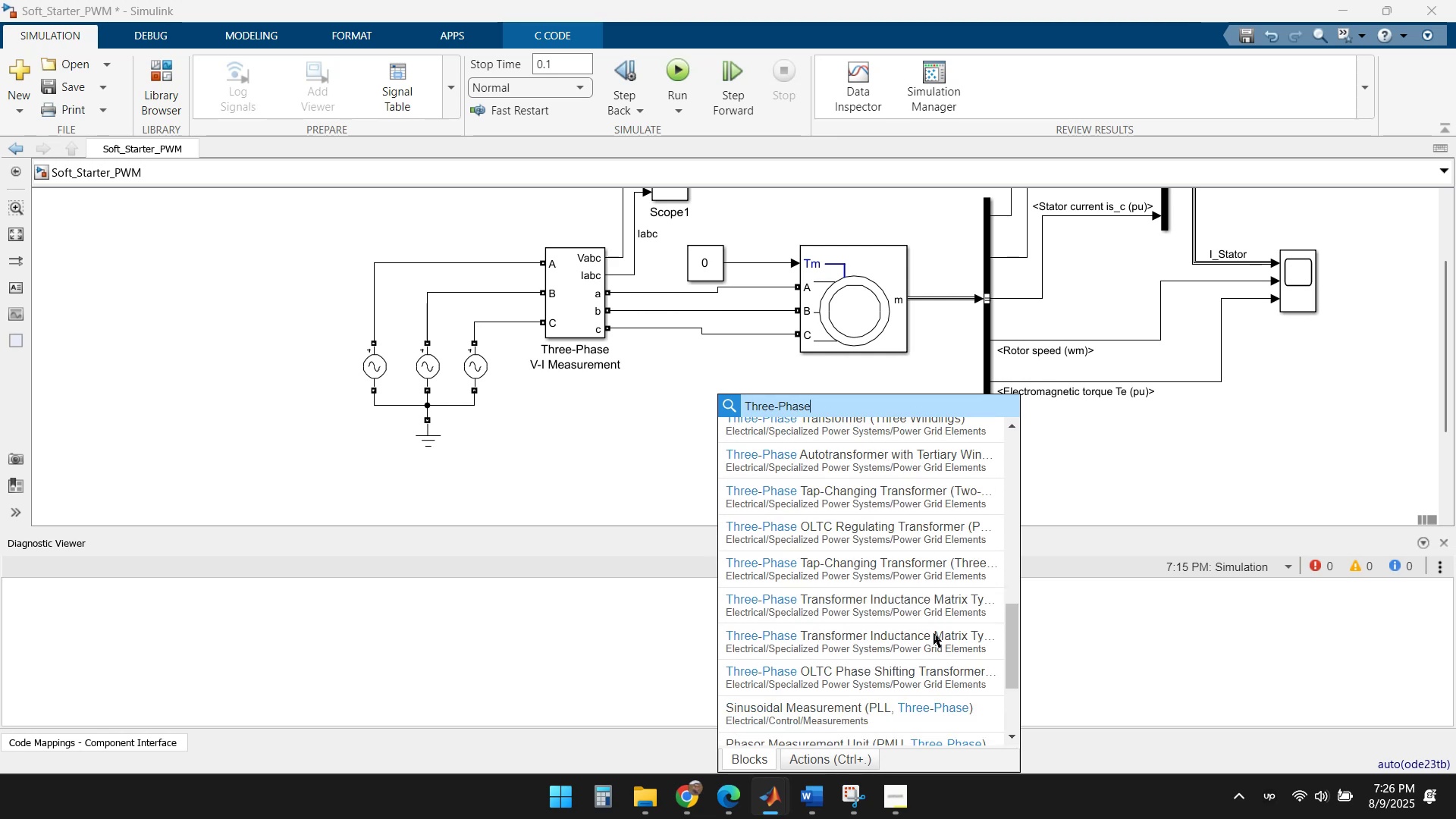 
scroll: coordinate [934, 633], scroll_direction: up, amount: 9.0
 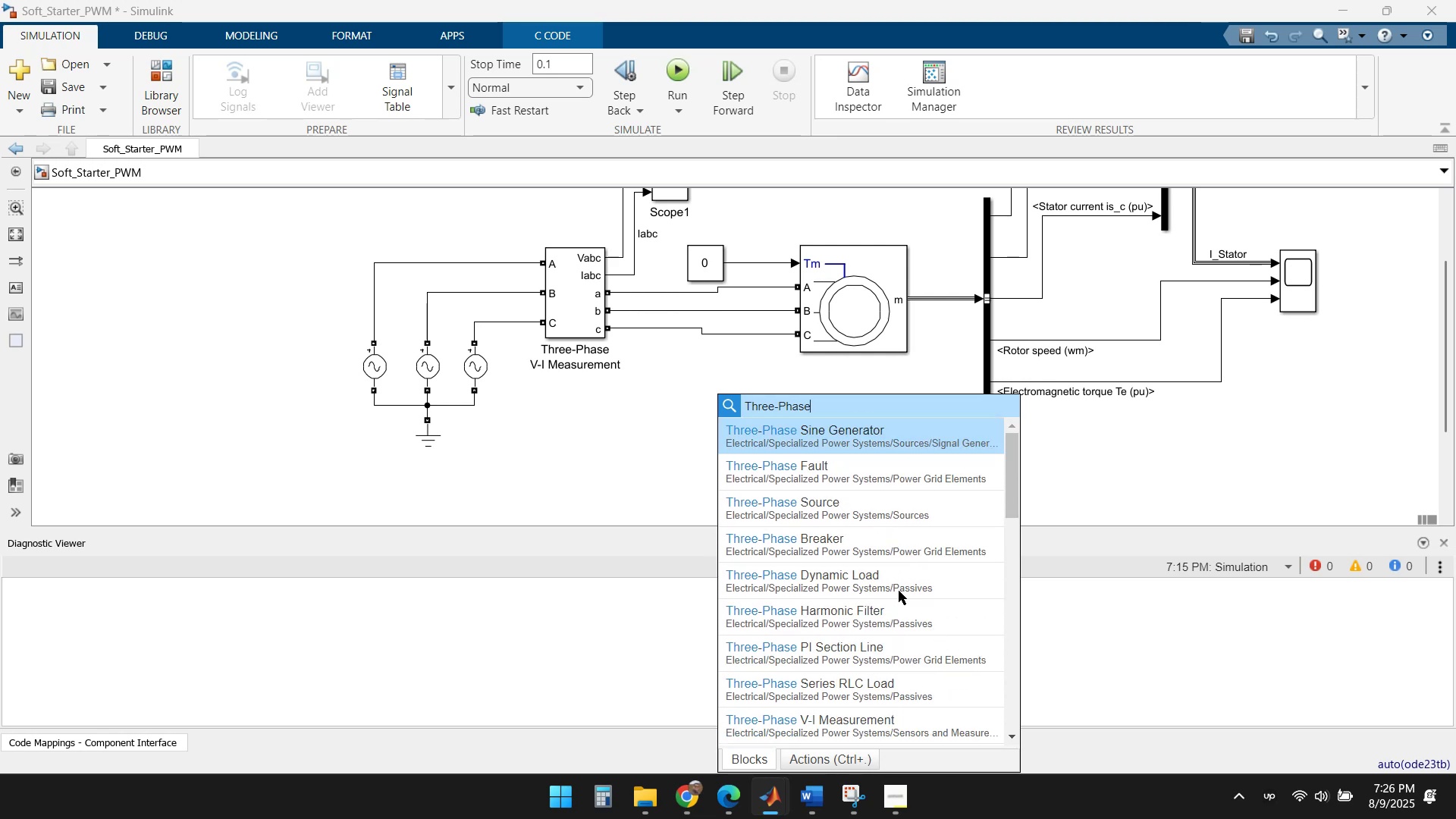 
left_click([889, 580])
 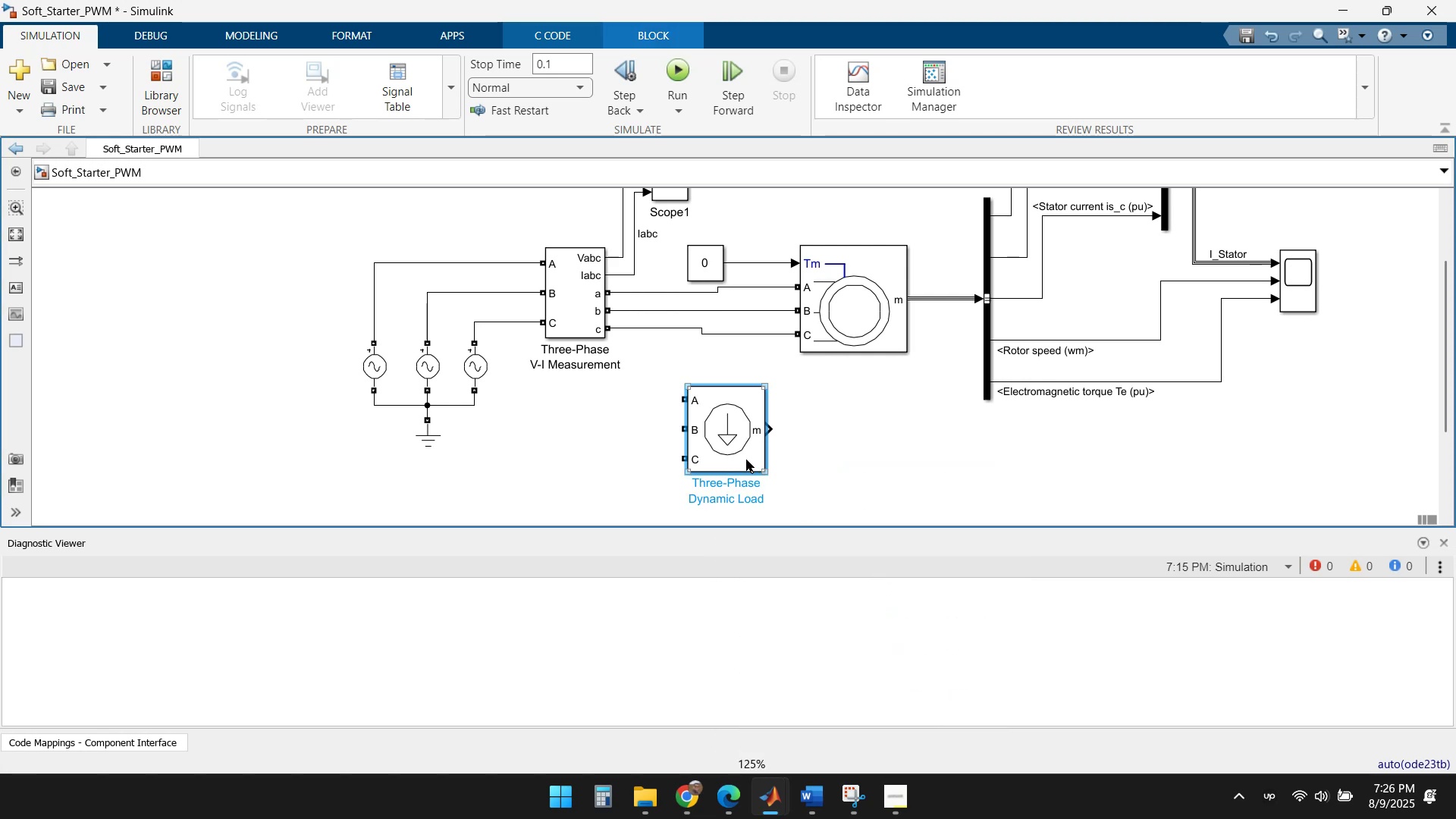 
left_click([869, 450])
 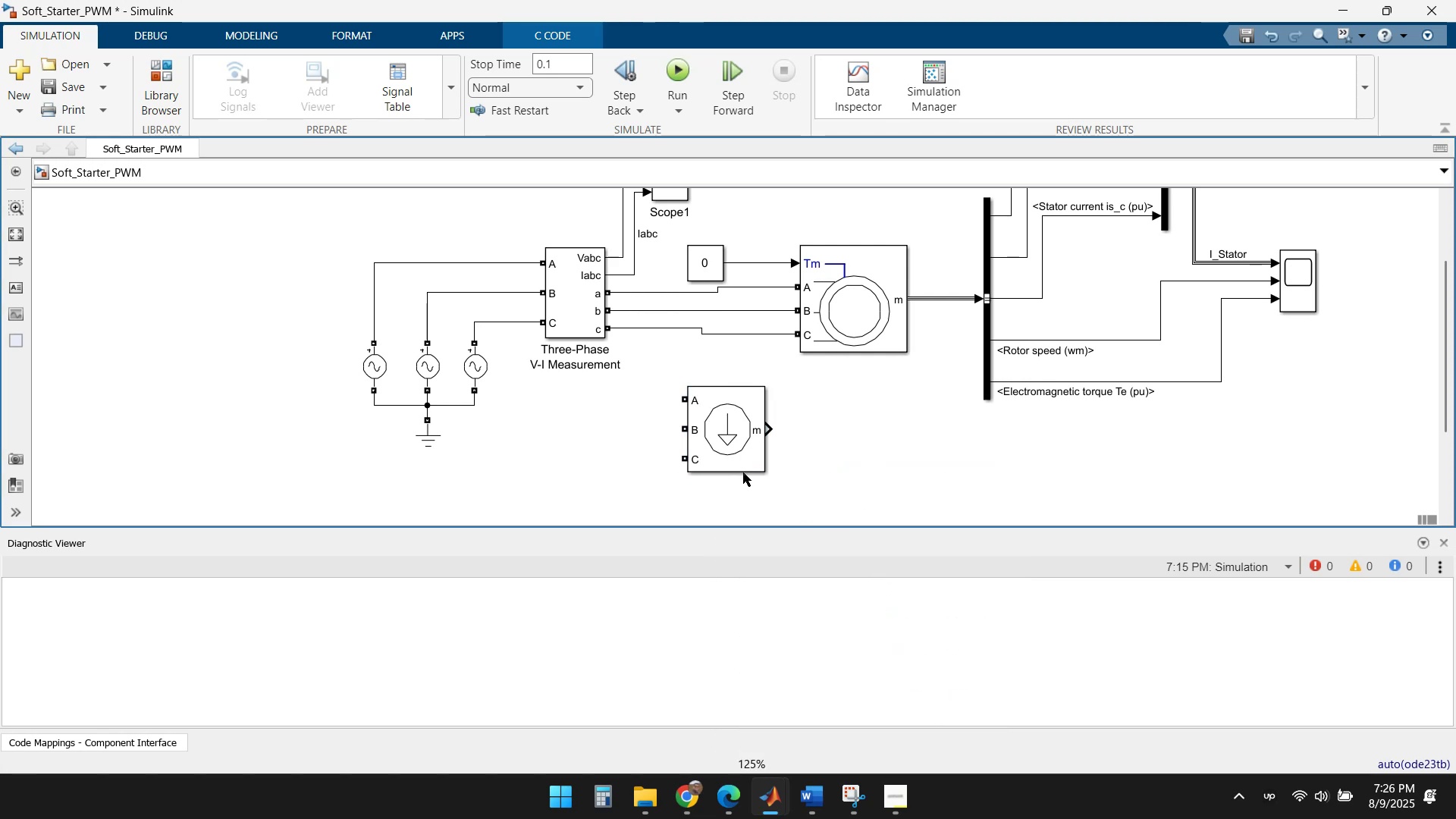 
left_click_drag(start_coordinate=[732, 447], to_coordinate=[789, 457])
 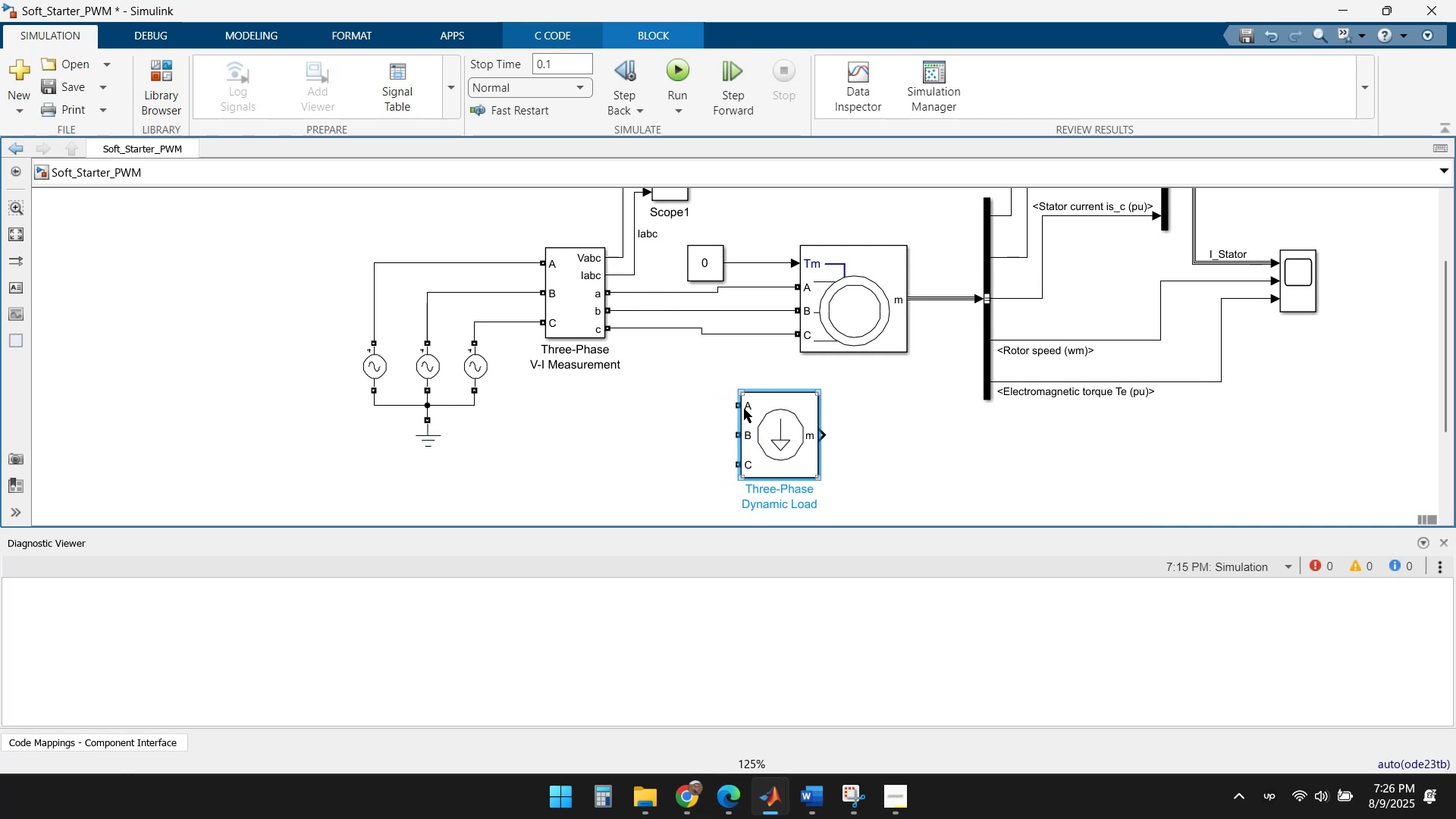 
left_click_drag(start_coordinate=[738, 405], to_coordinate=[674, 293])
 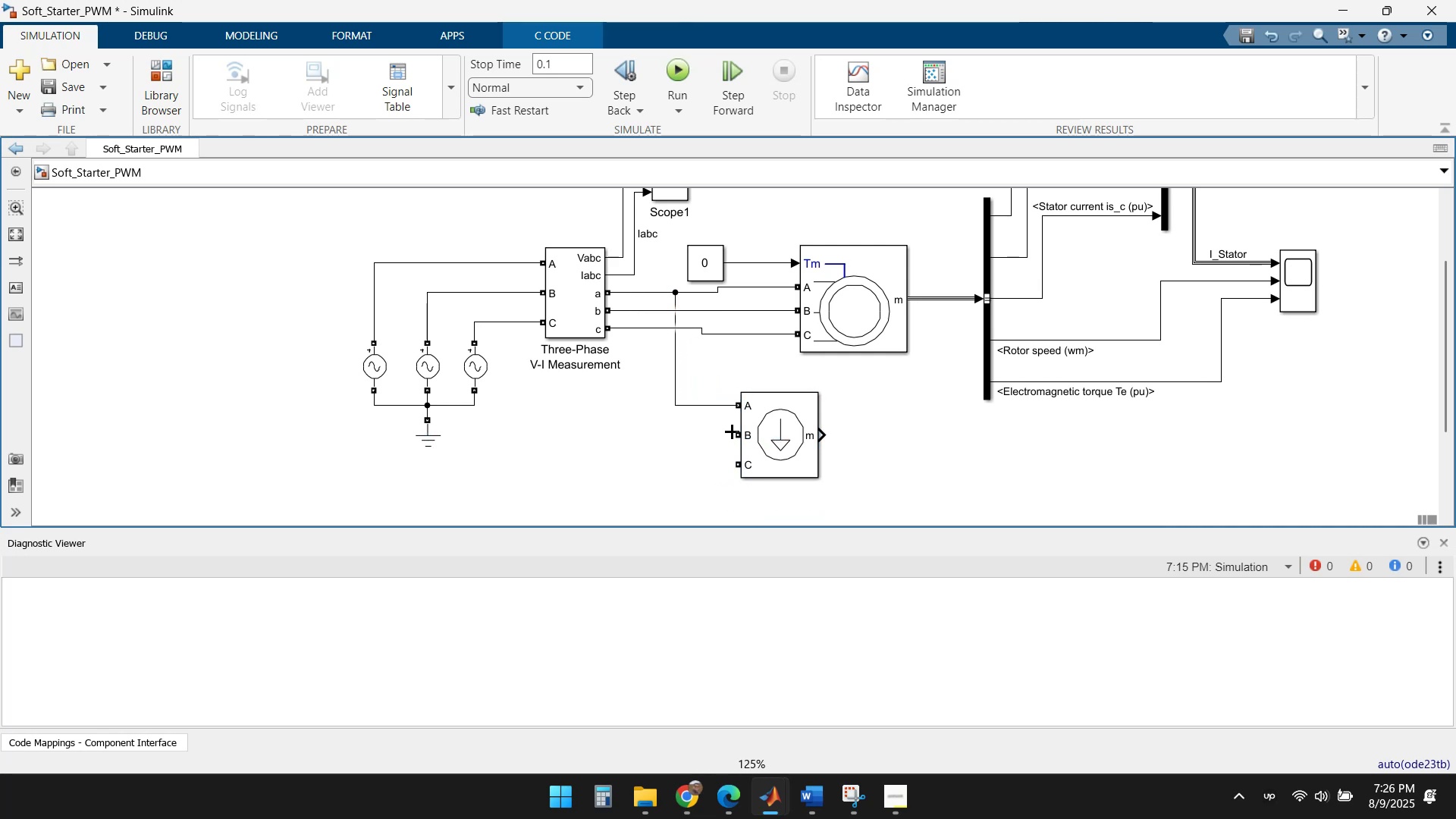 
left_click_drag(start_coordinate=[738, 435], to_coordinate=[663, 312])
 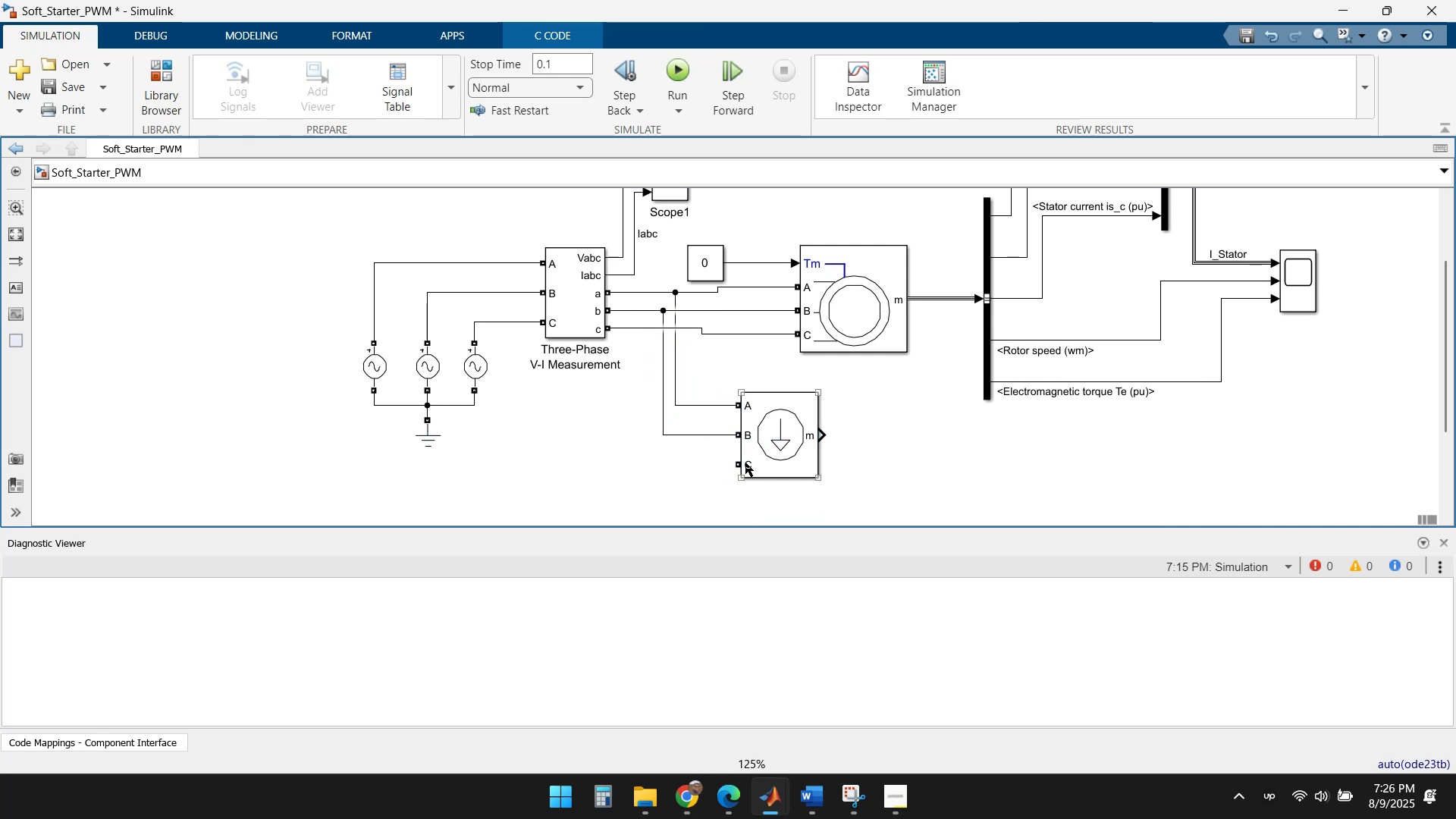 
left_click_drag(start_coordinate=[737, 462], to_coordinate=[645, 330])
 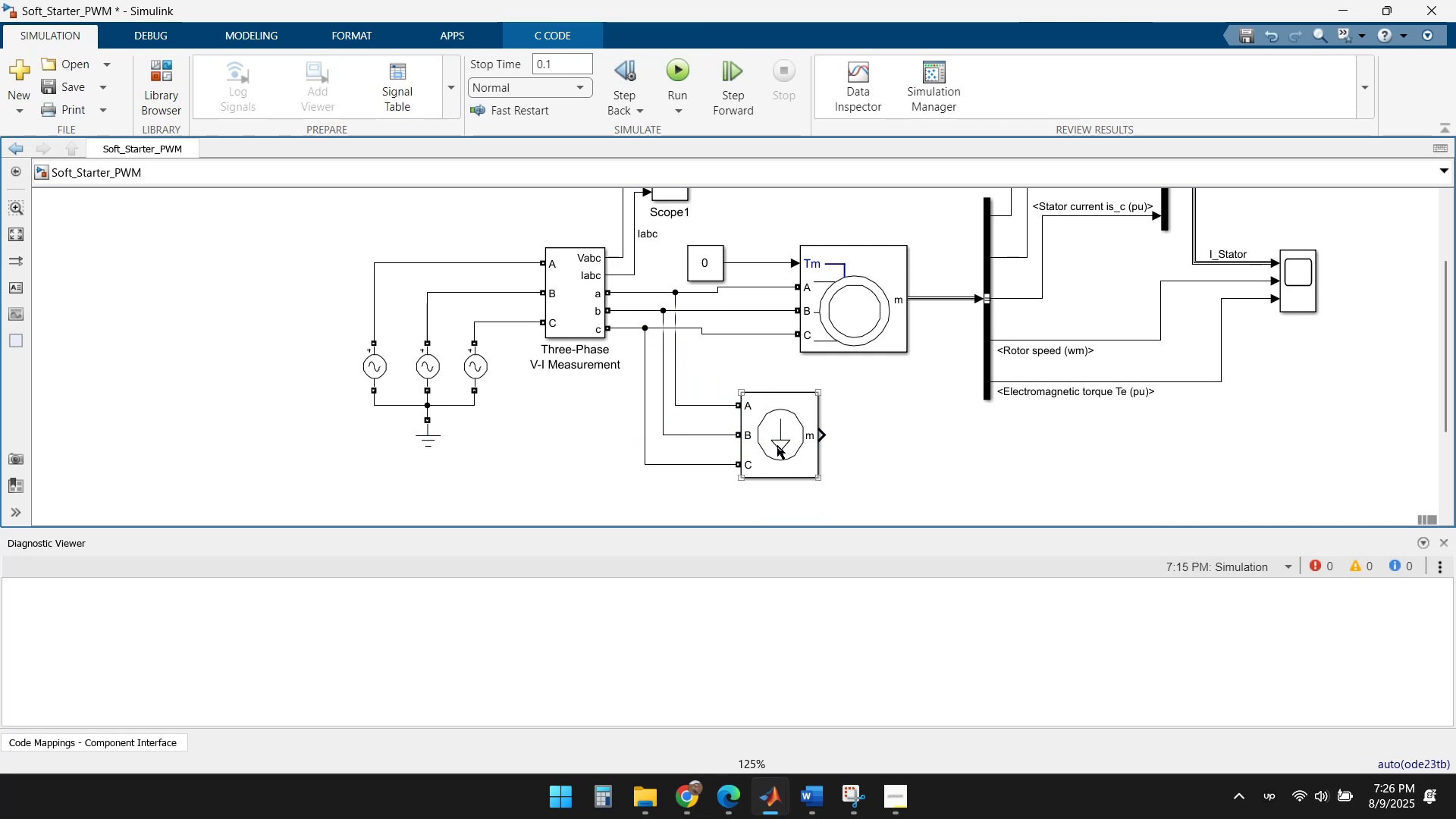 
double_click([779, 446])
 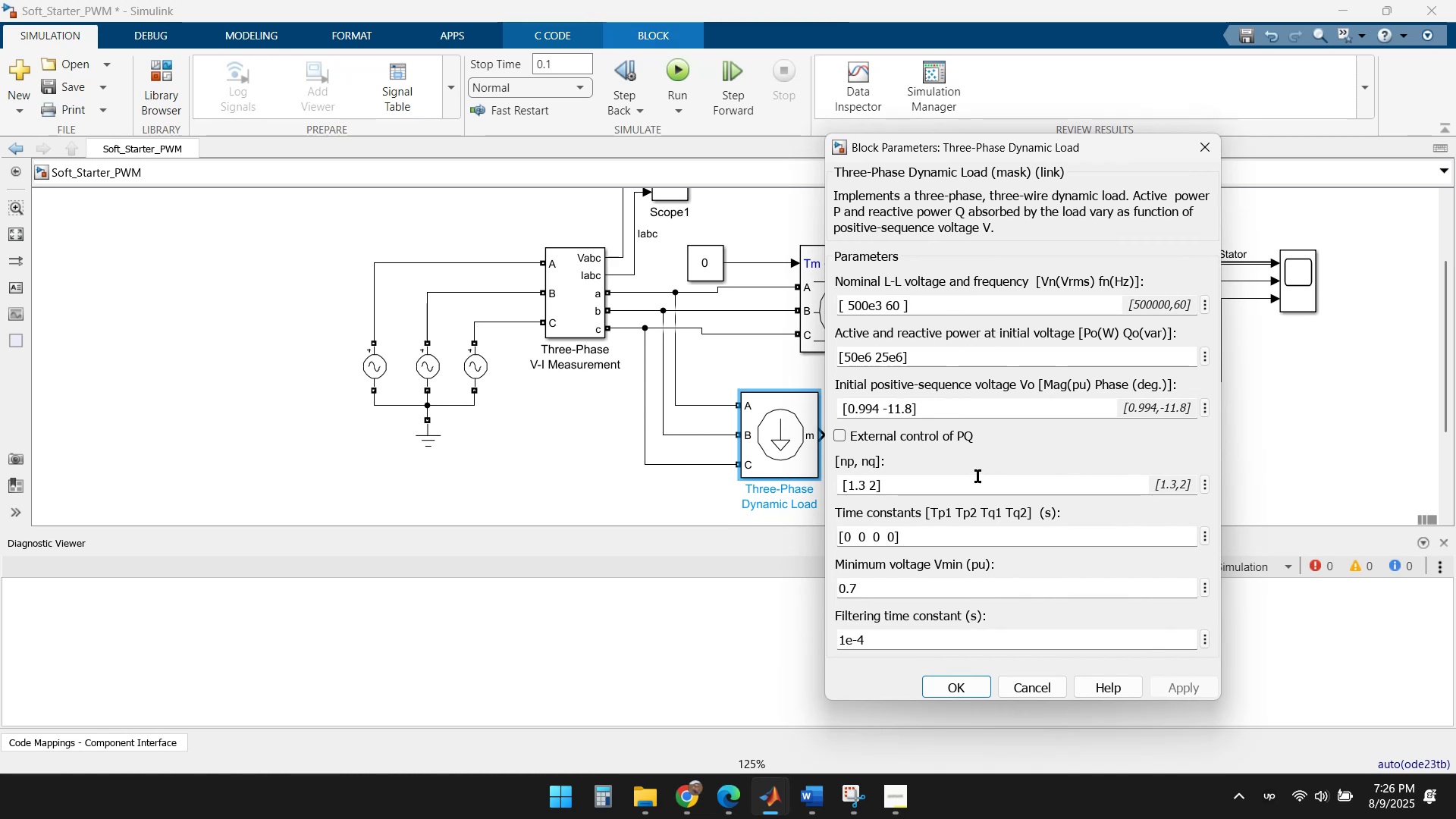 
wait(11.29)
 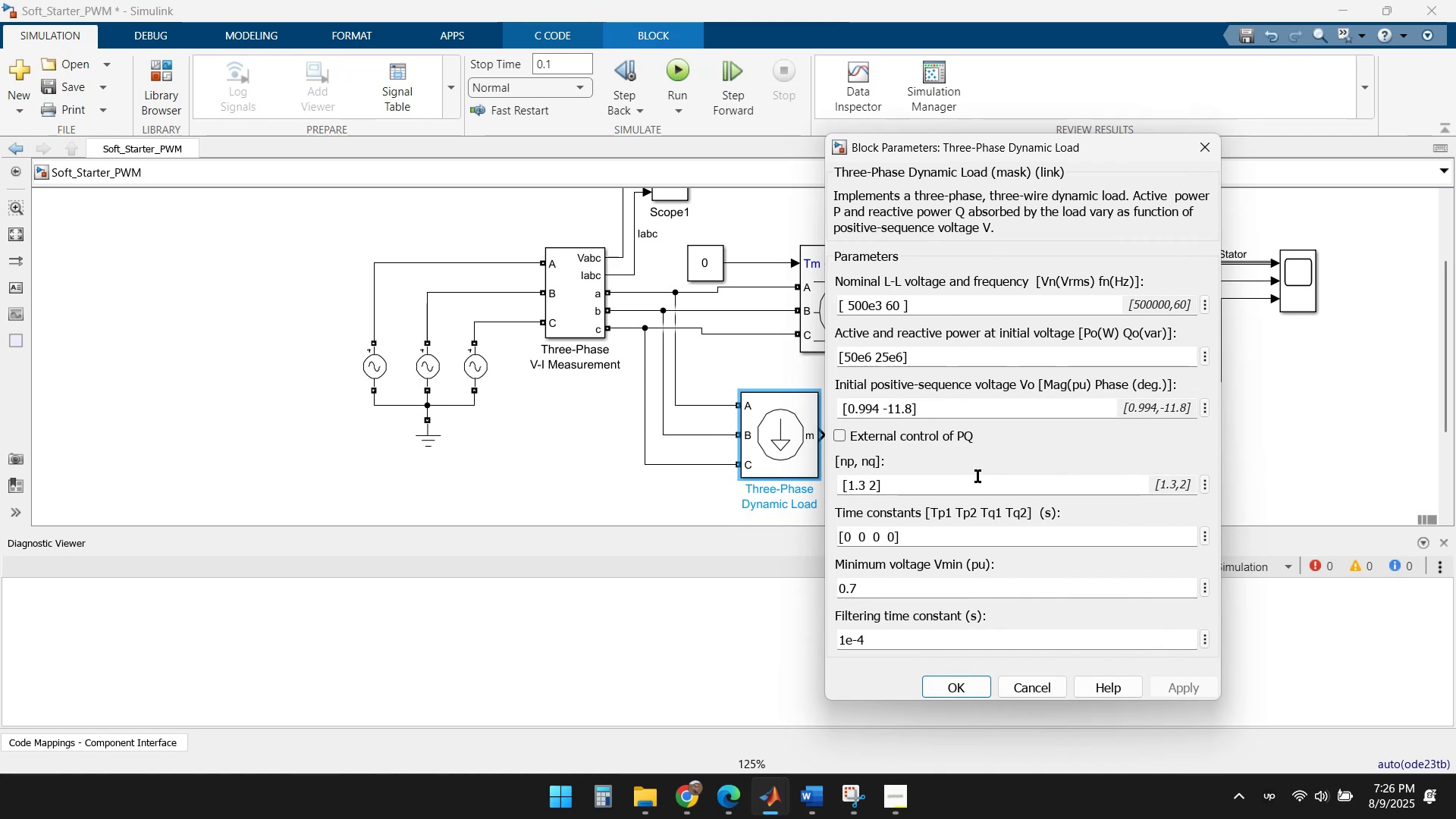 
left_click([1022, 691])
 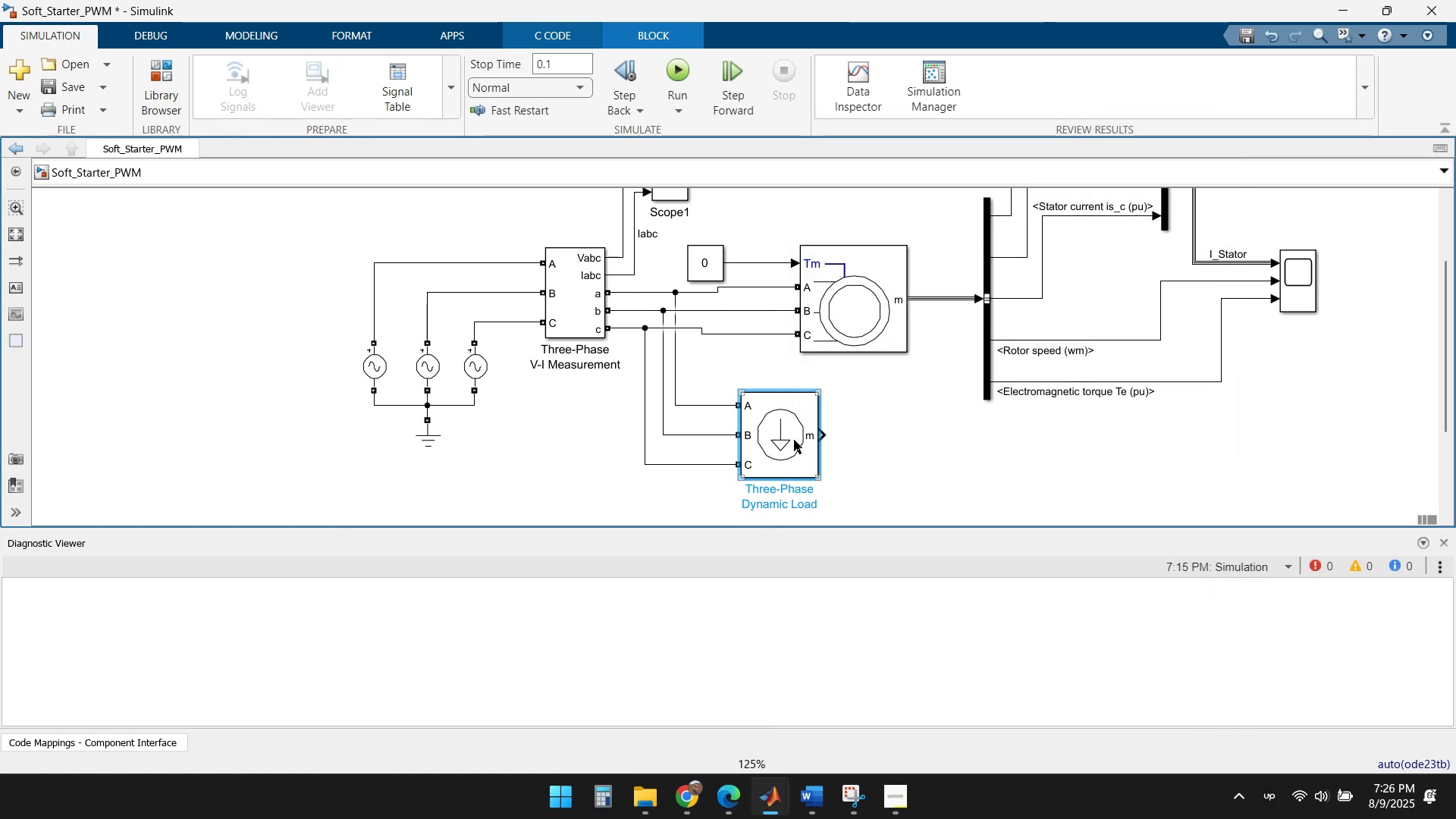 
double_click([794, 440])
 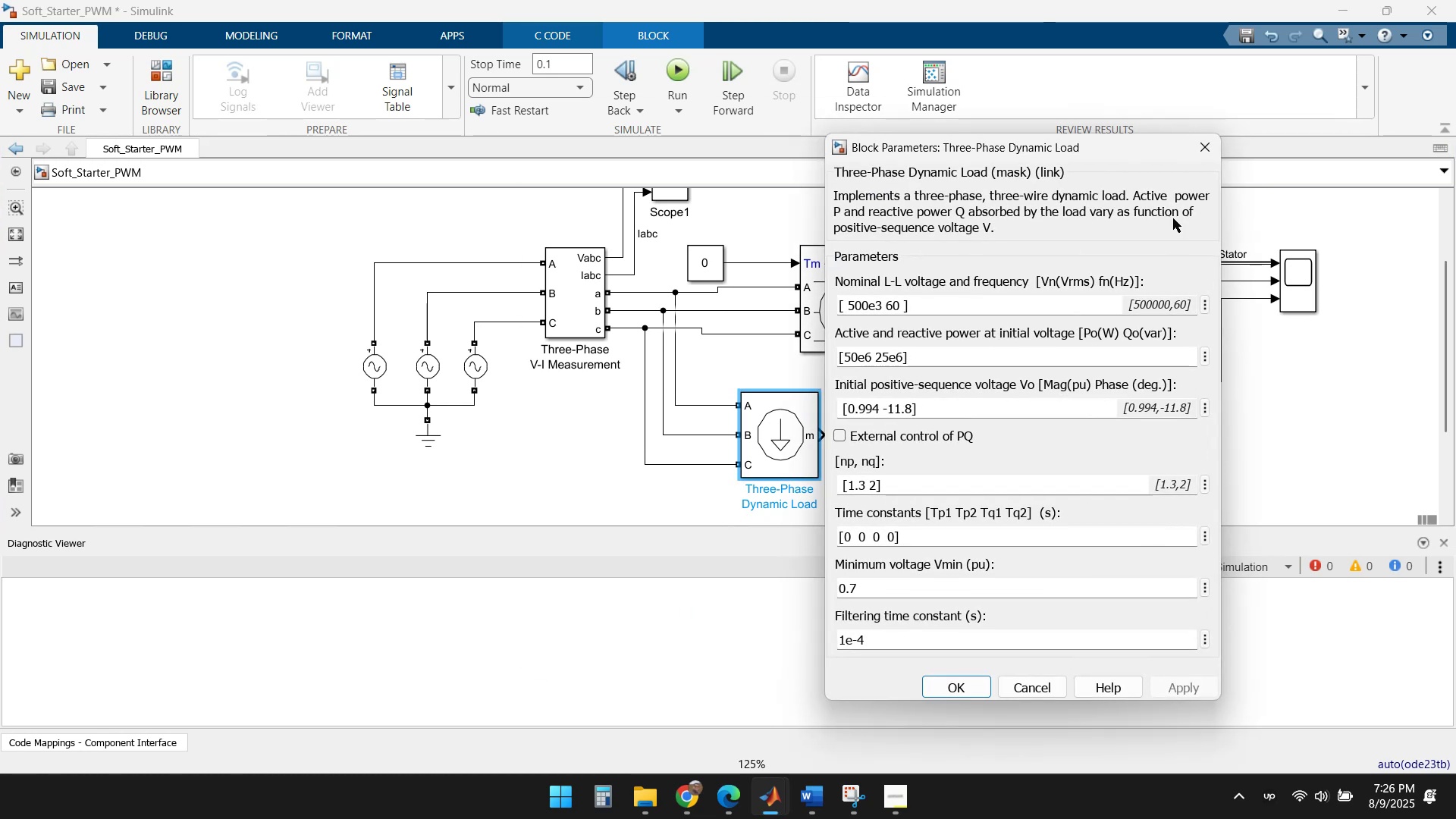 
left_click([1204, 146])
 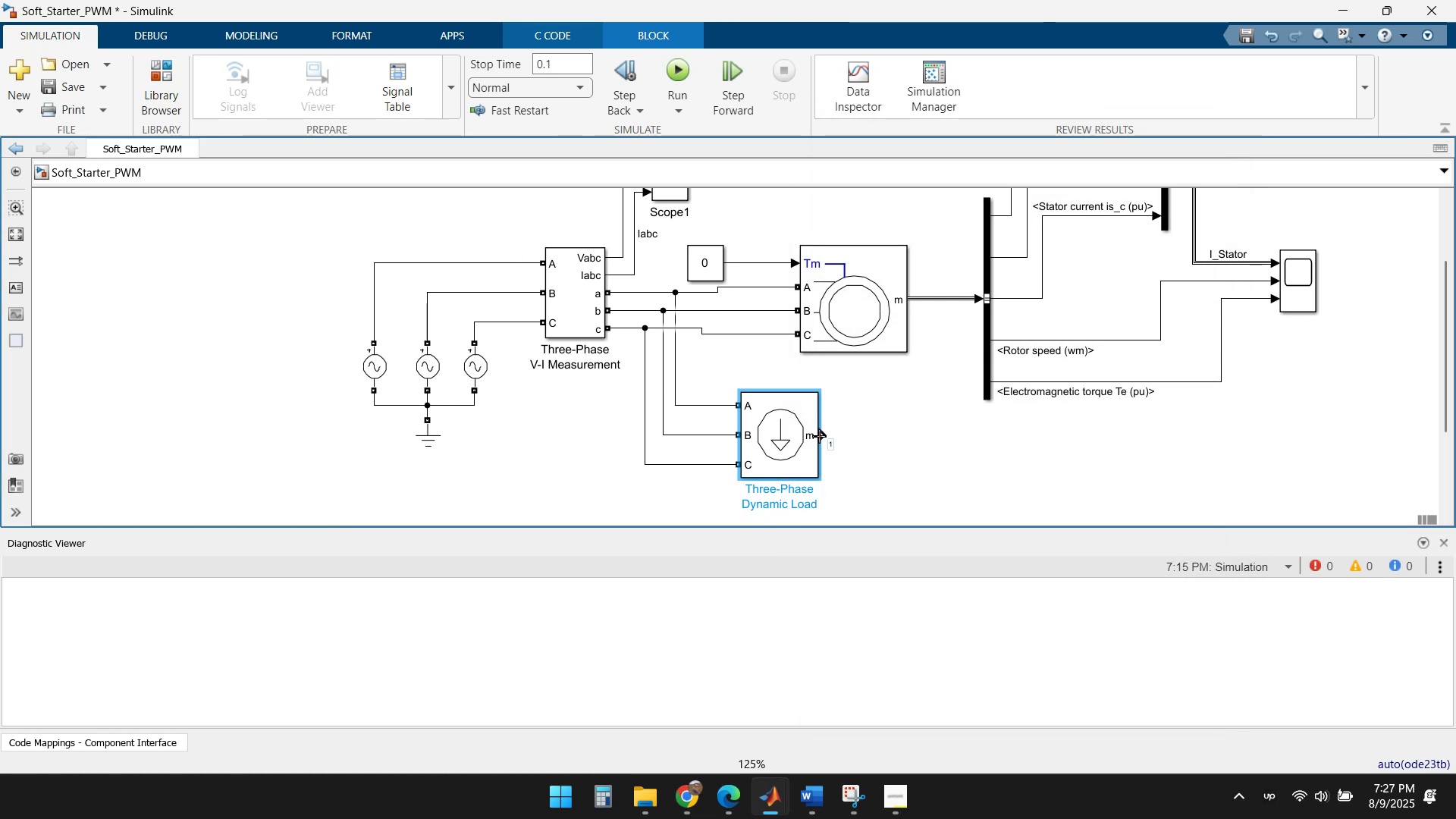 
left_click_drag(start_coordinate=[827, 438], to_coordinate=[861, 438])
 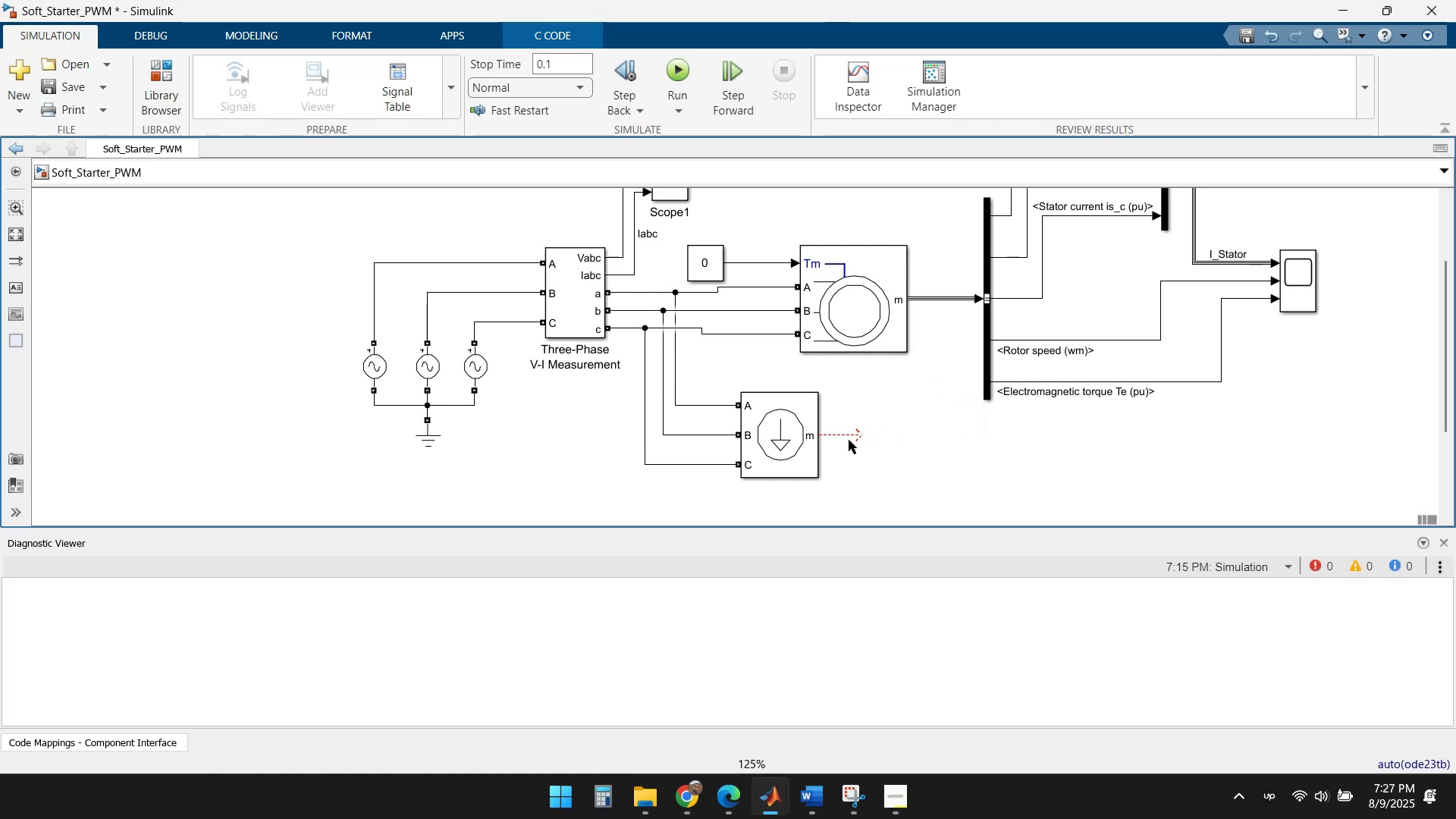 
left_click([850, 431])
 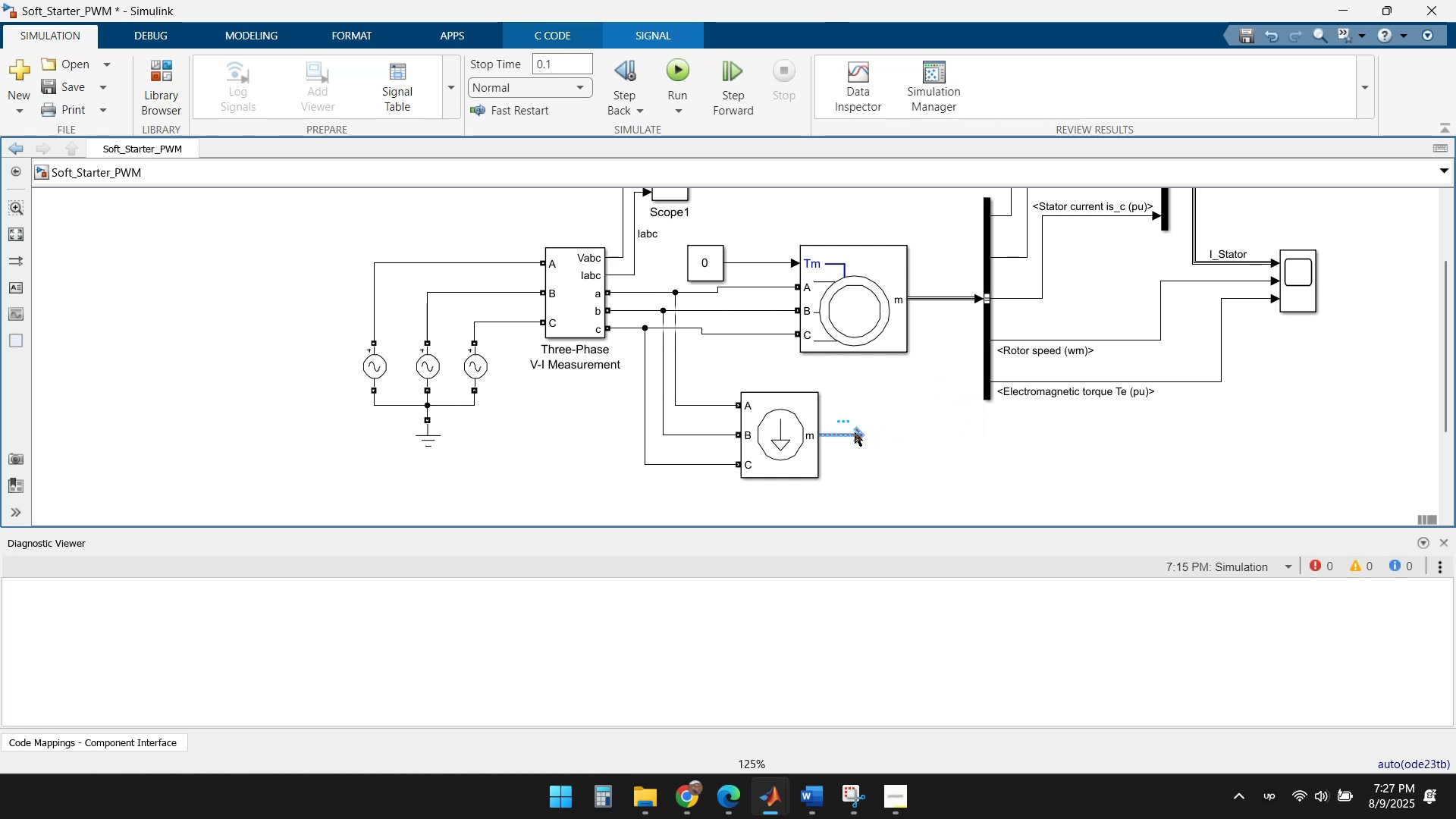 
key(Delete)
 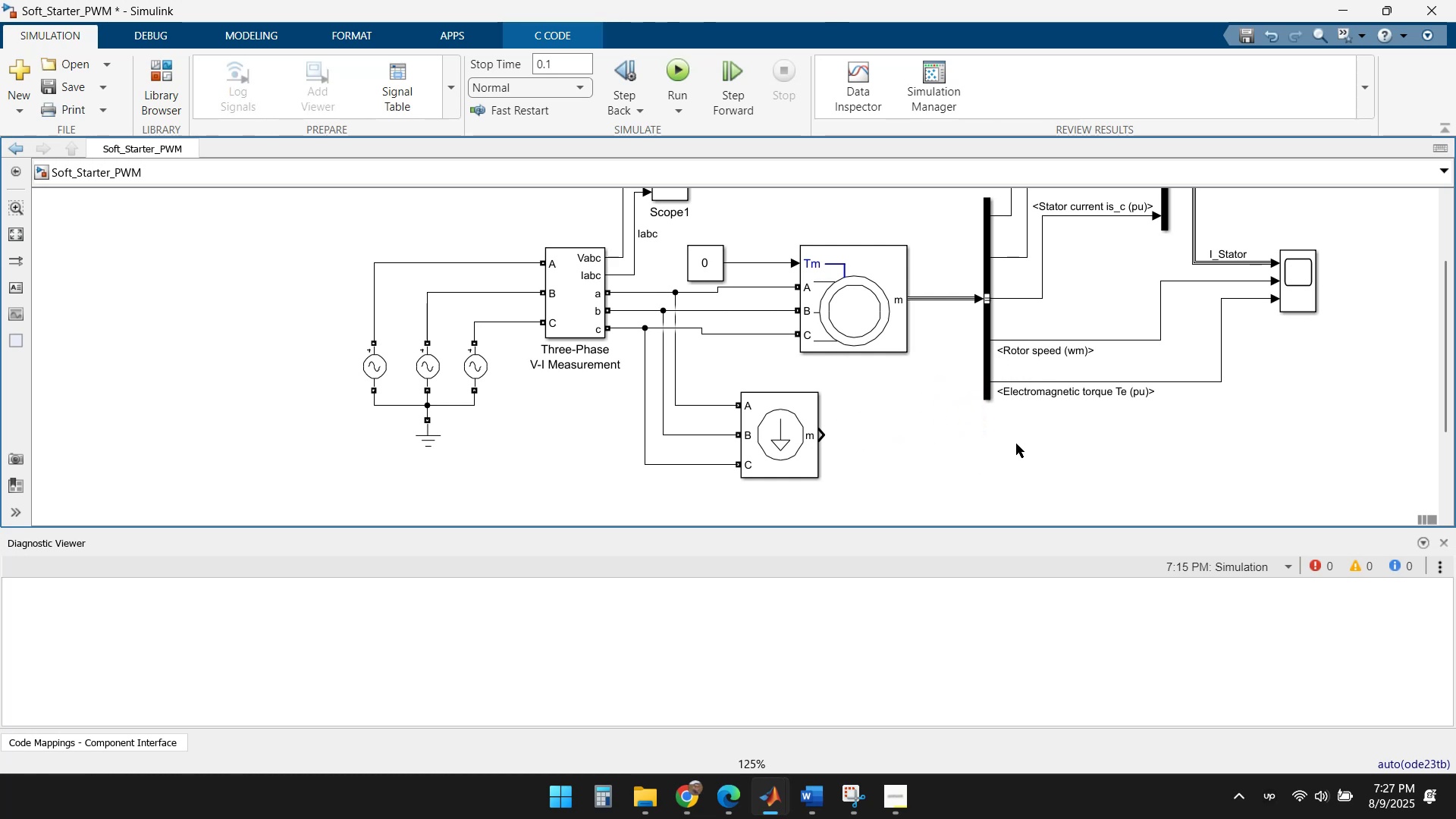 
left_click([988, 394])
 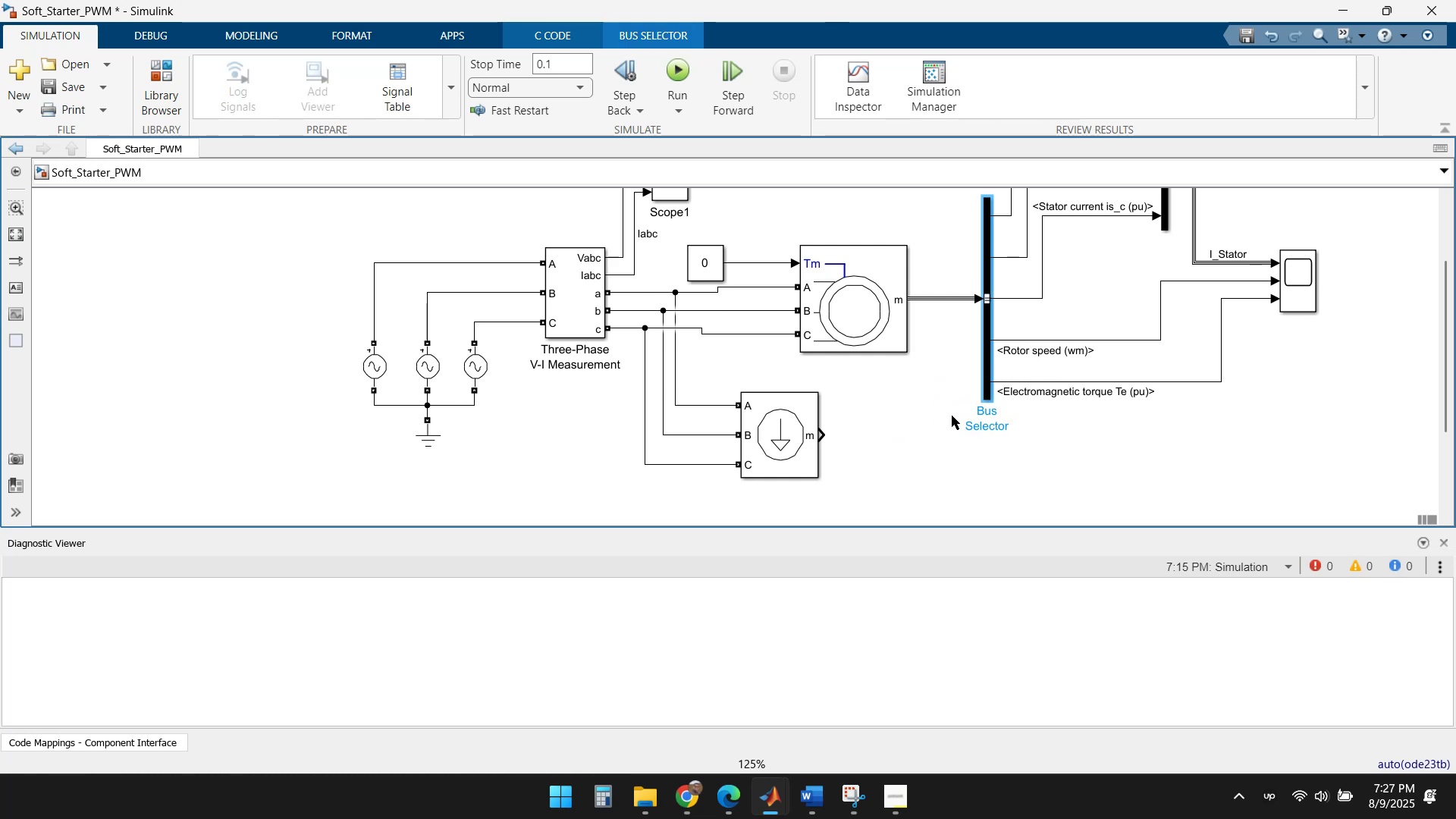 
left_click([921, 444])
 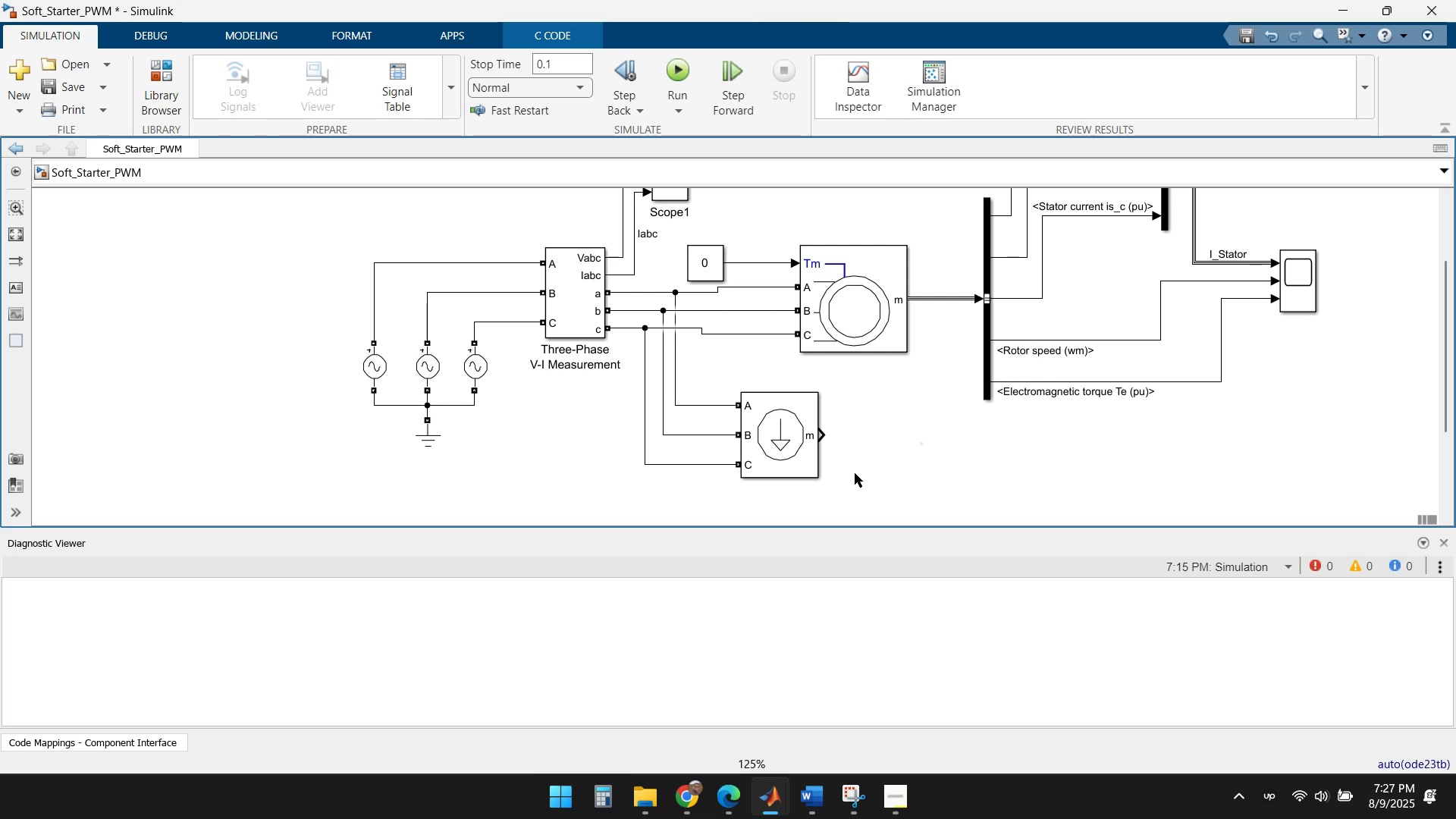 
left_click([883, 473])
 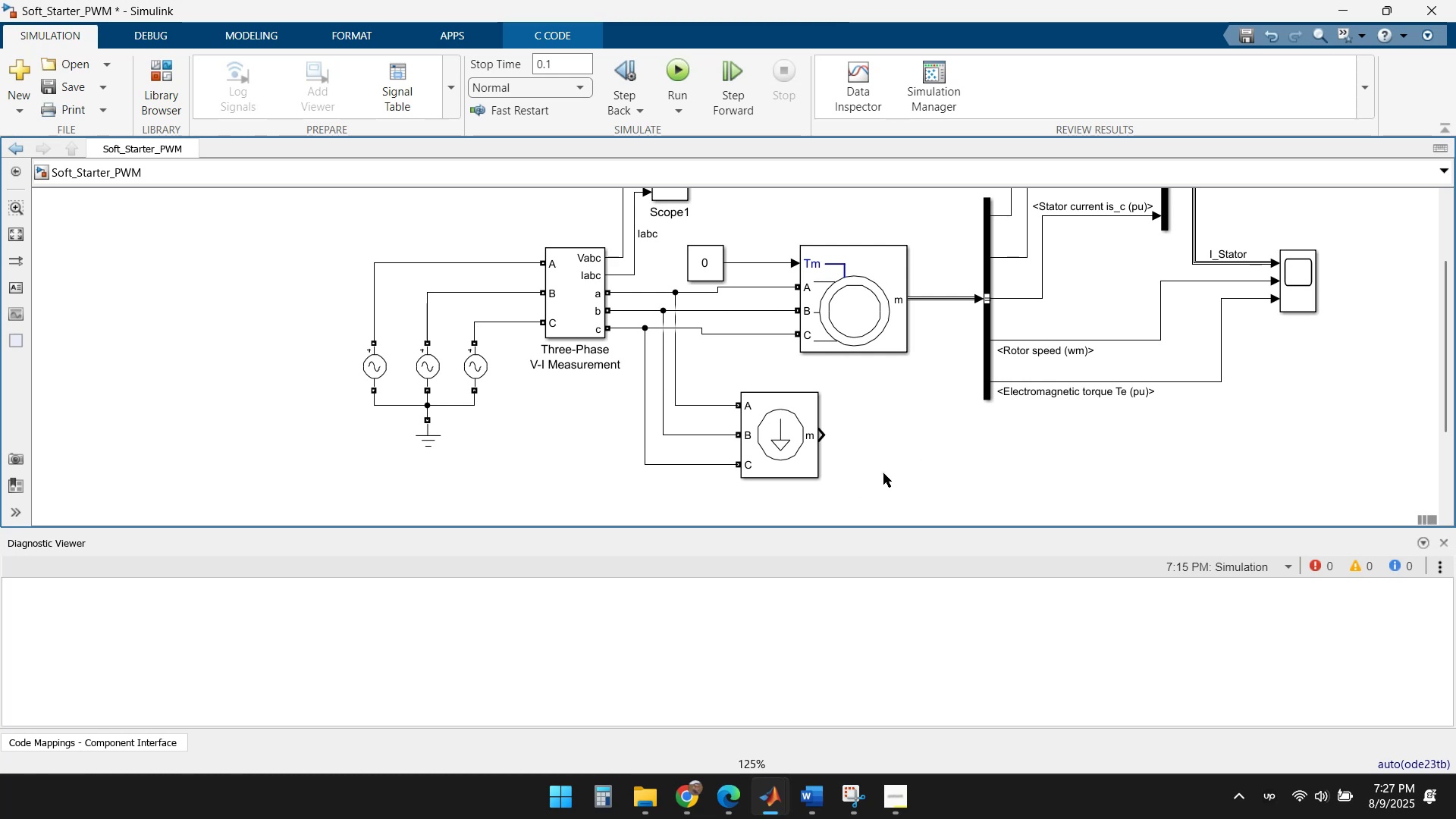 
double_click([883, 473])
 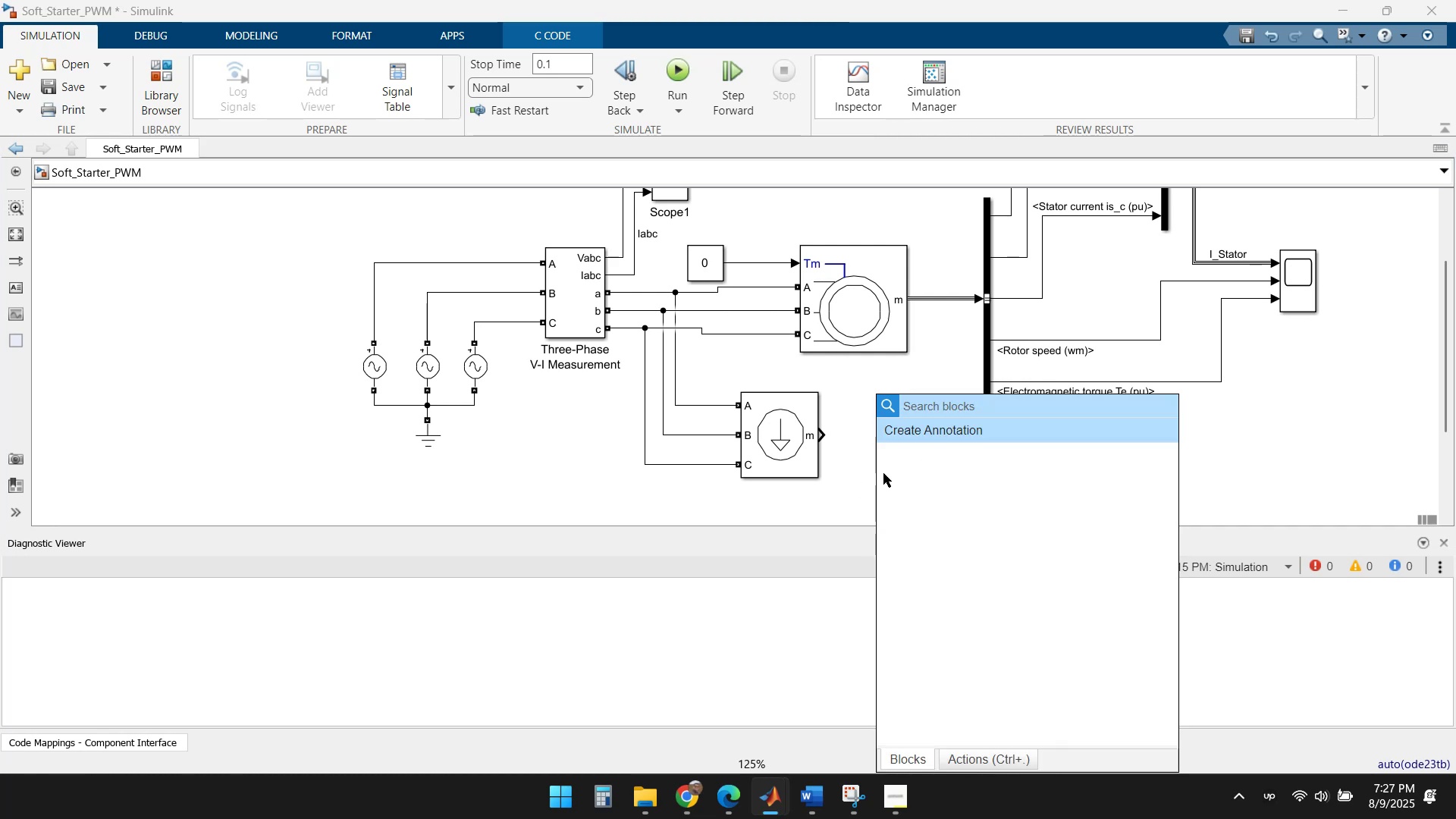 
type(bus se)
 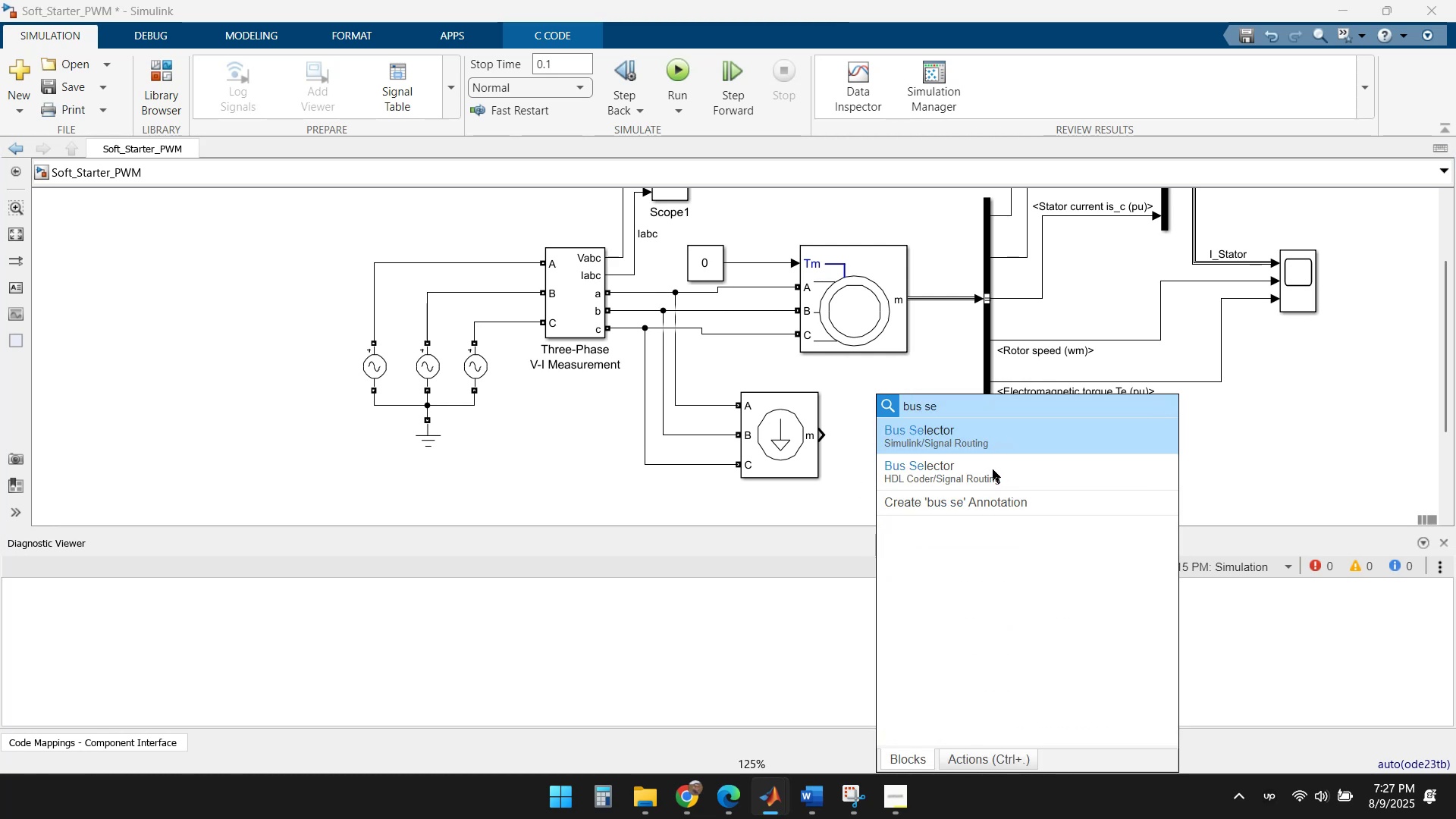 
left_click([979, 440])
 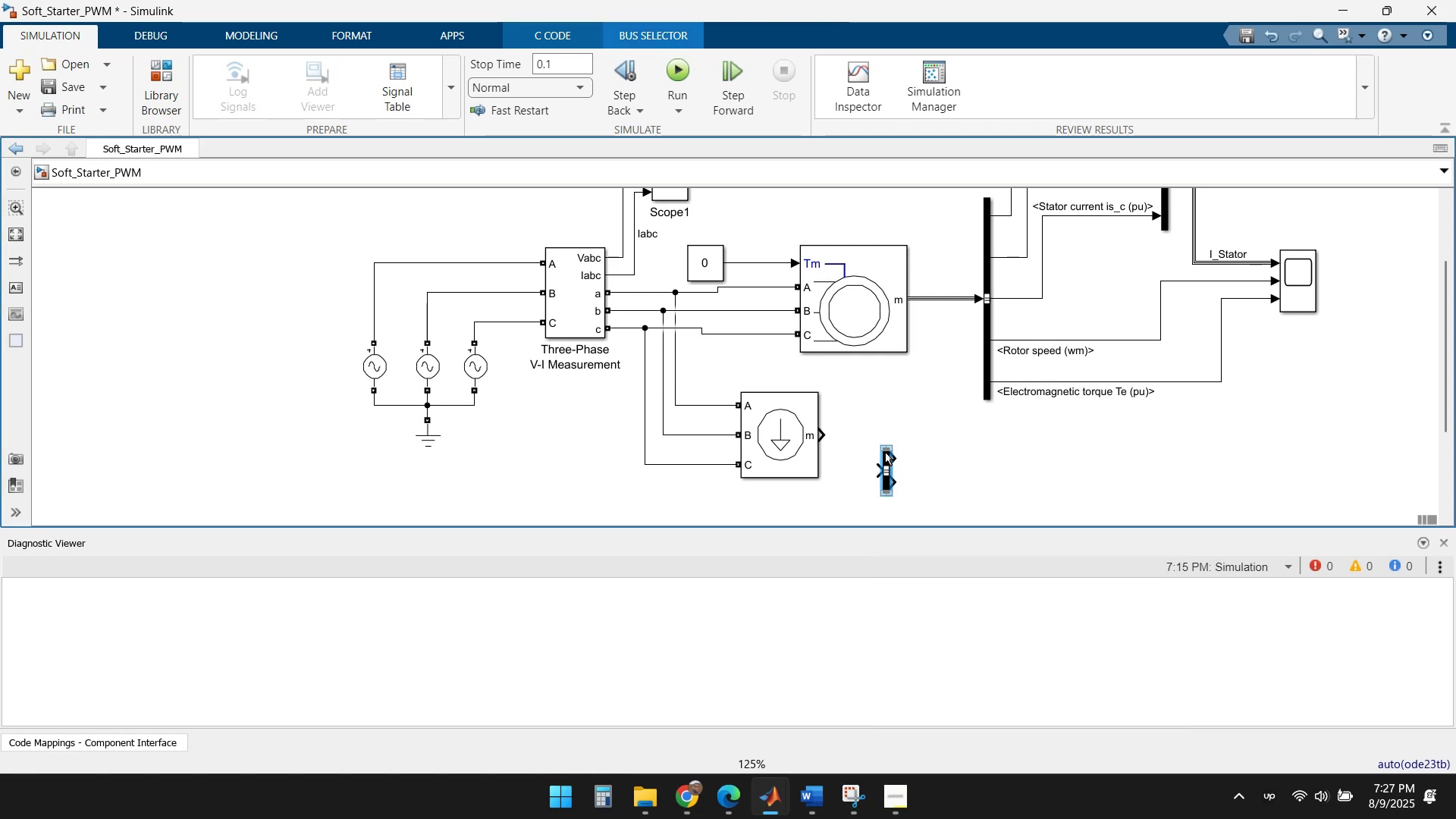 
left_click_drag(start_coordinate=[885, 448], to_coordinate=[885, 400])
 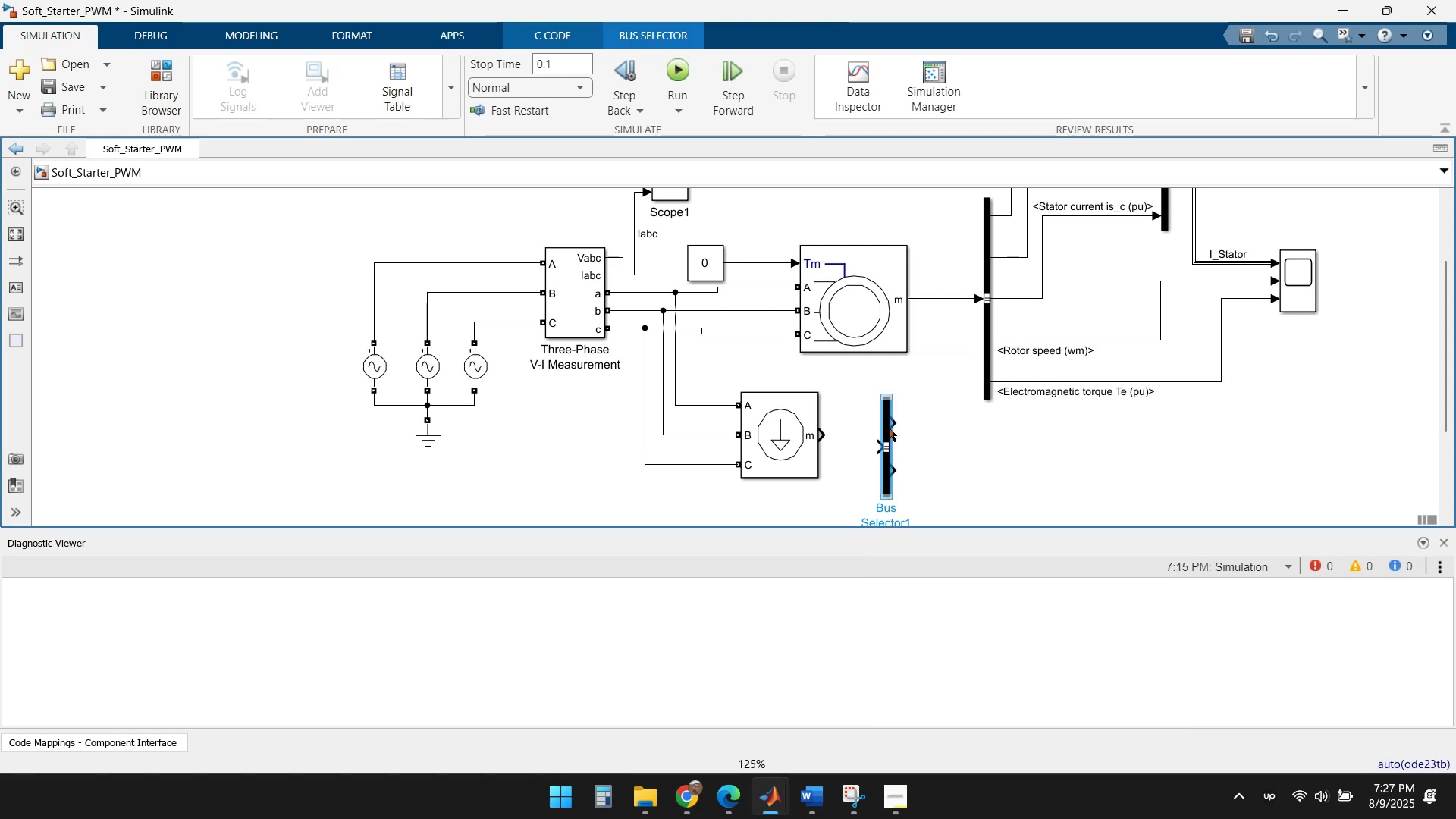 
left_click_drag(start_coordinate=[889, 422], to_coordinate=[893, 402])
 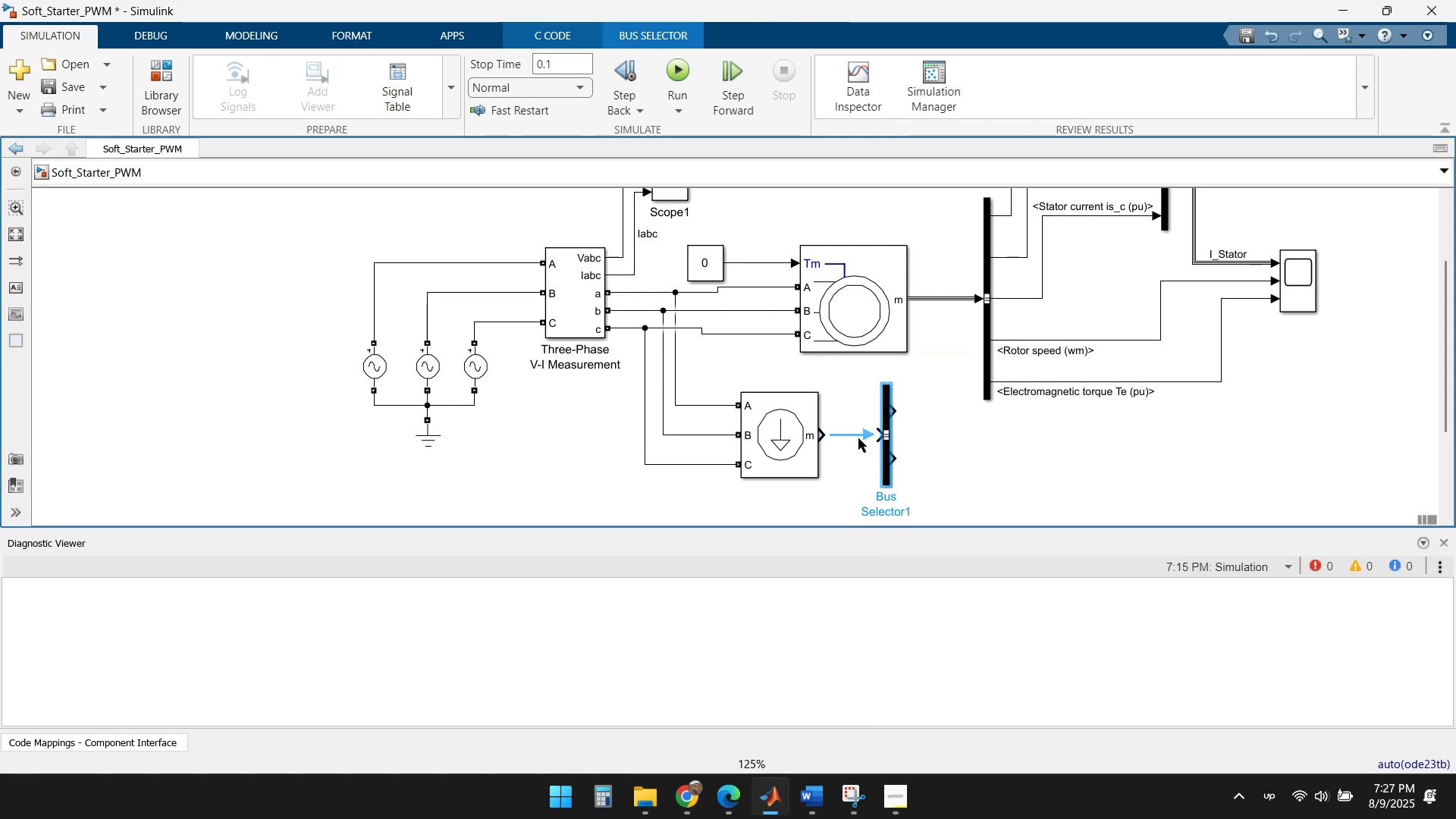 
left_click([858, 434])
 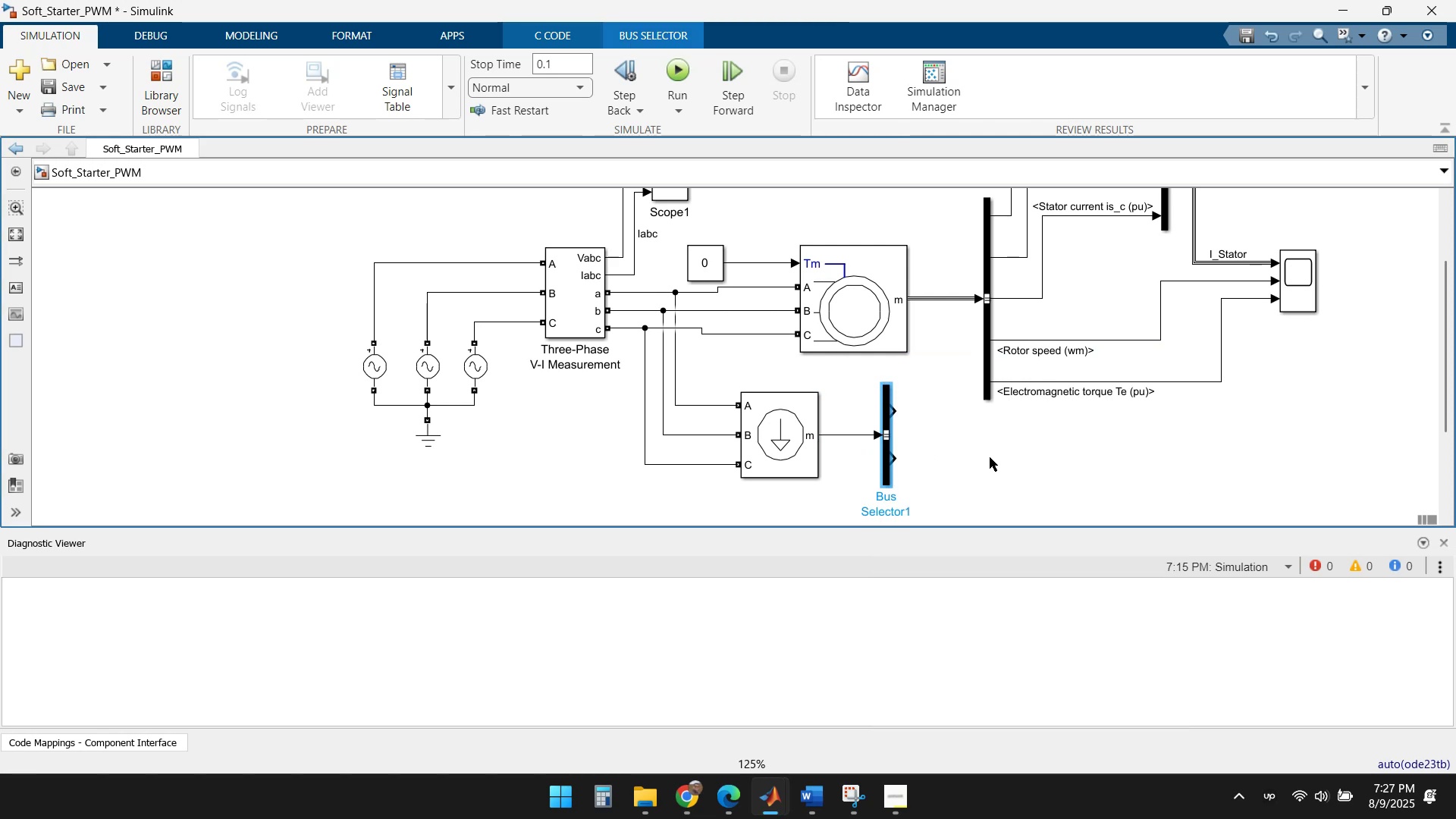 
left_click([990, 457])
 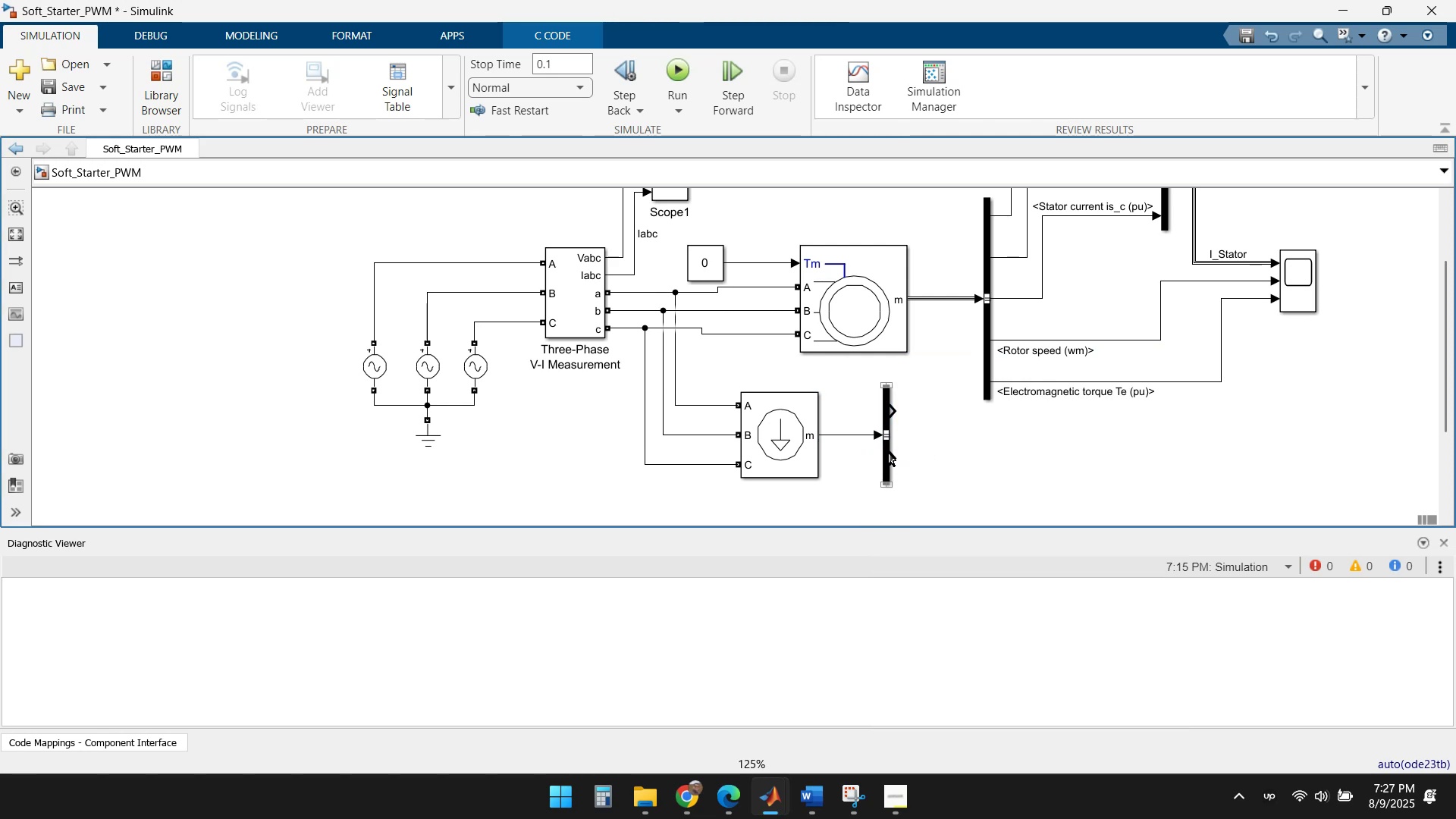 
double_click([886, 453])
 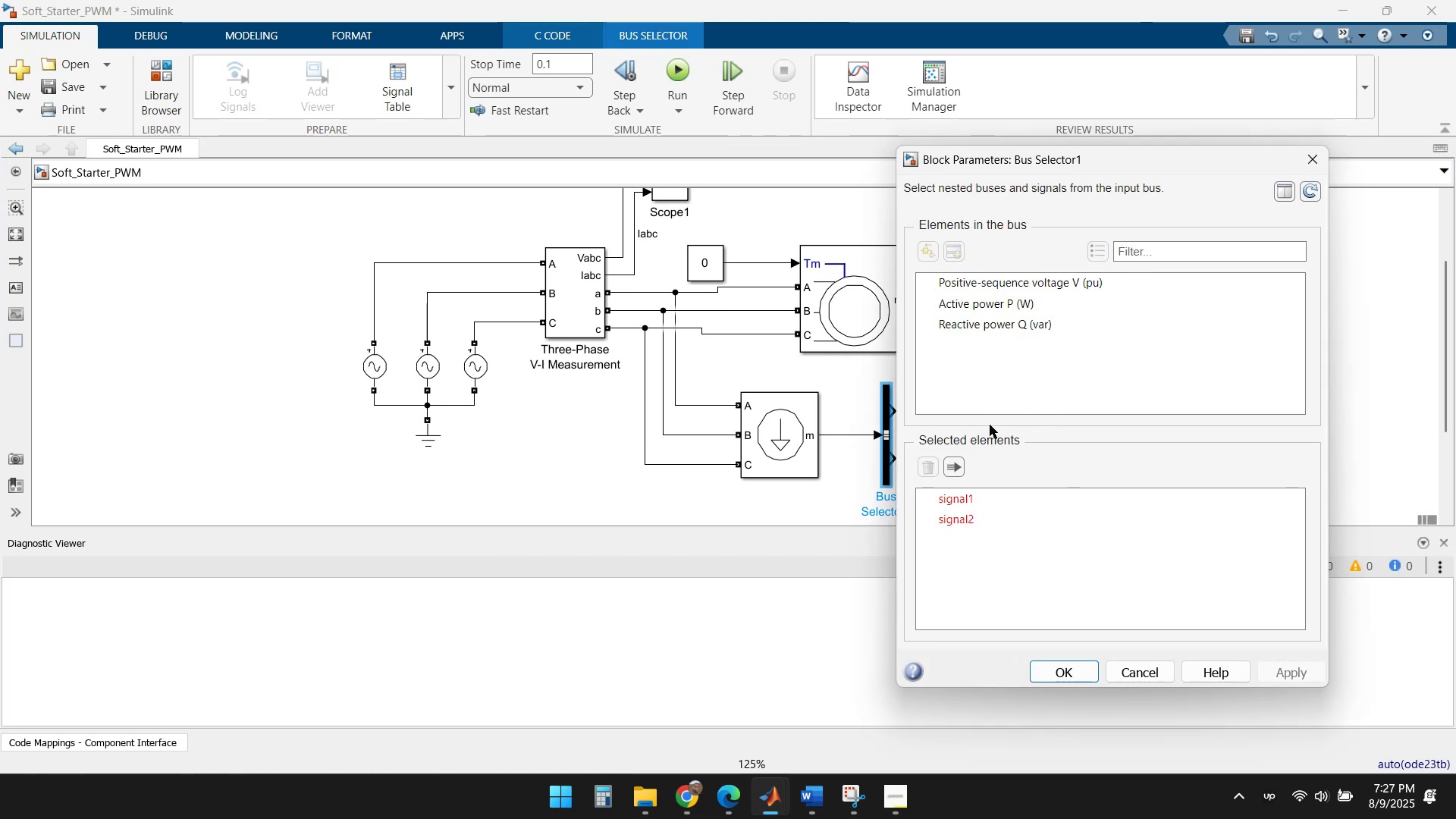 
wait(6.48)
 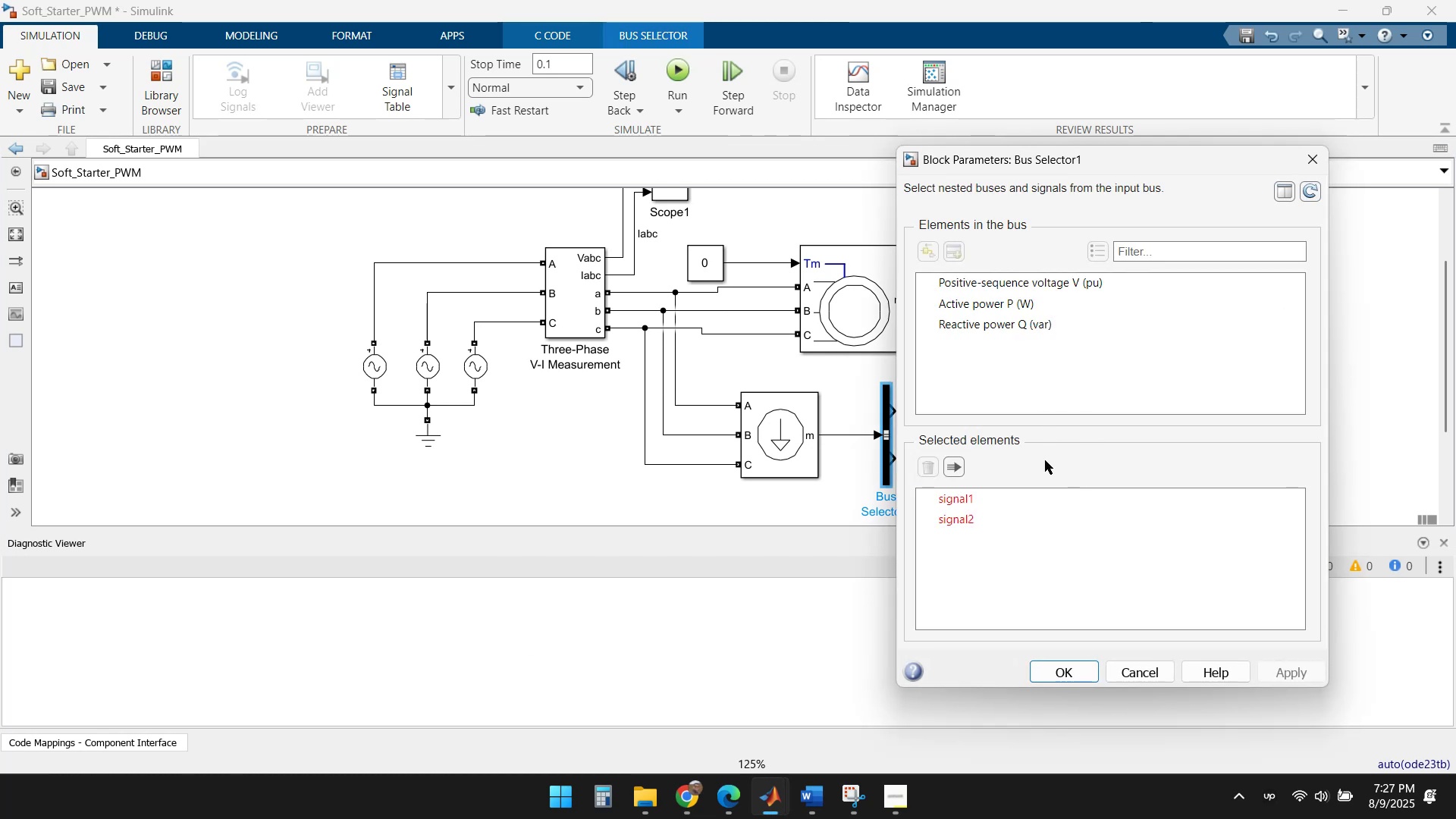 
left_click([956, 499])
 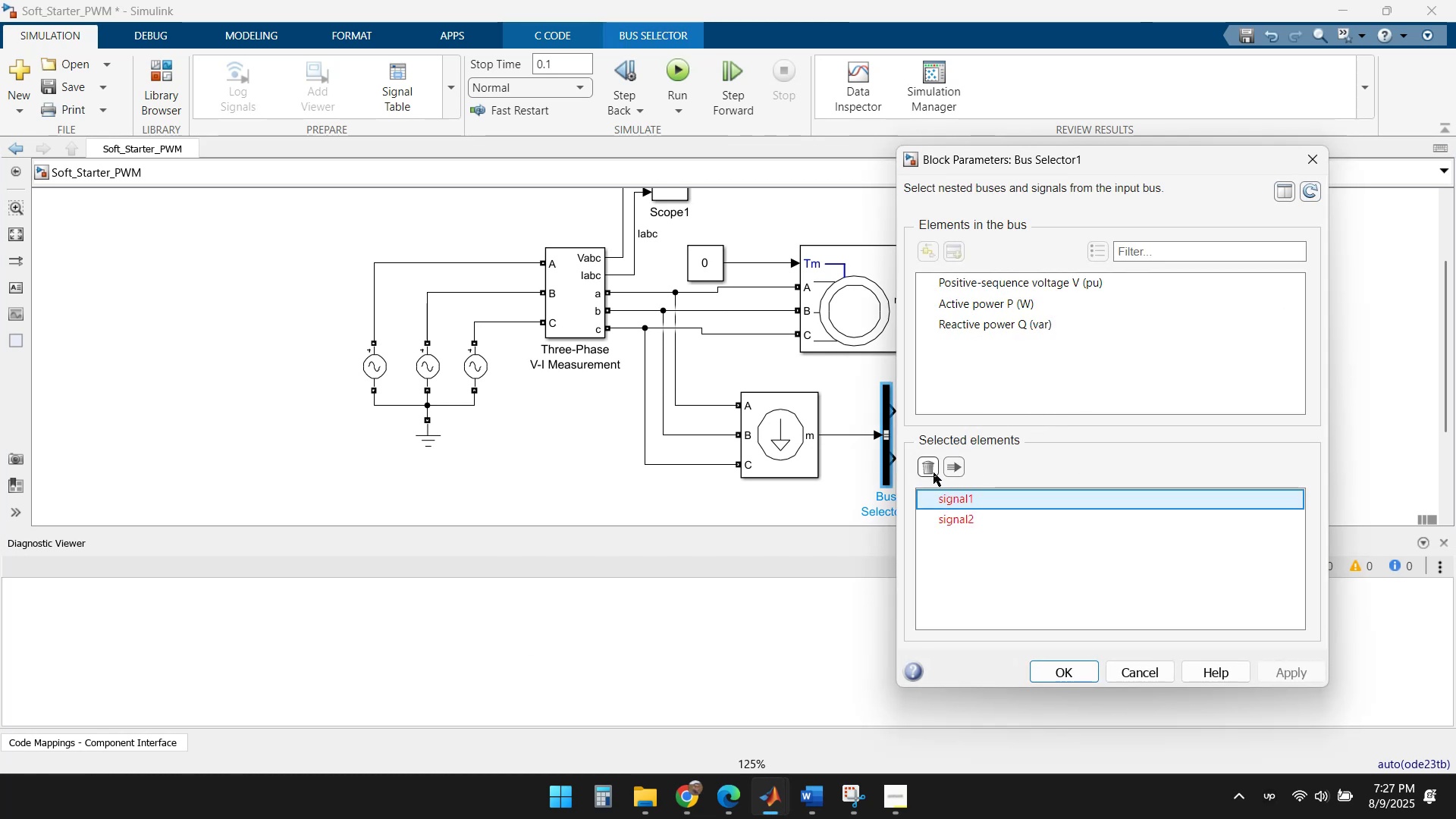 
left_click([930, 472])
 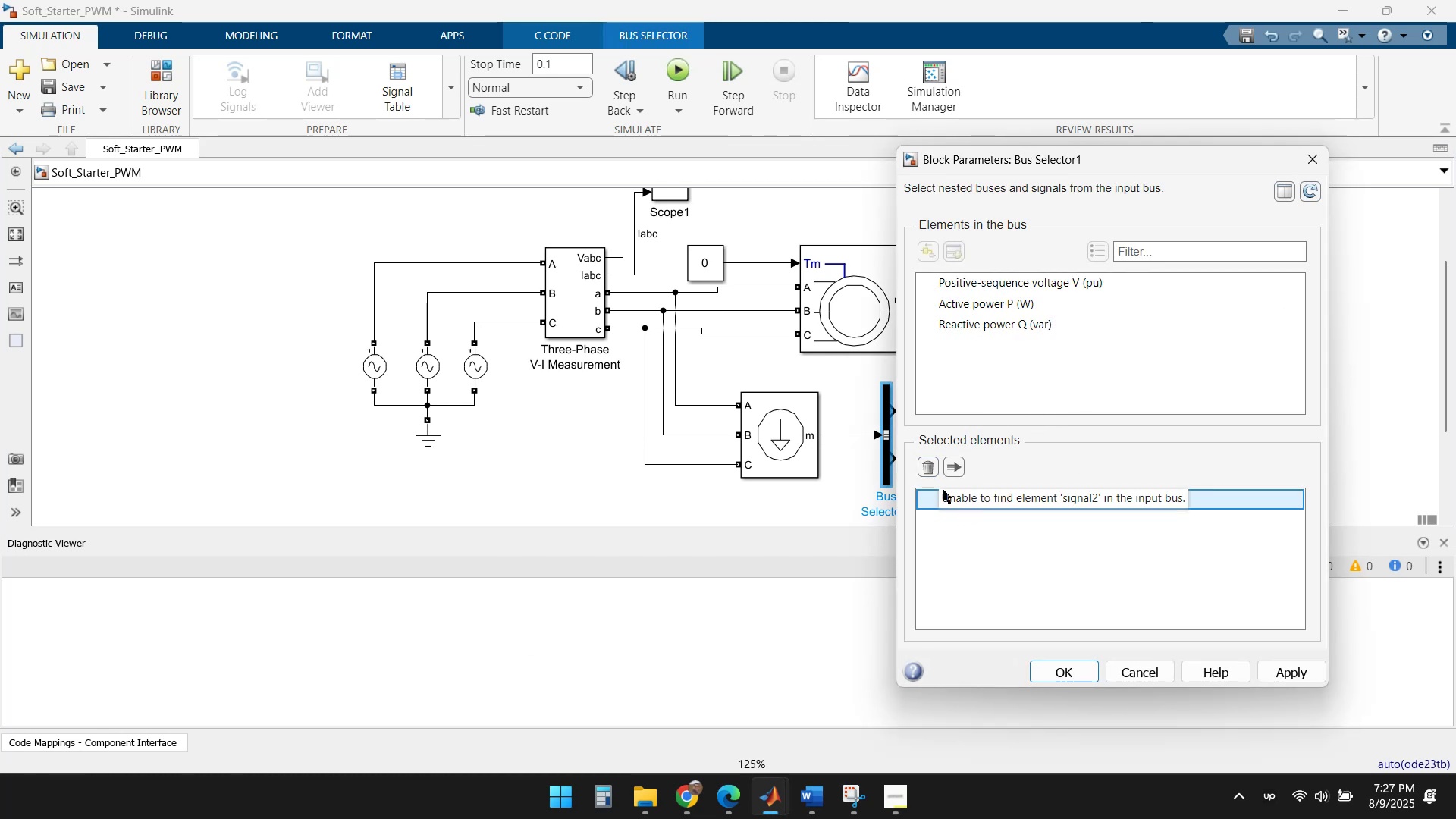 
left_click([924, 469])
 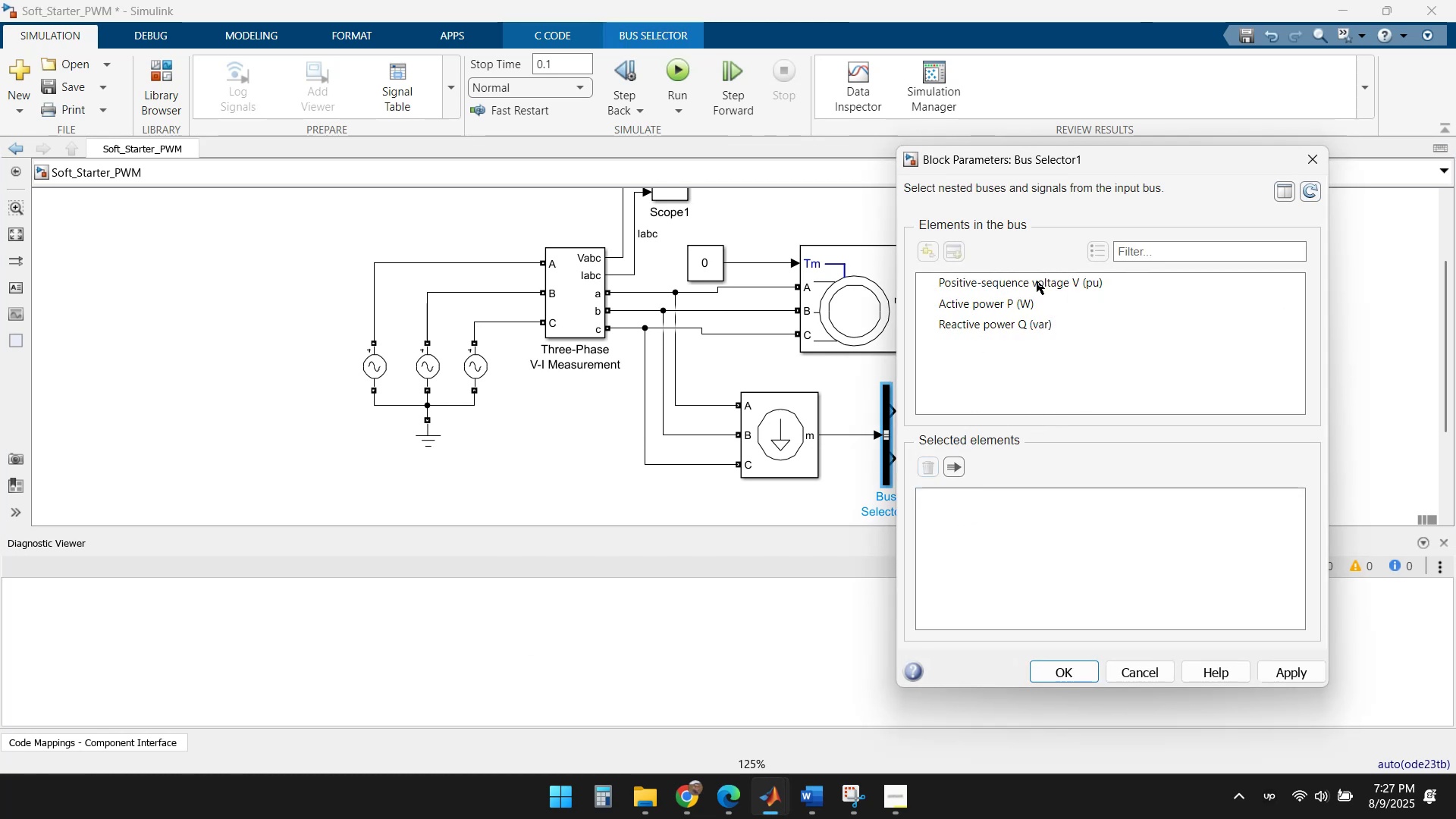 
double_click([1000, 287])
 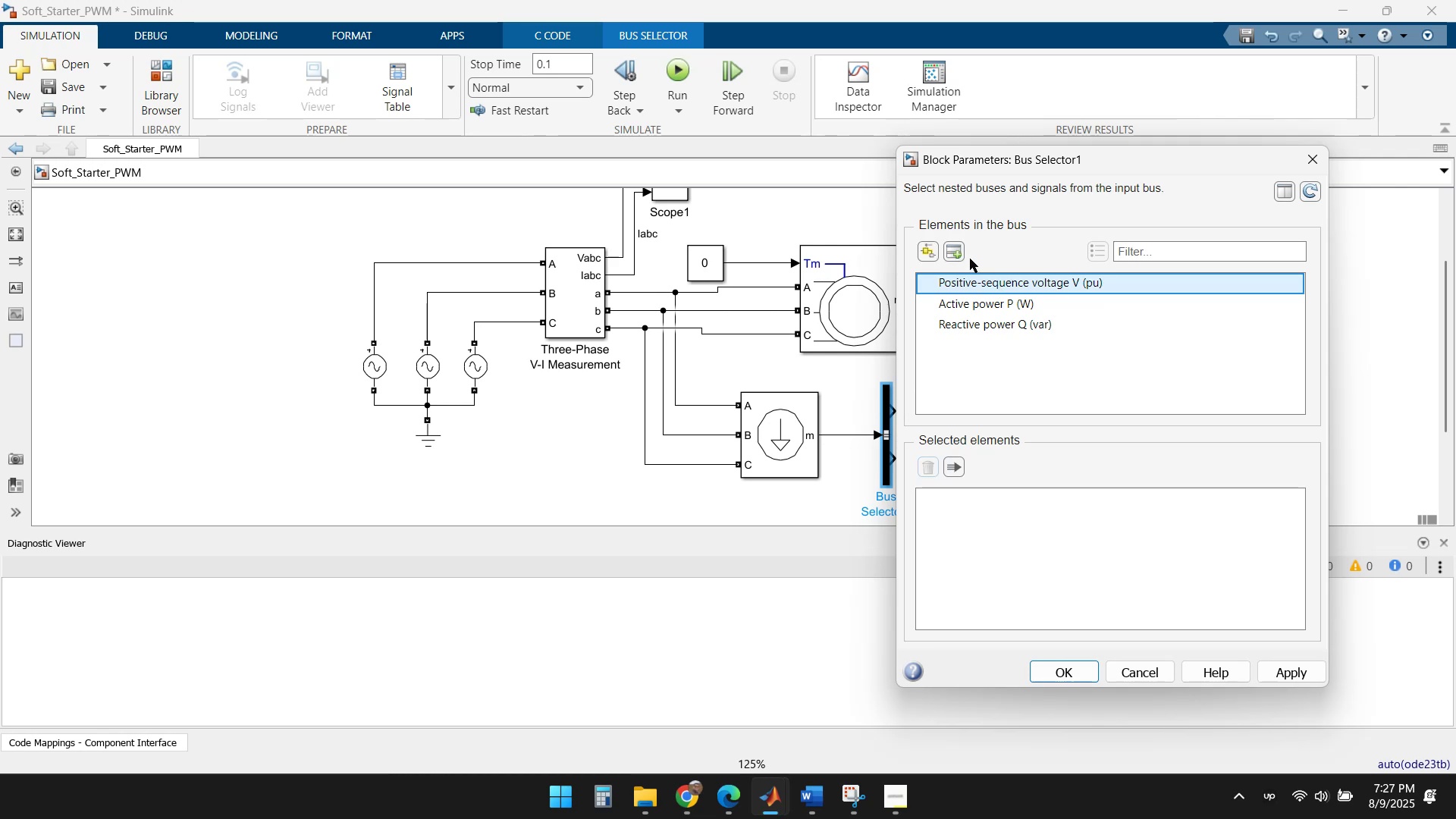 
left_click([957, 249])
 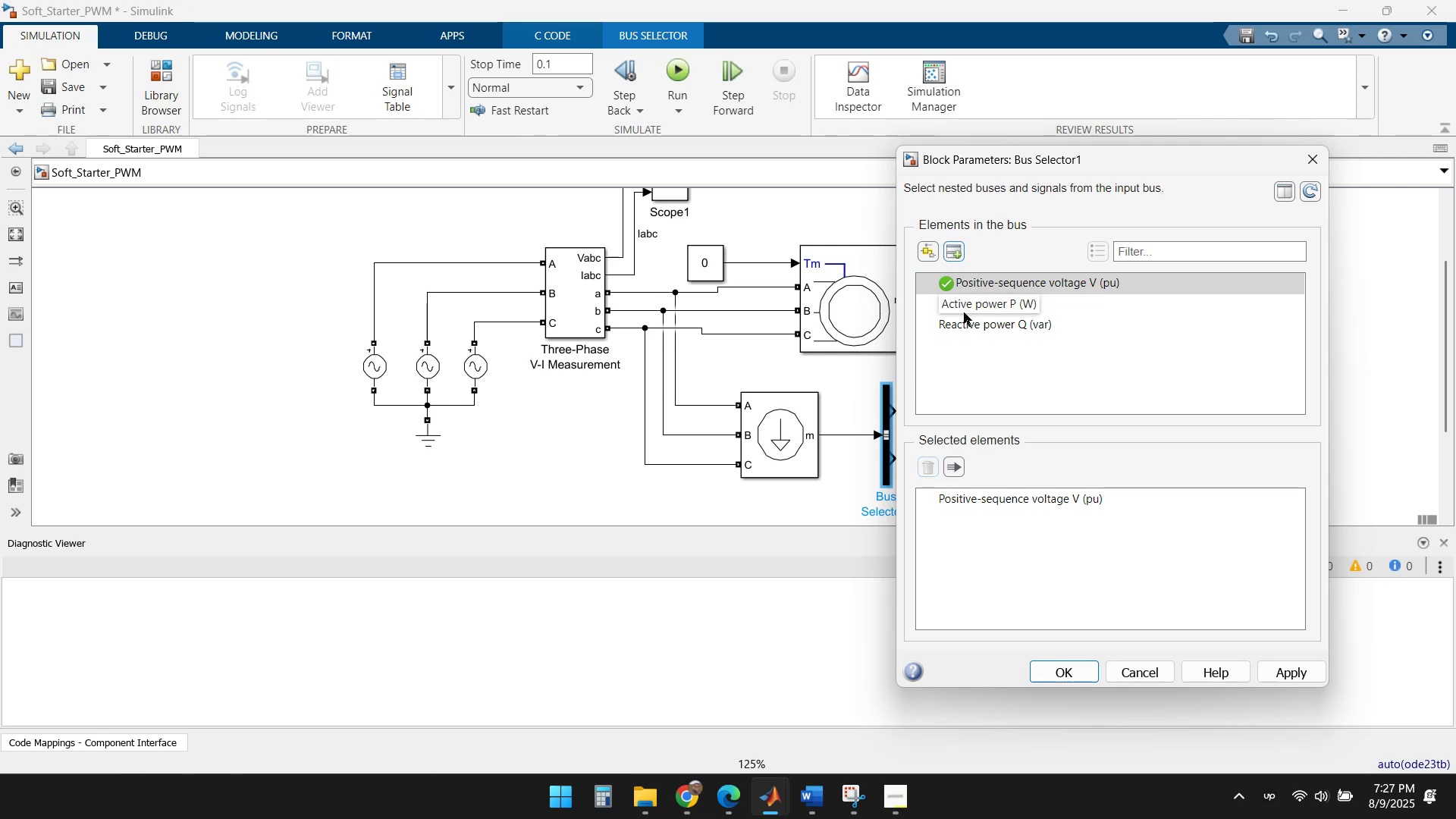 
left_click([976, 305])
 